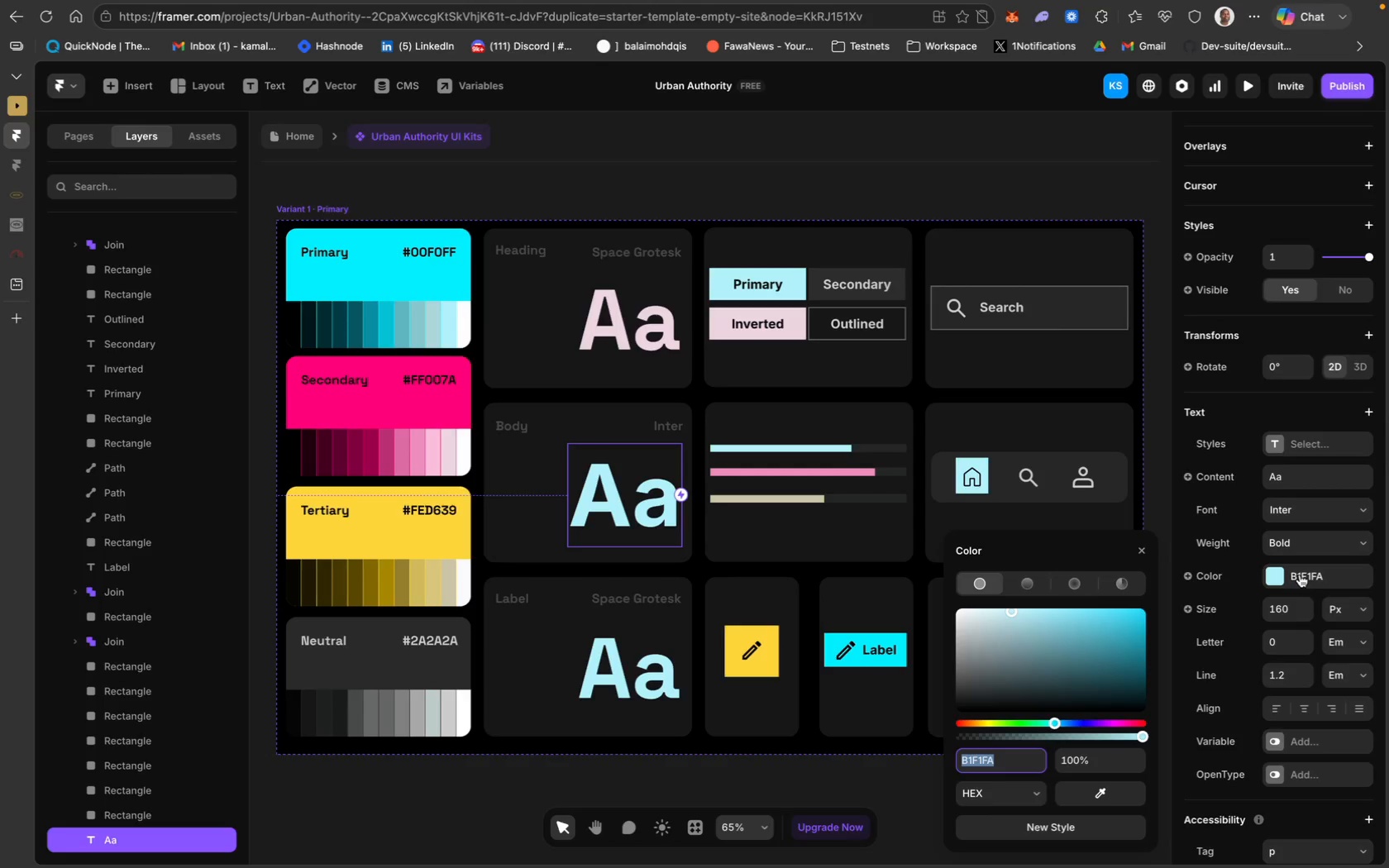 
key(Meta+C)
 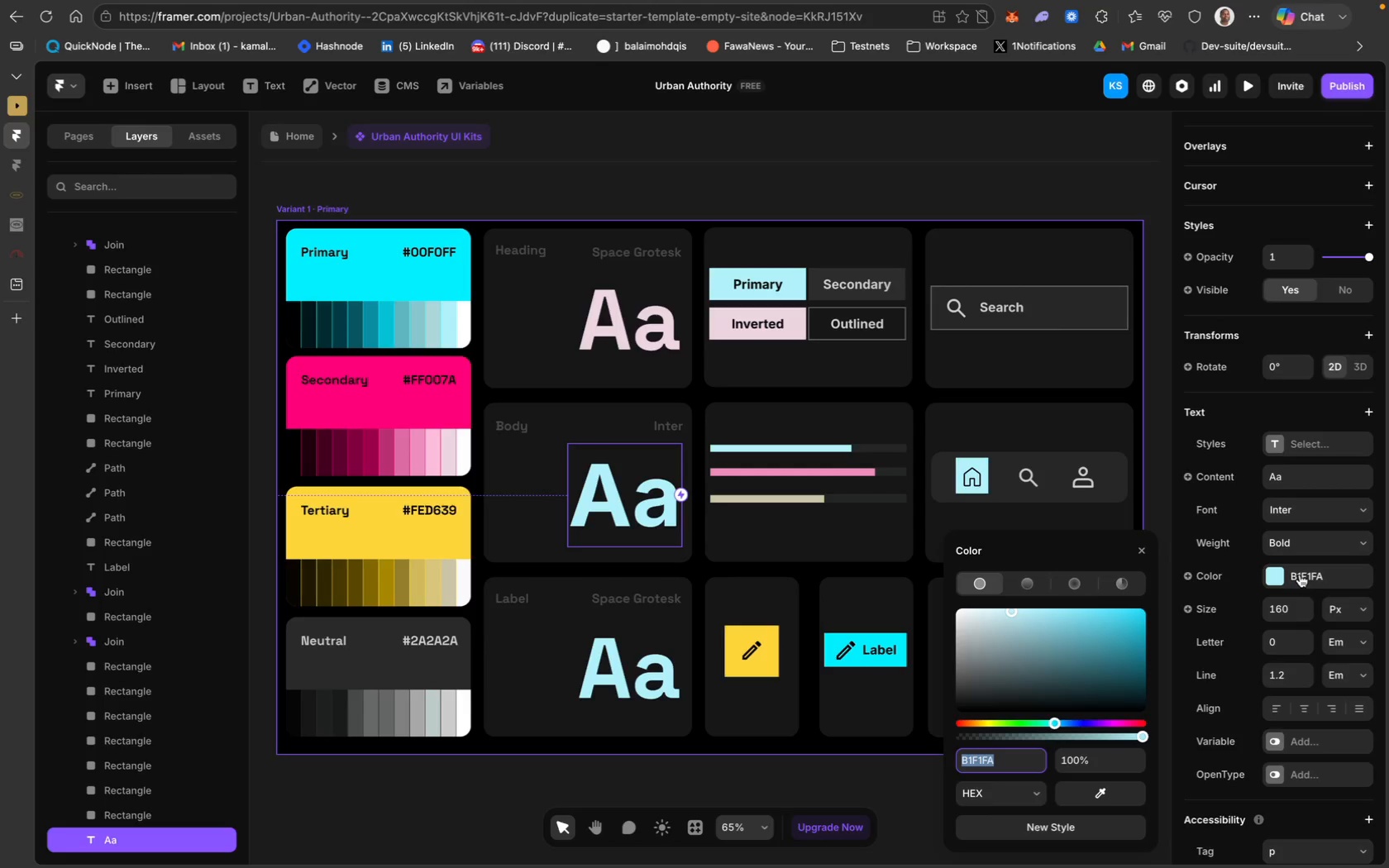 
key(Meta+C)
 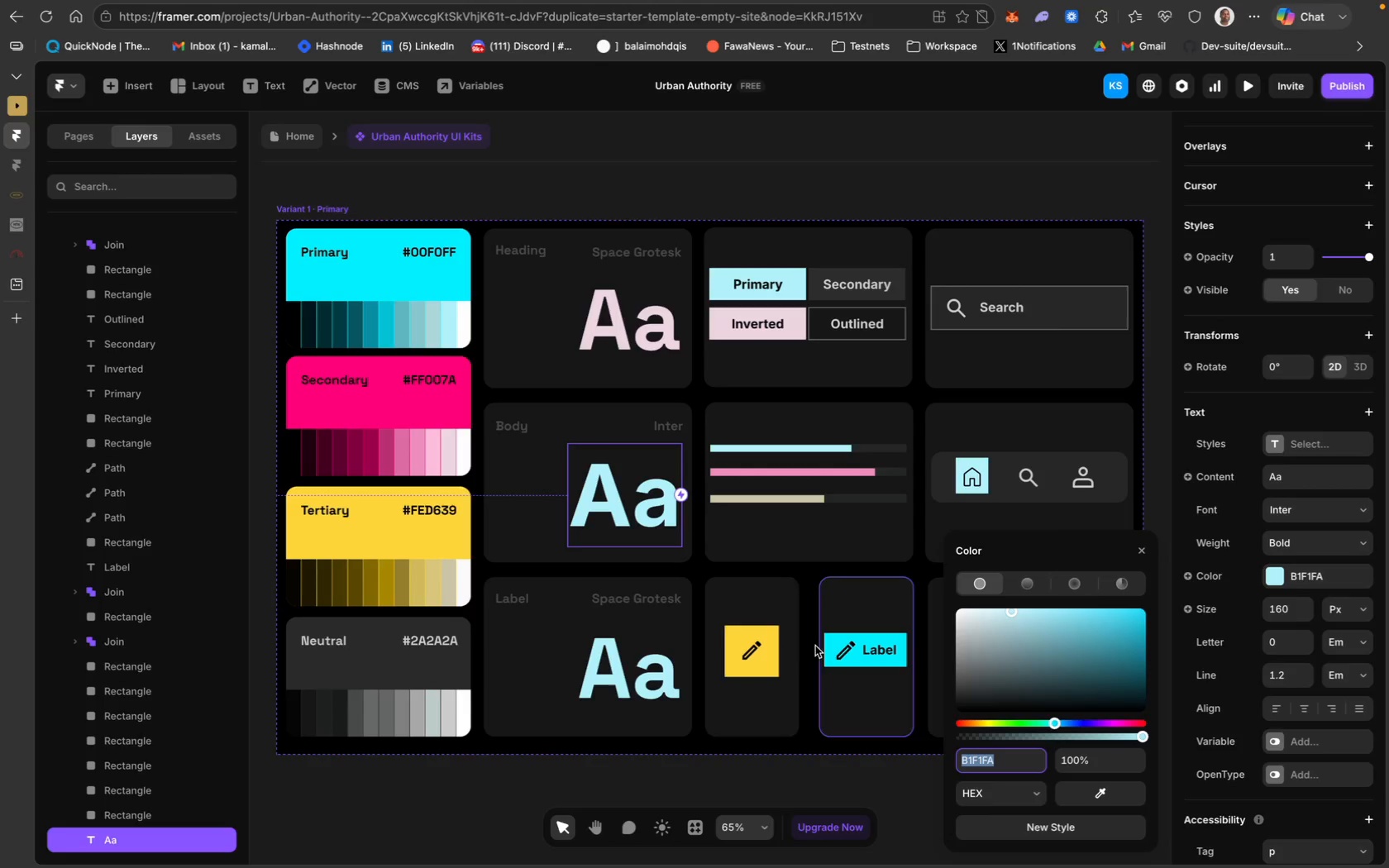 
scroll: coordinate [699, 540], scroll_direction: down, amount: 146.0
 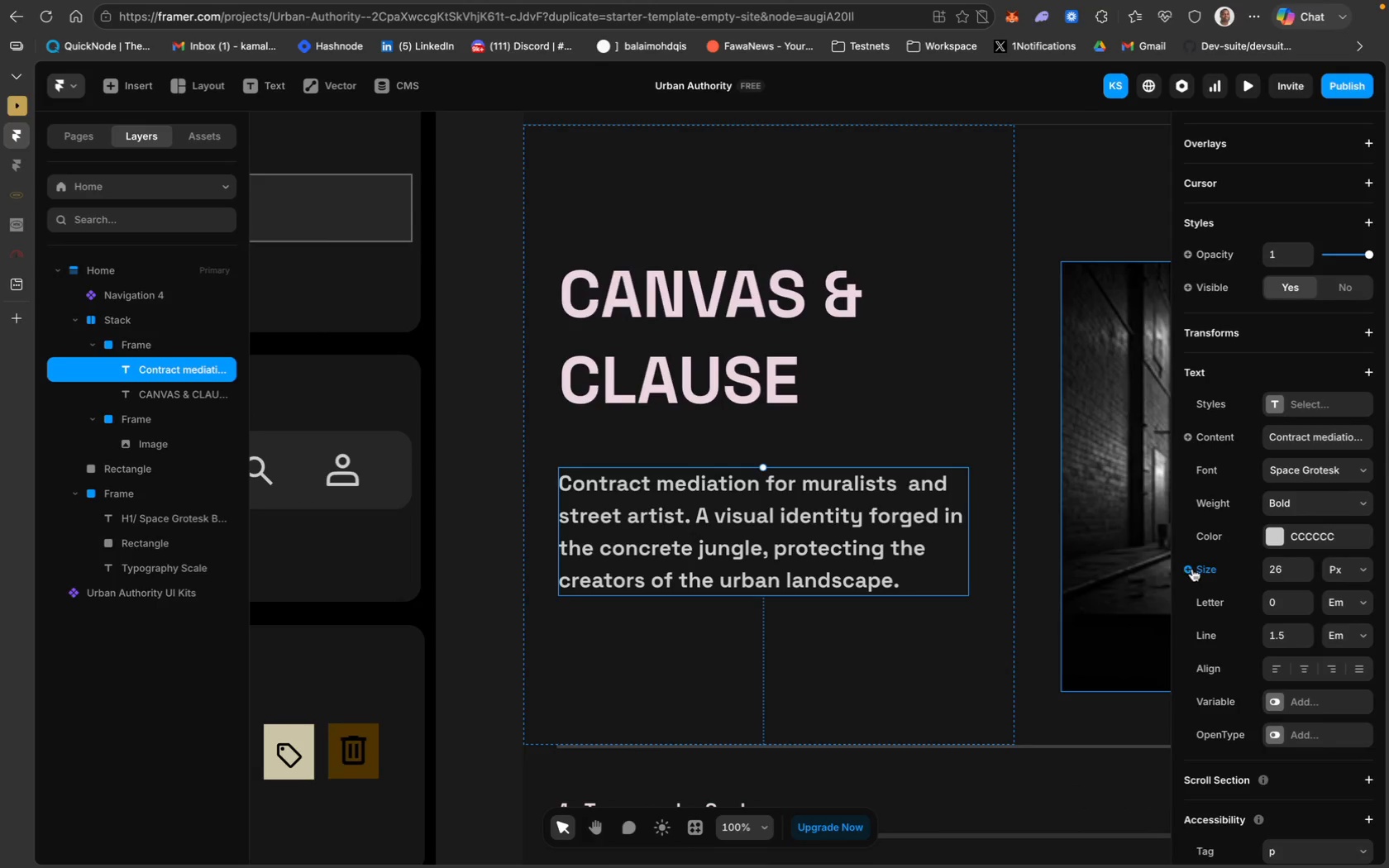 
left_click([1337, 544])
 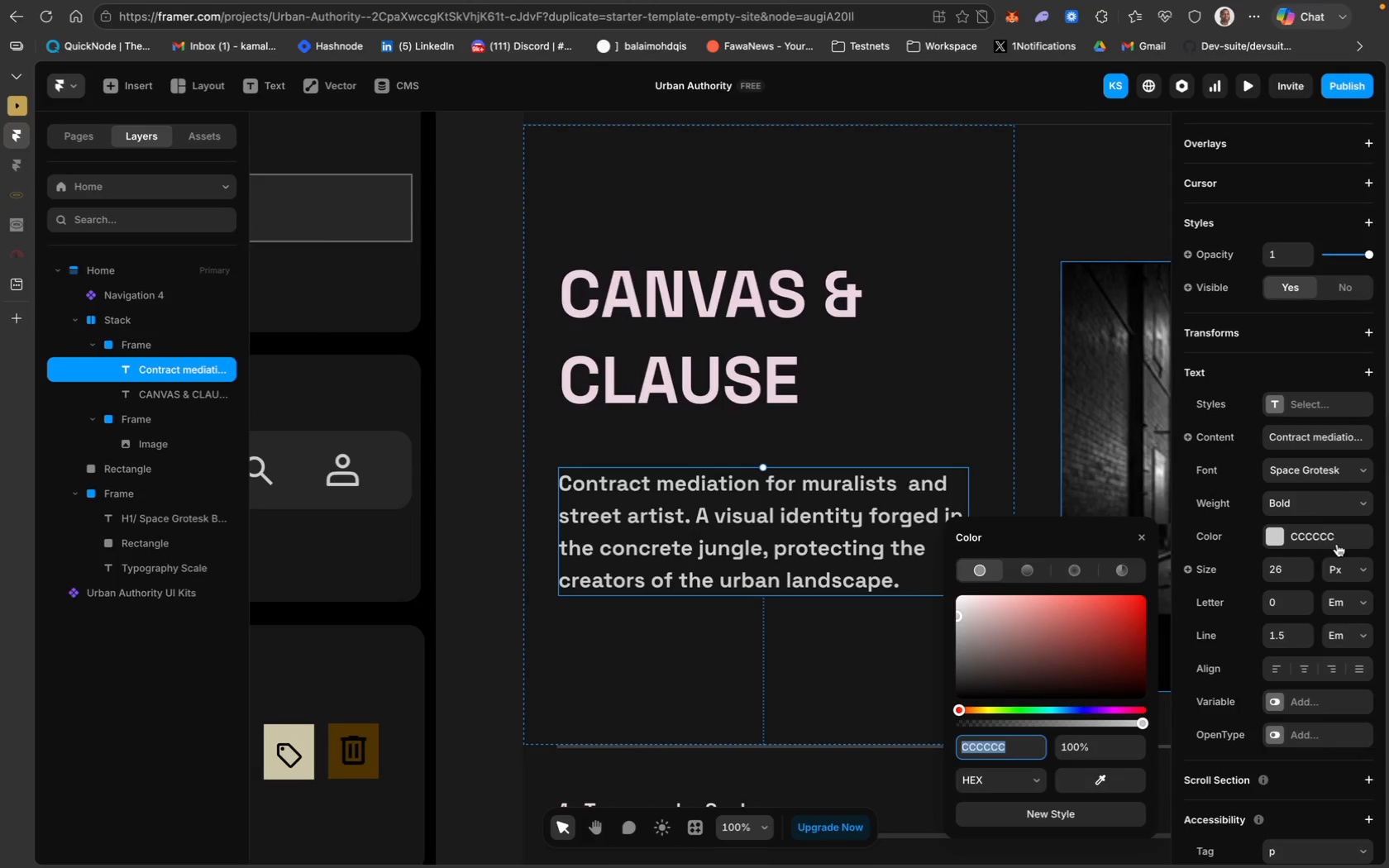 
key(Meta+V)
 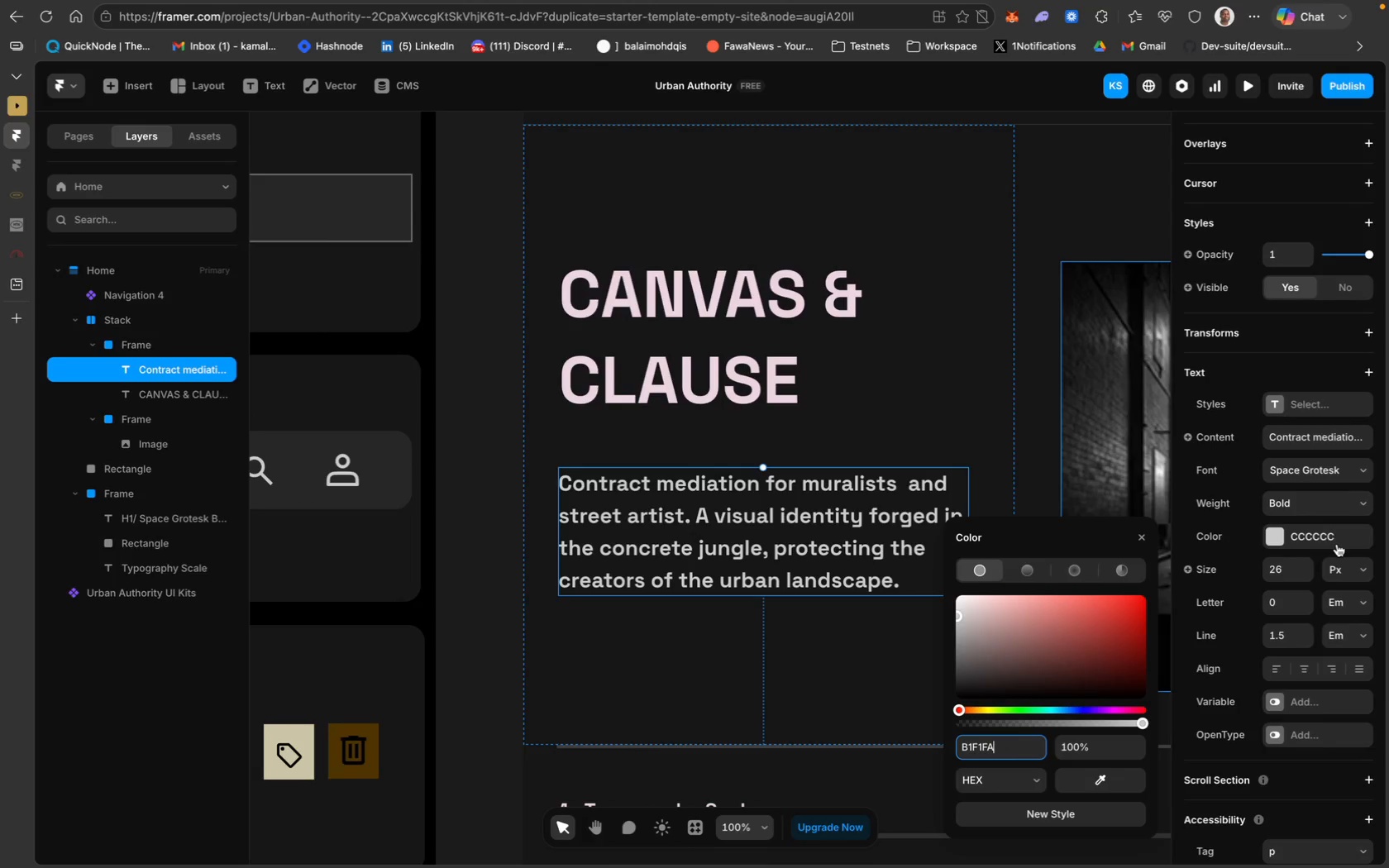 
key(Enter)
 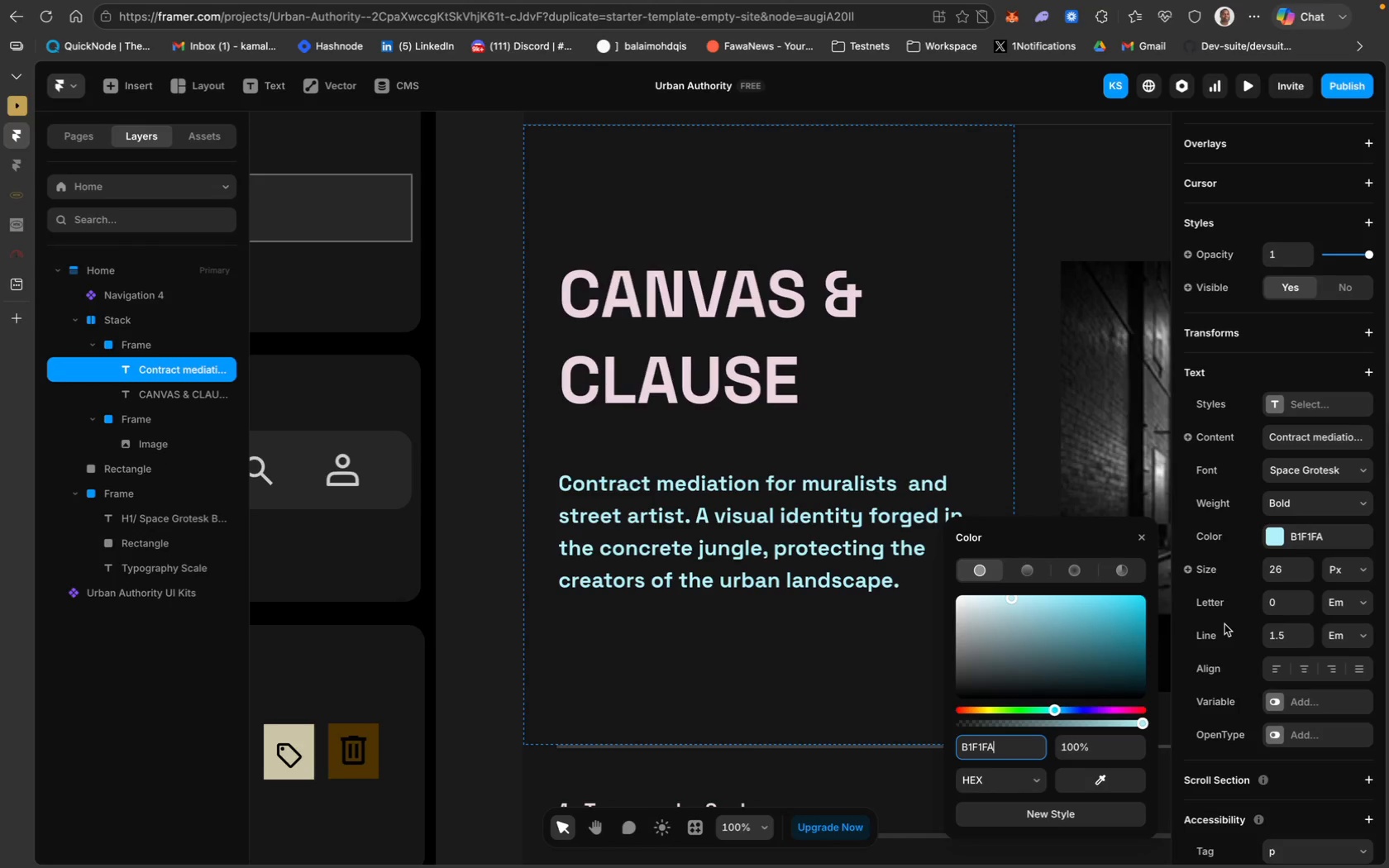 
scroll: coordinate [987, 578], scroll_direction: down, amount: 18.0
 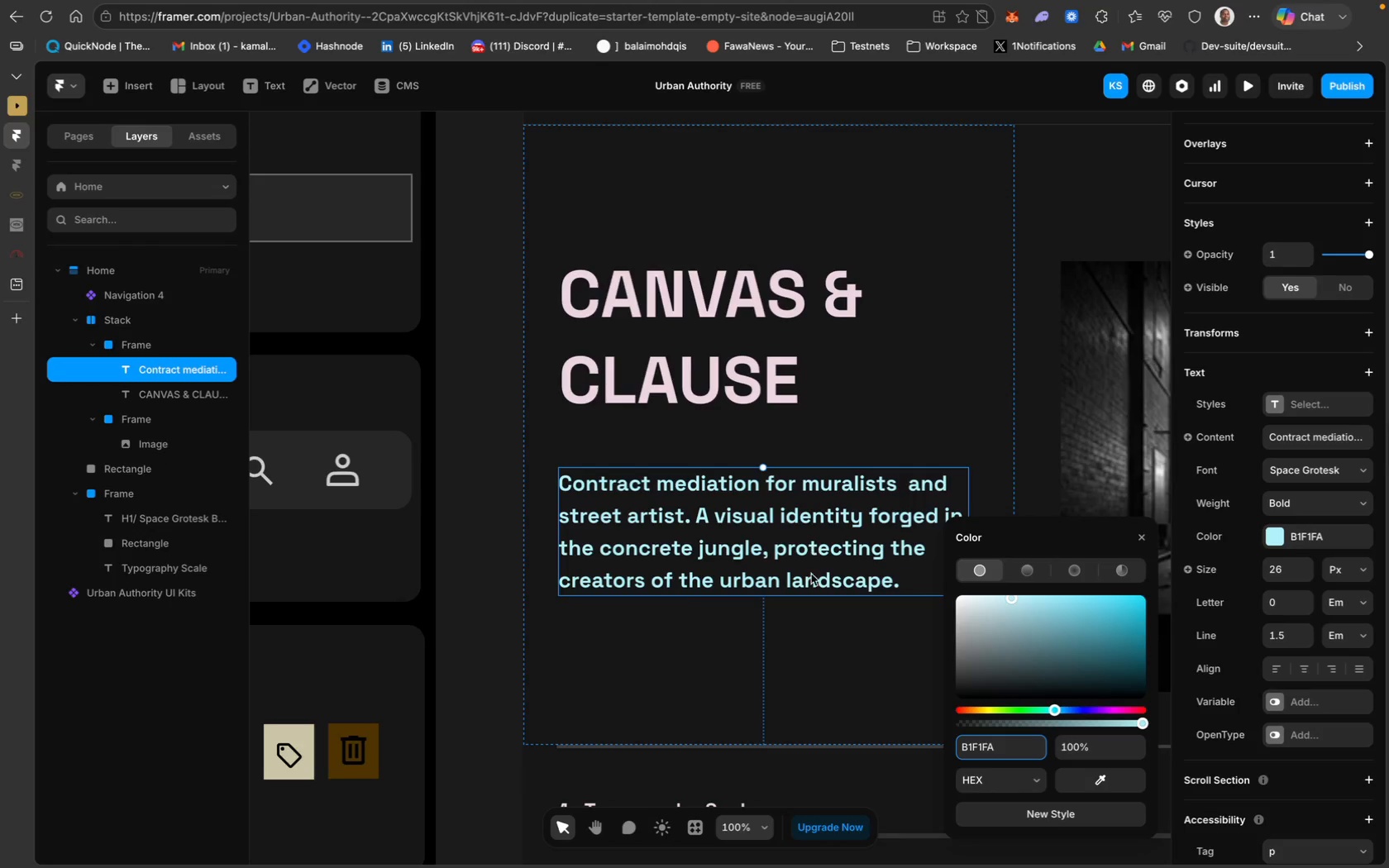 
left_click([781, 648])
 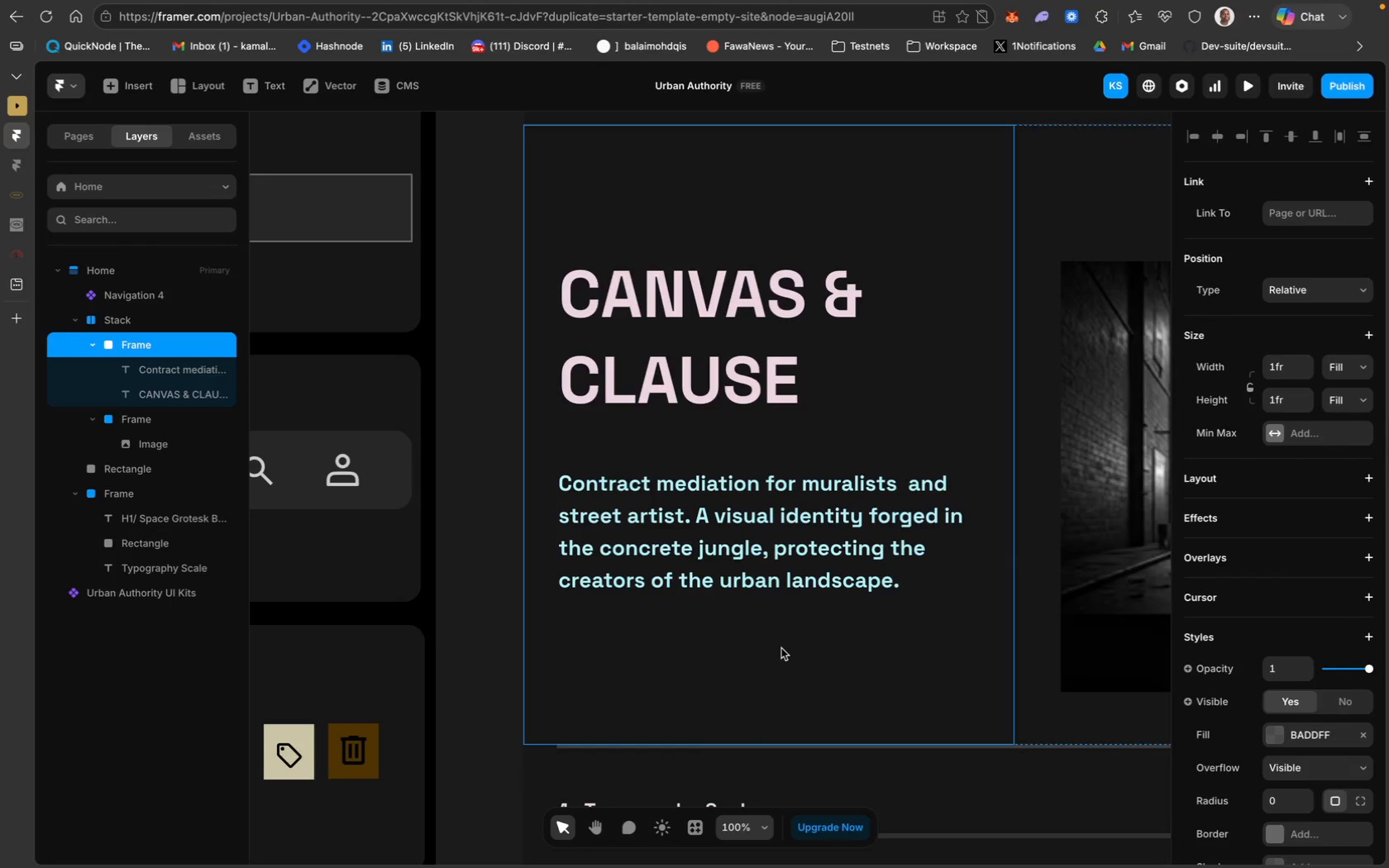 
scroll: coordinate [781, 648], scroll_direction: down, amount: 34.0
 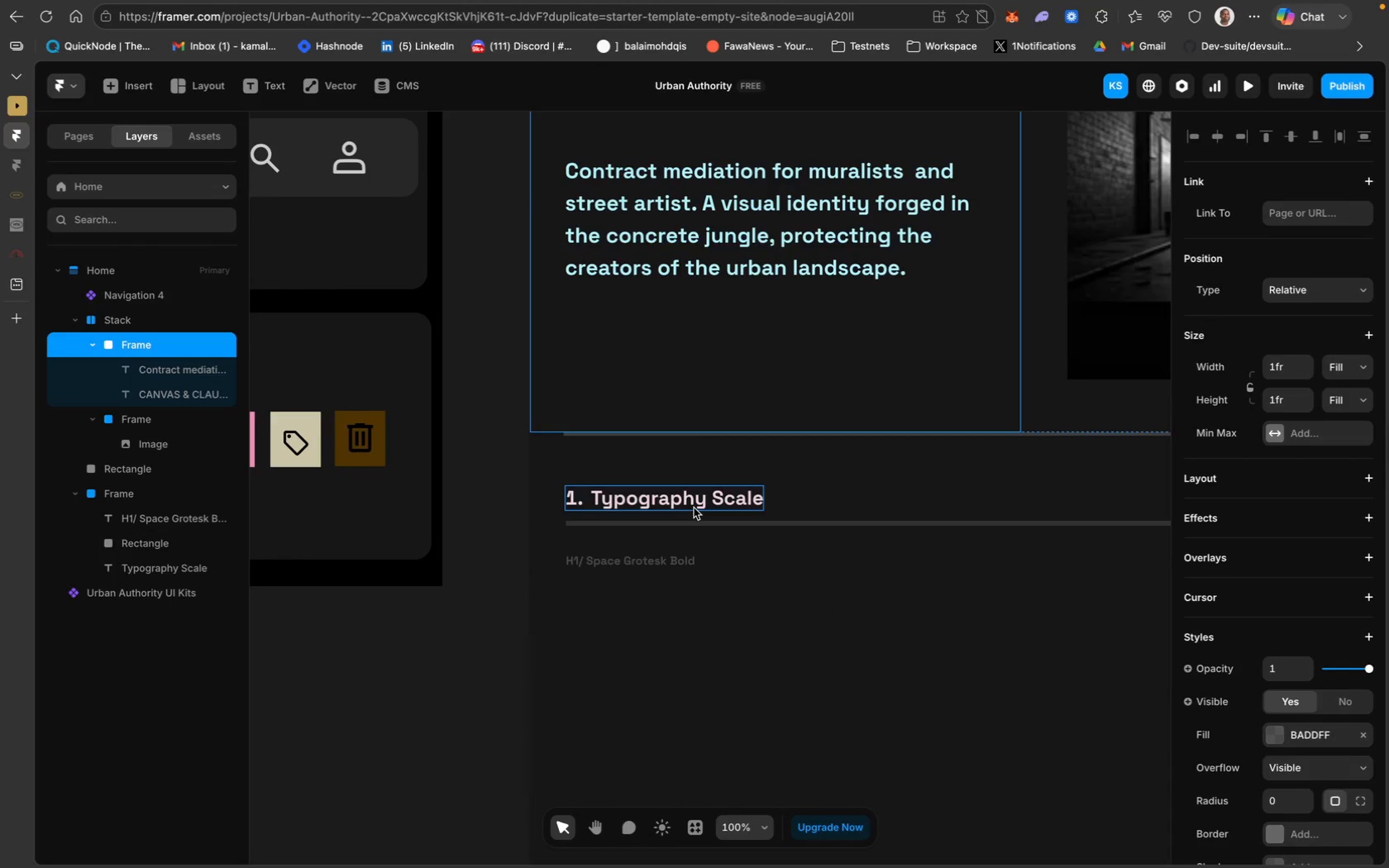 
left_click([695, 503])
 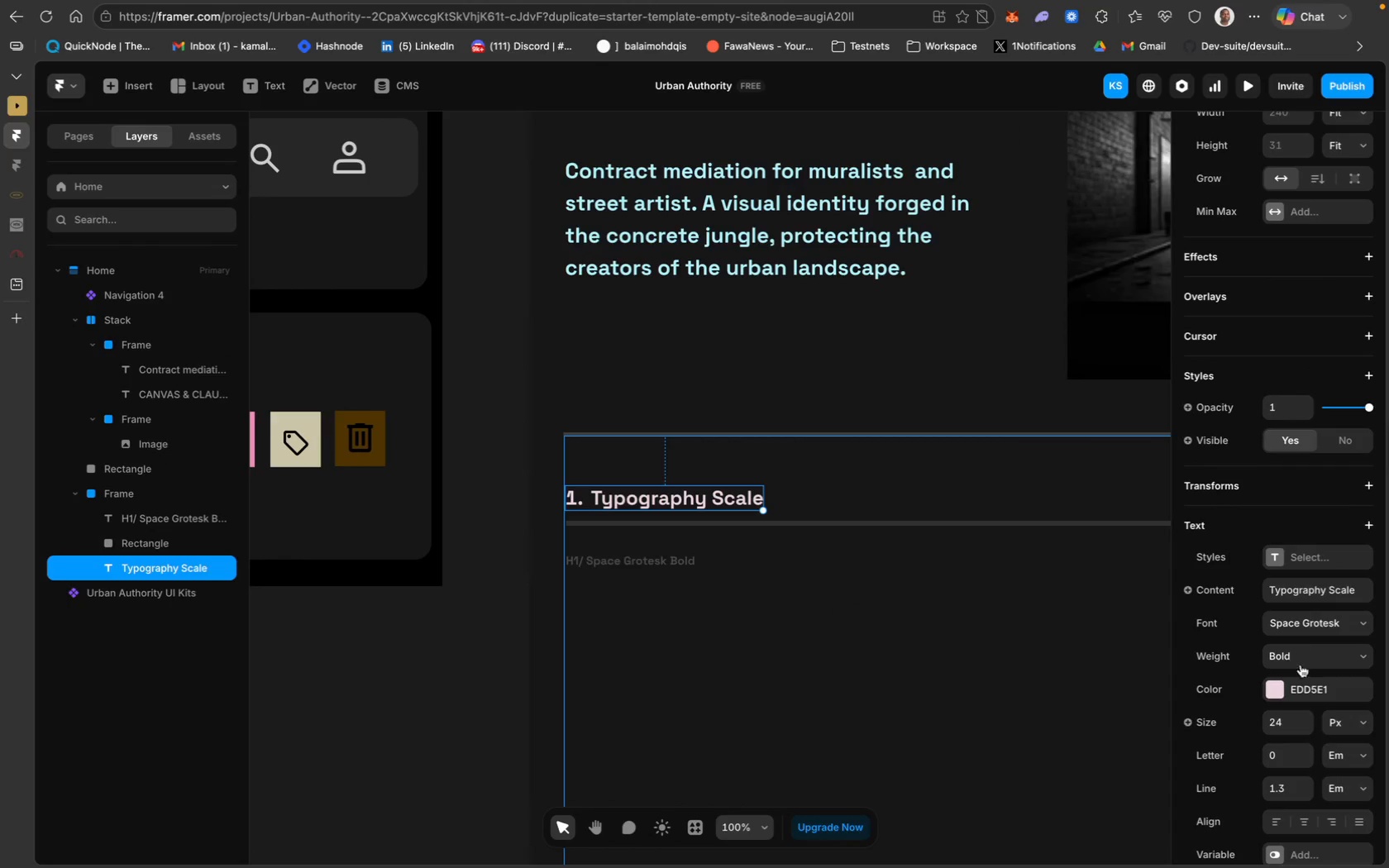 
left_click([1319, 699])
 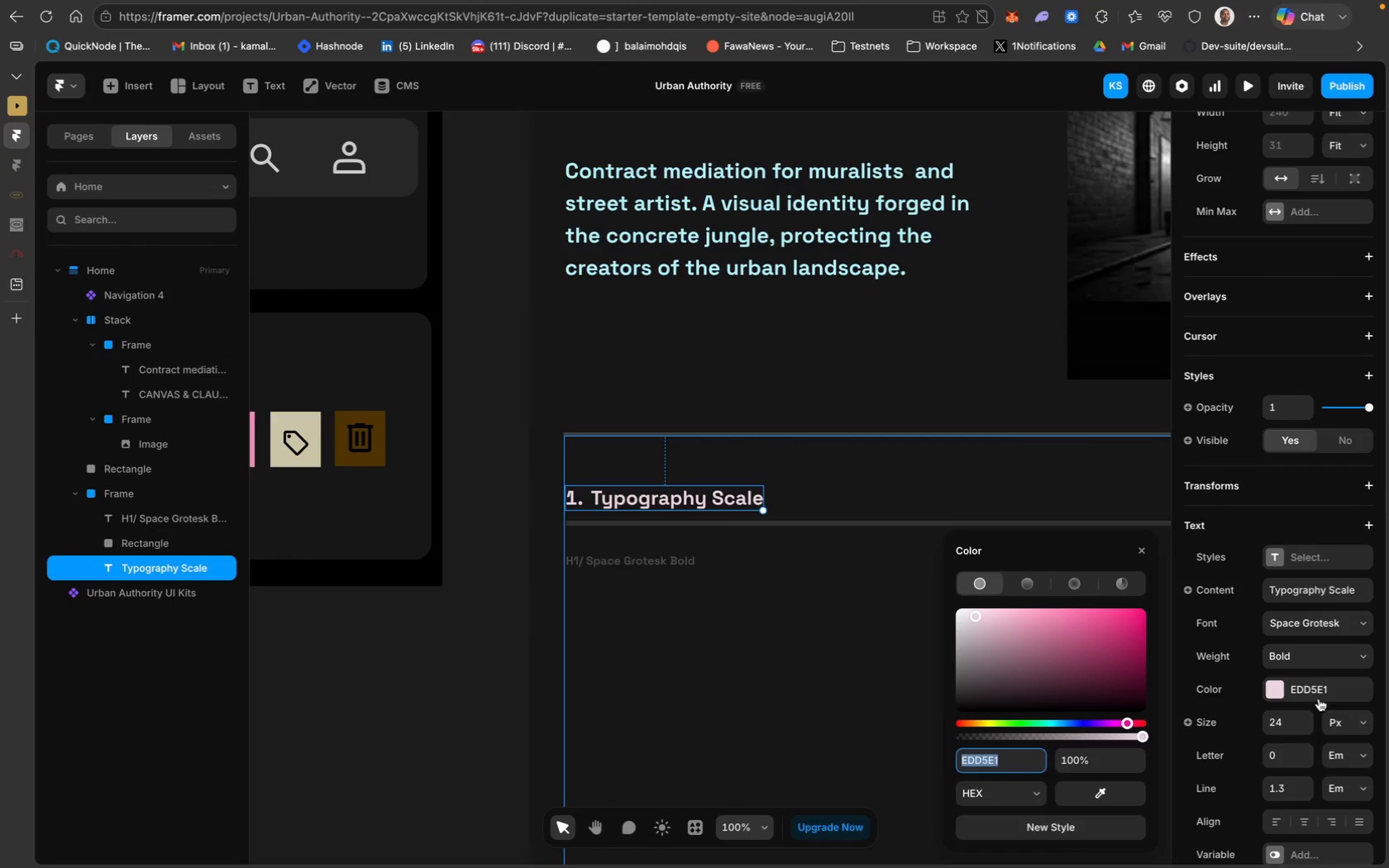 
key(Meta+V)
 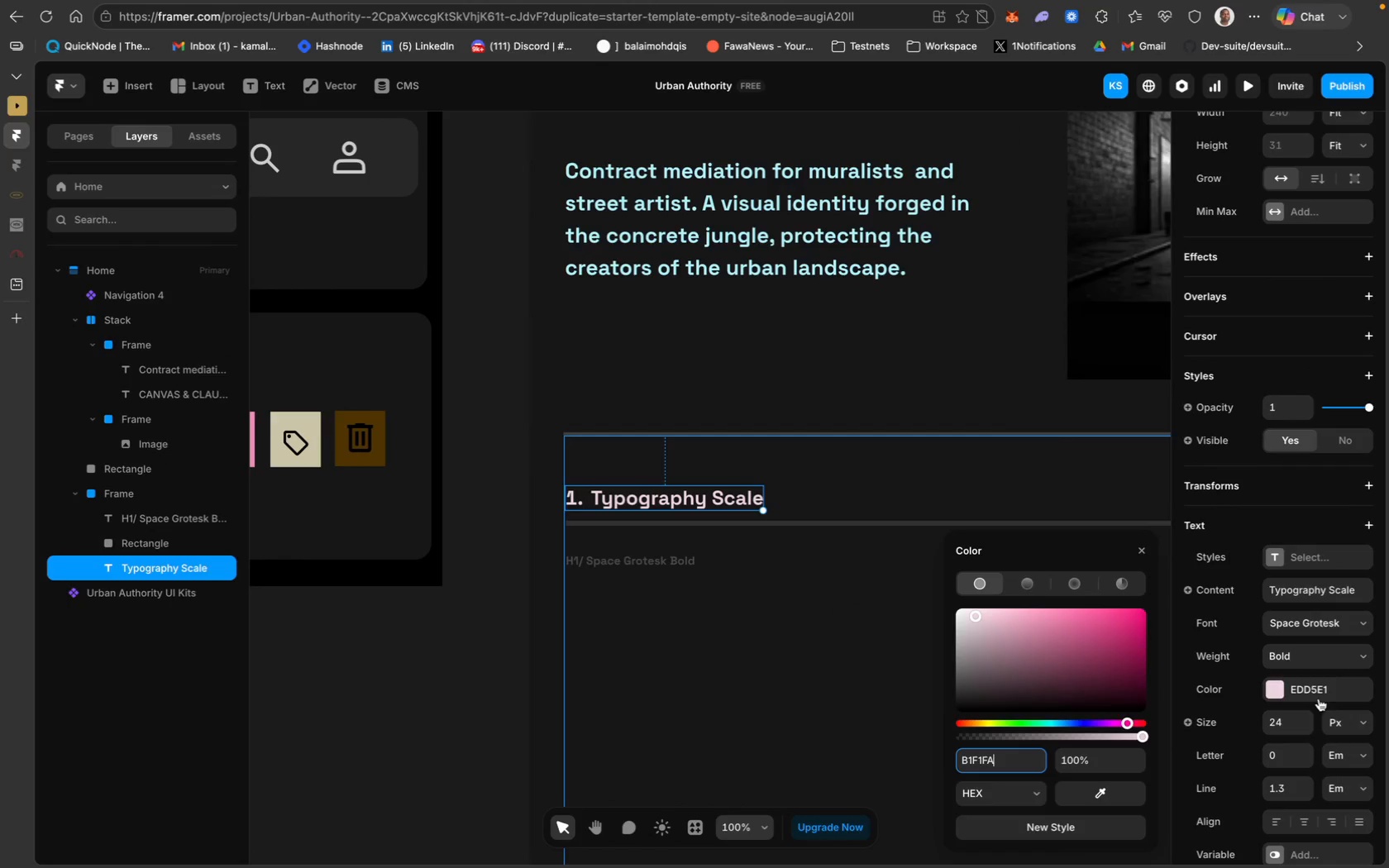 
key(Enter)
 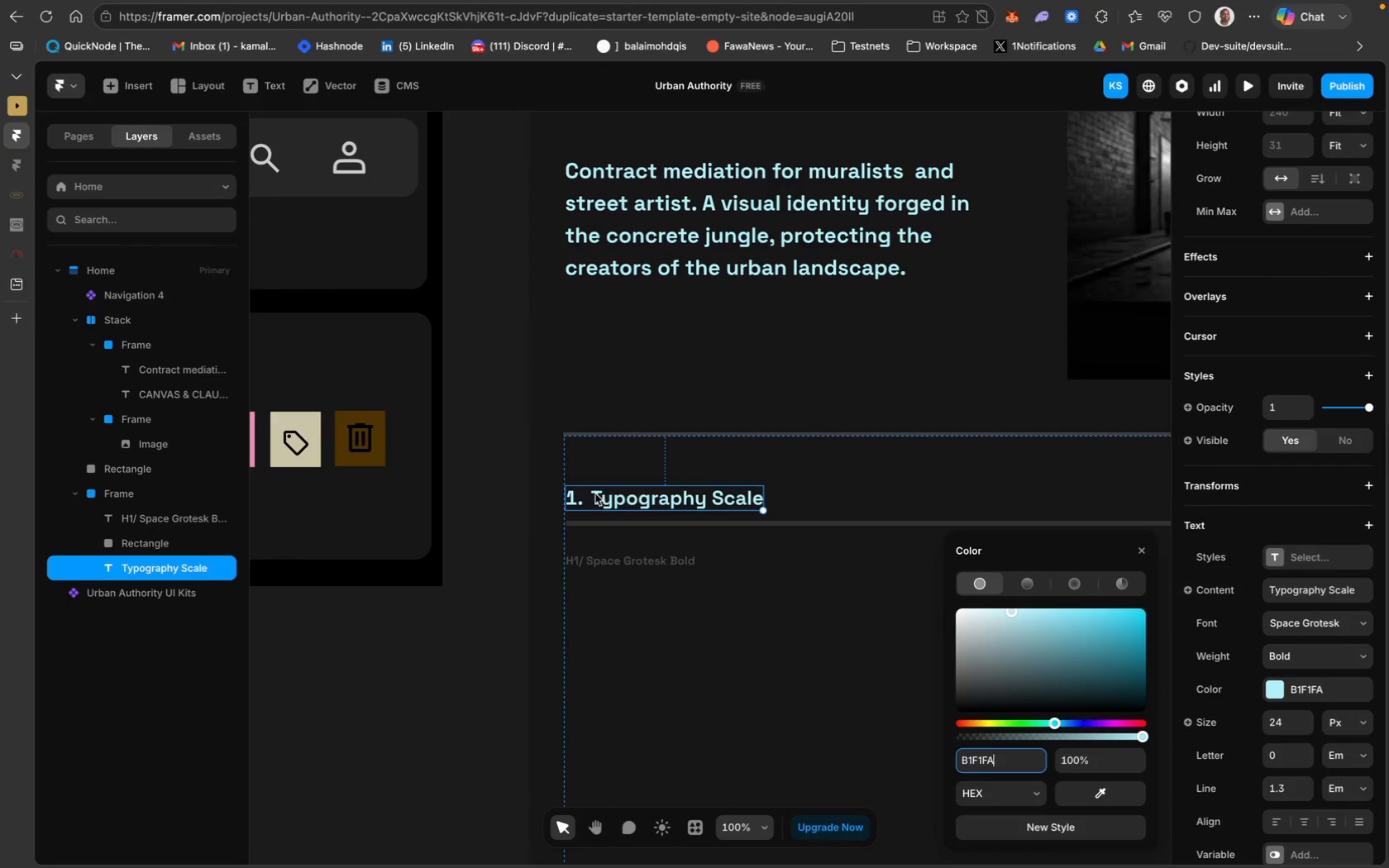 
left_click([554, 499])
 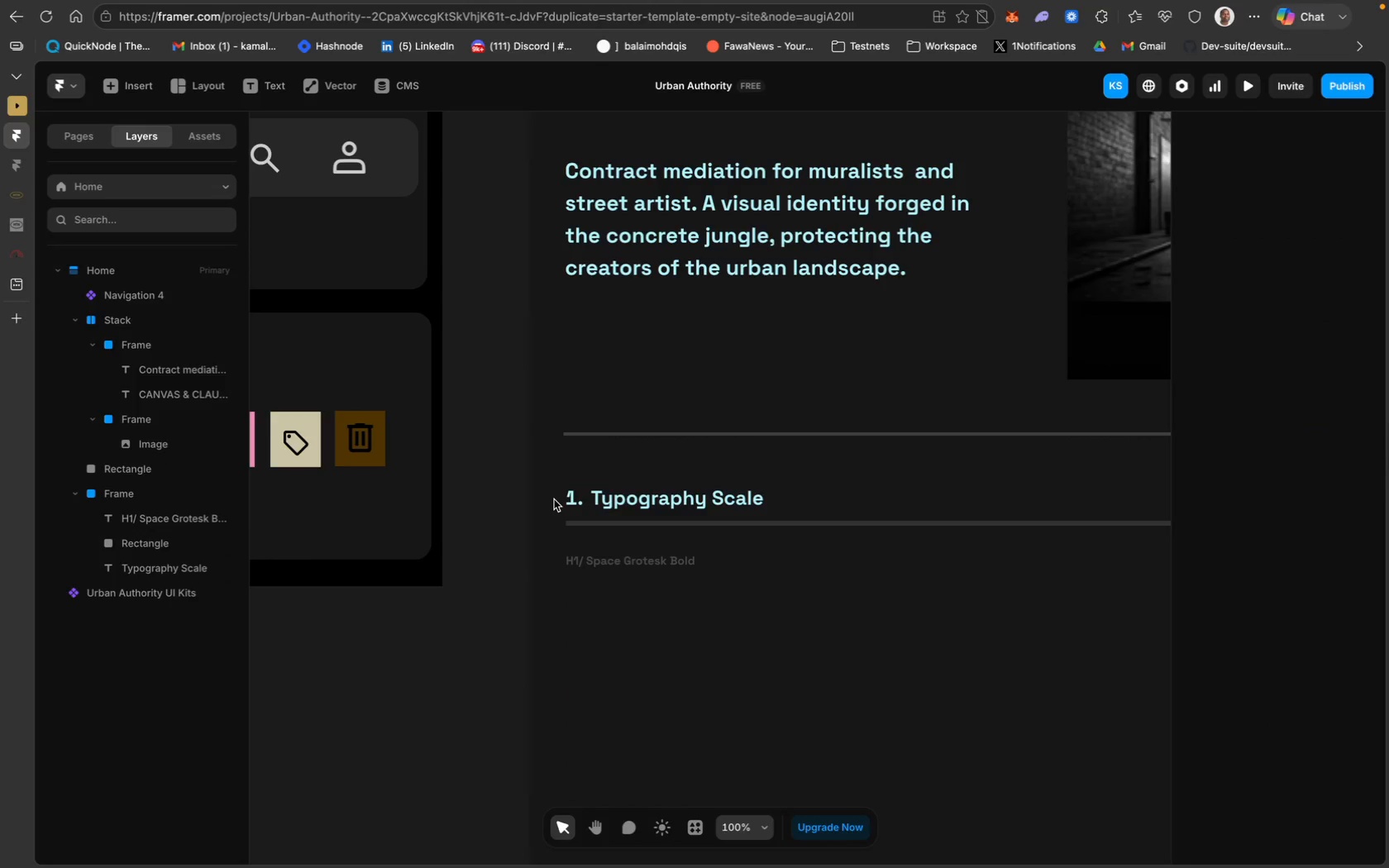 
scroll: coordinate [742, 413], scroll_direction: up, amount: 68.0
 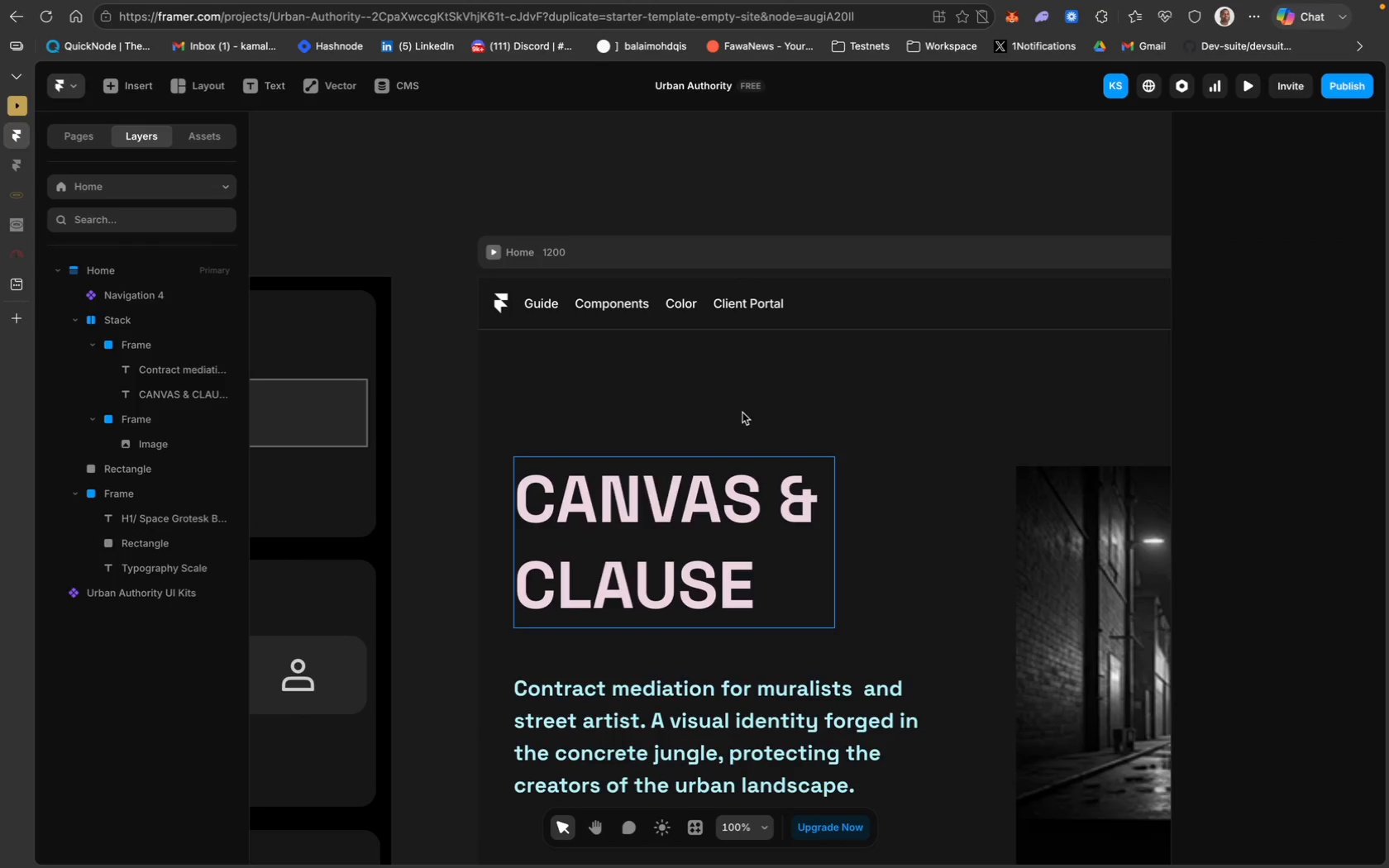 
scroll: coordinate [727, 438], scroll_direction: down, amount: 62.0
 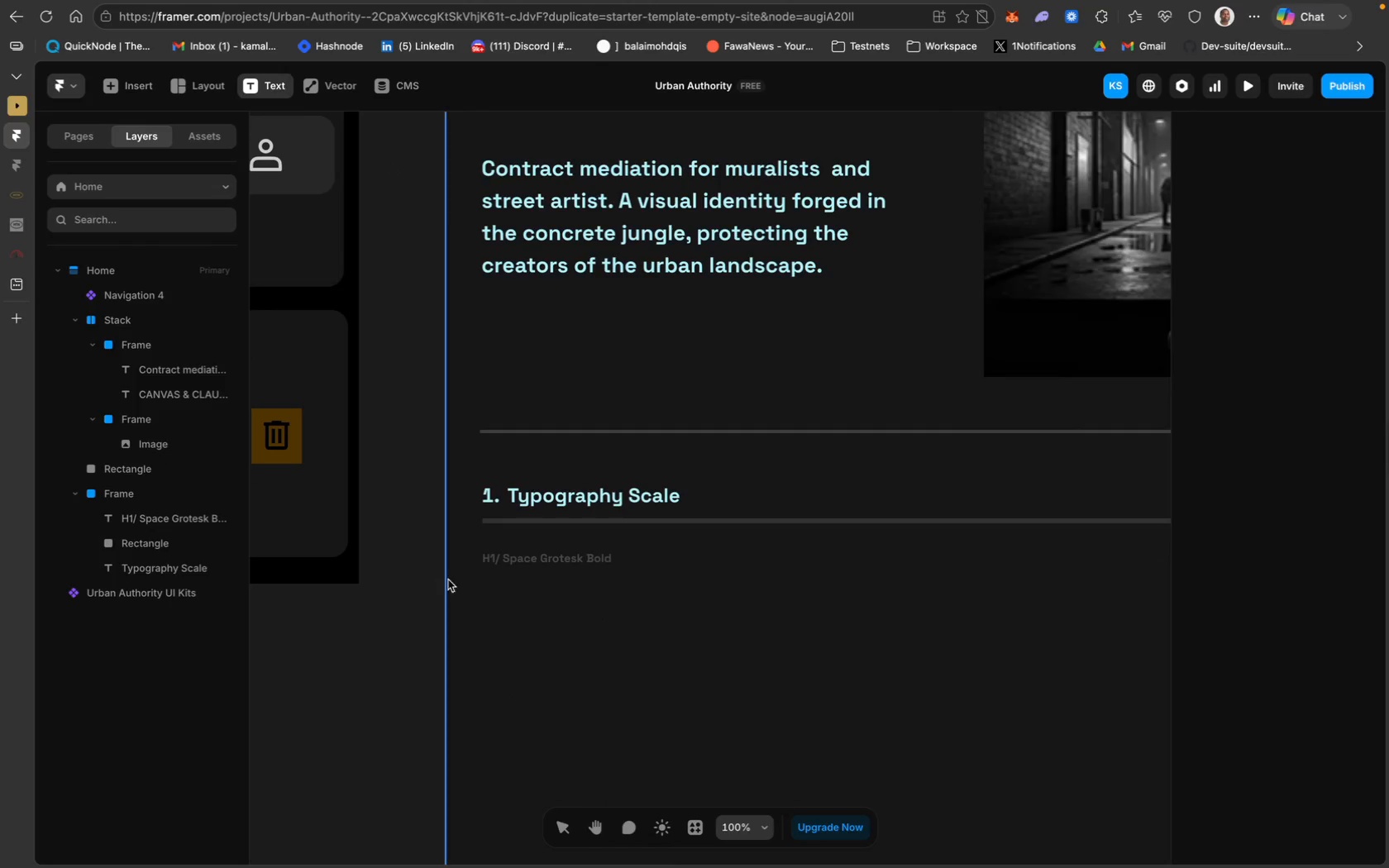 
left_click([485, 584])
 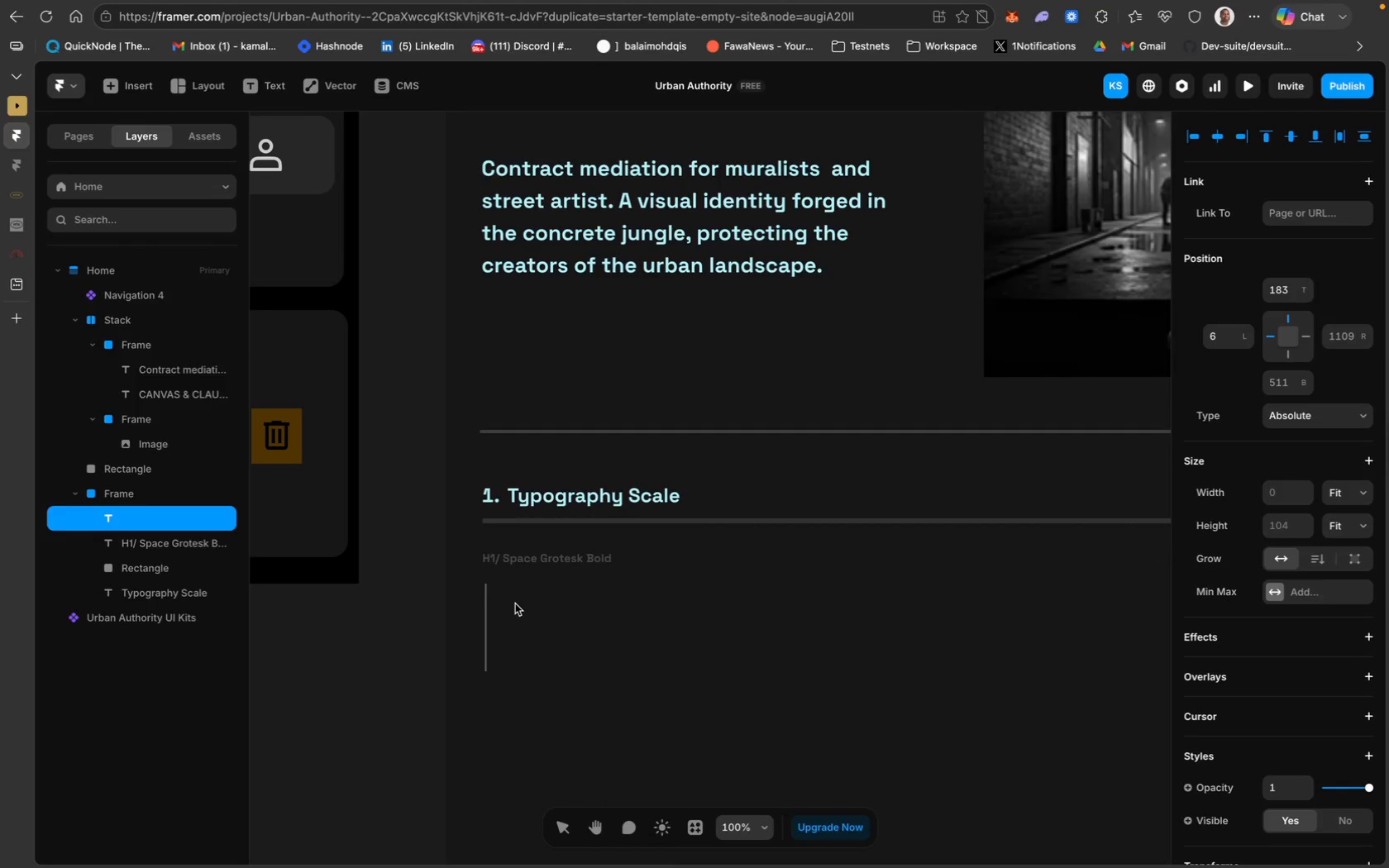 
type(The sTRE)
key(Backspace)
key(Backspace)
key(Backspace)
key(Backspace)
type(Street Law)
 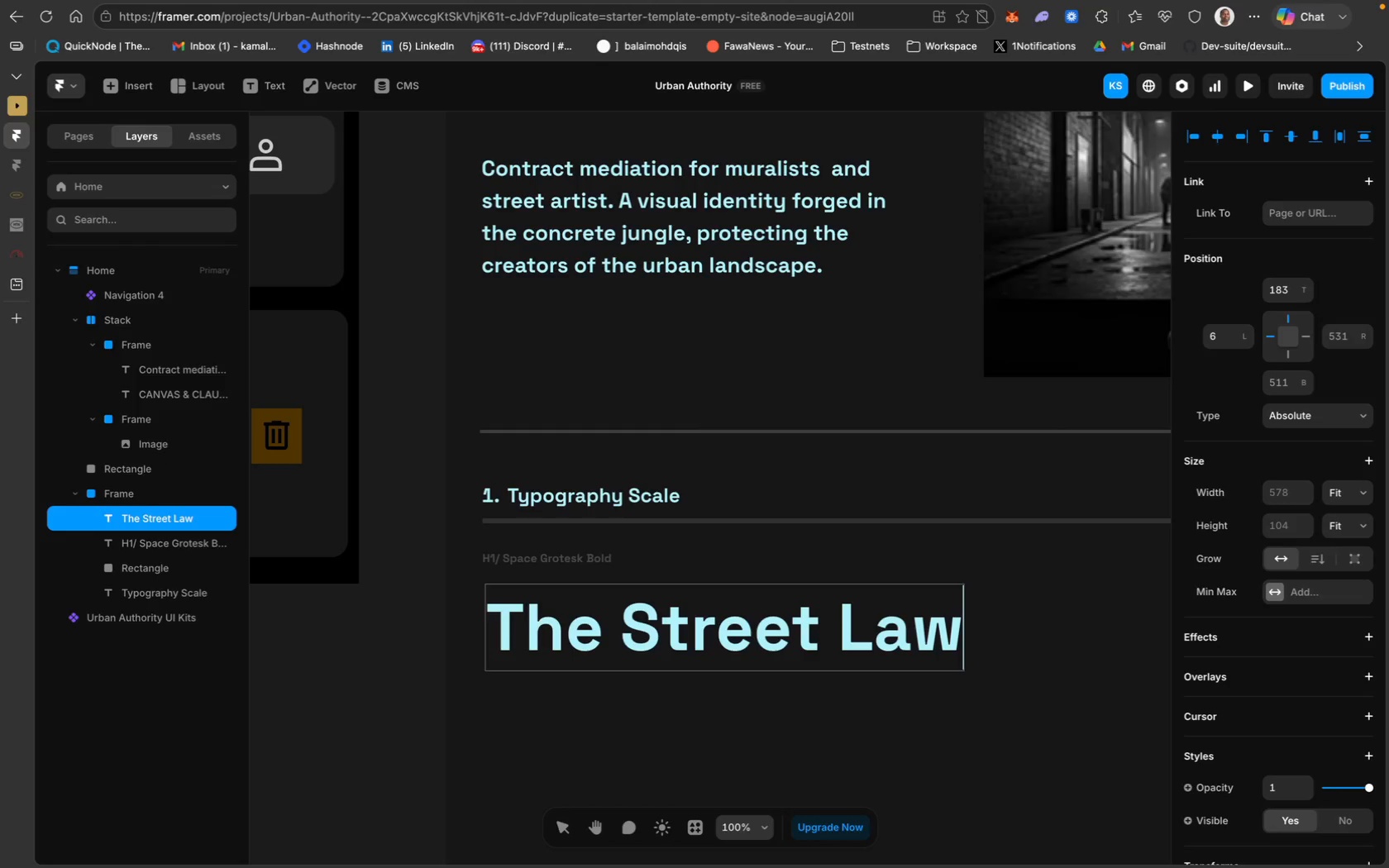 
key(Meta+A)
 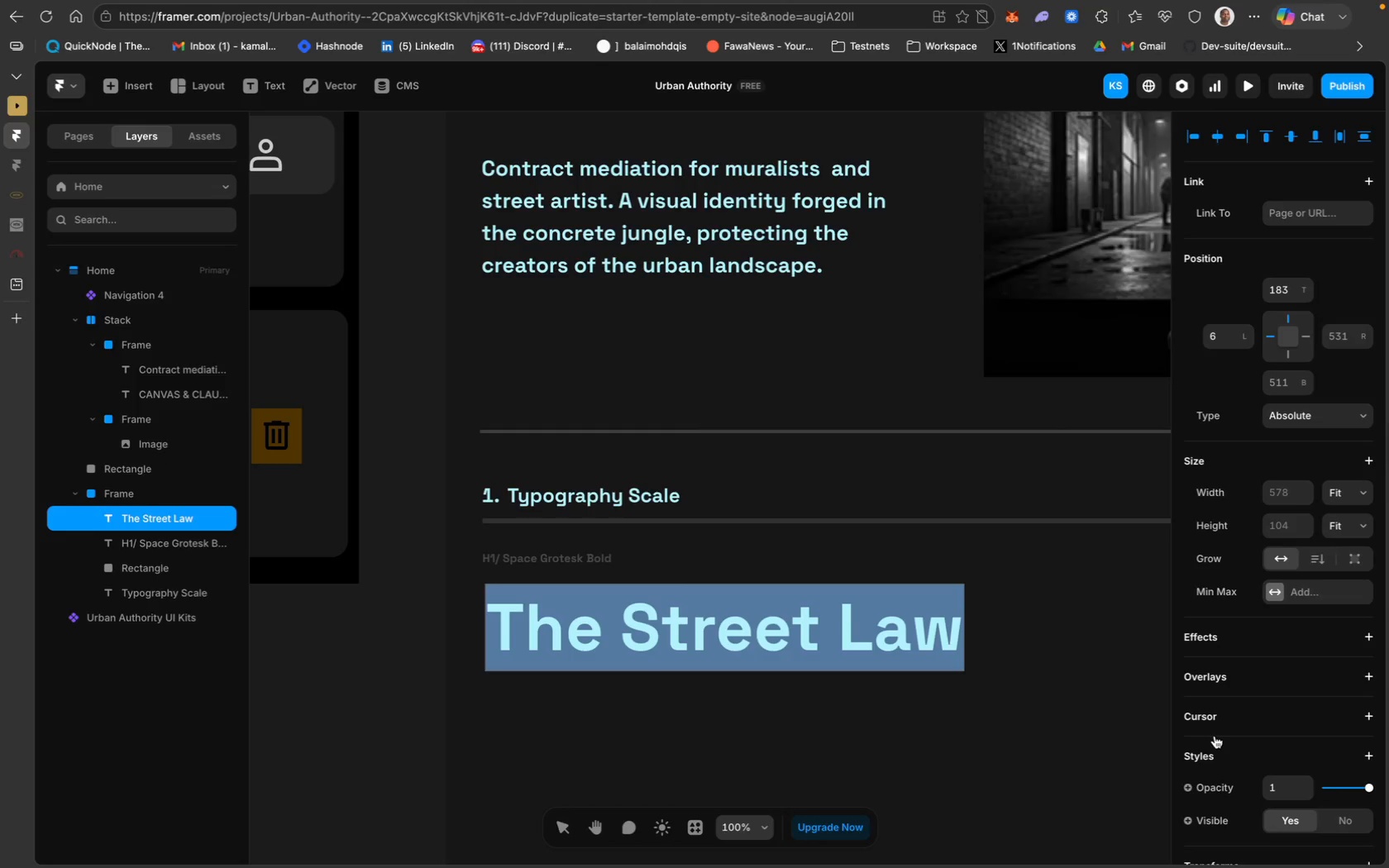 
scroll: coordinate [1280, 710], scroll_direction: down, amount: 29.0
 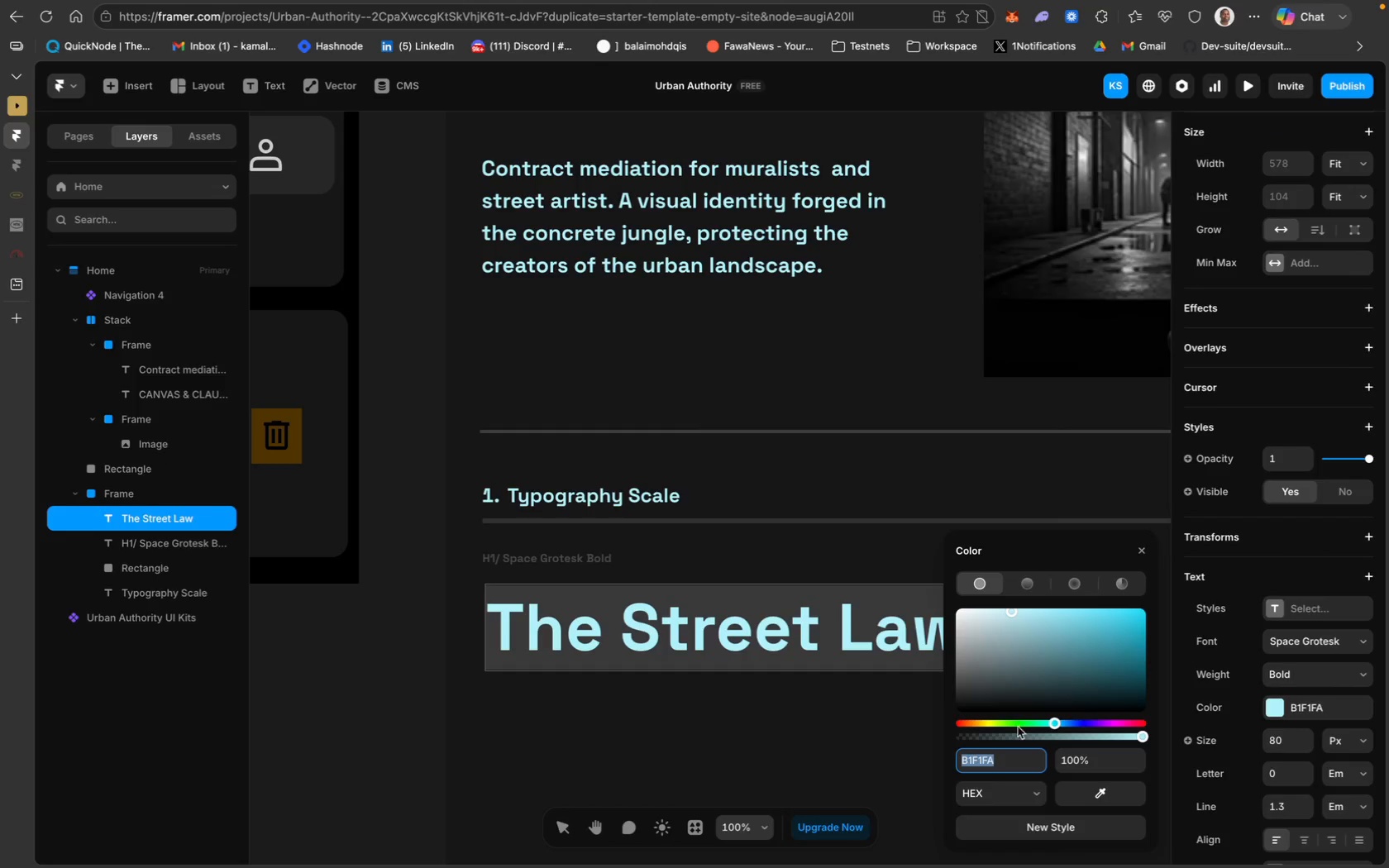 
hold_key(key=CommandLeft, duration=0.59)
 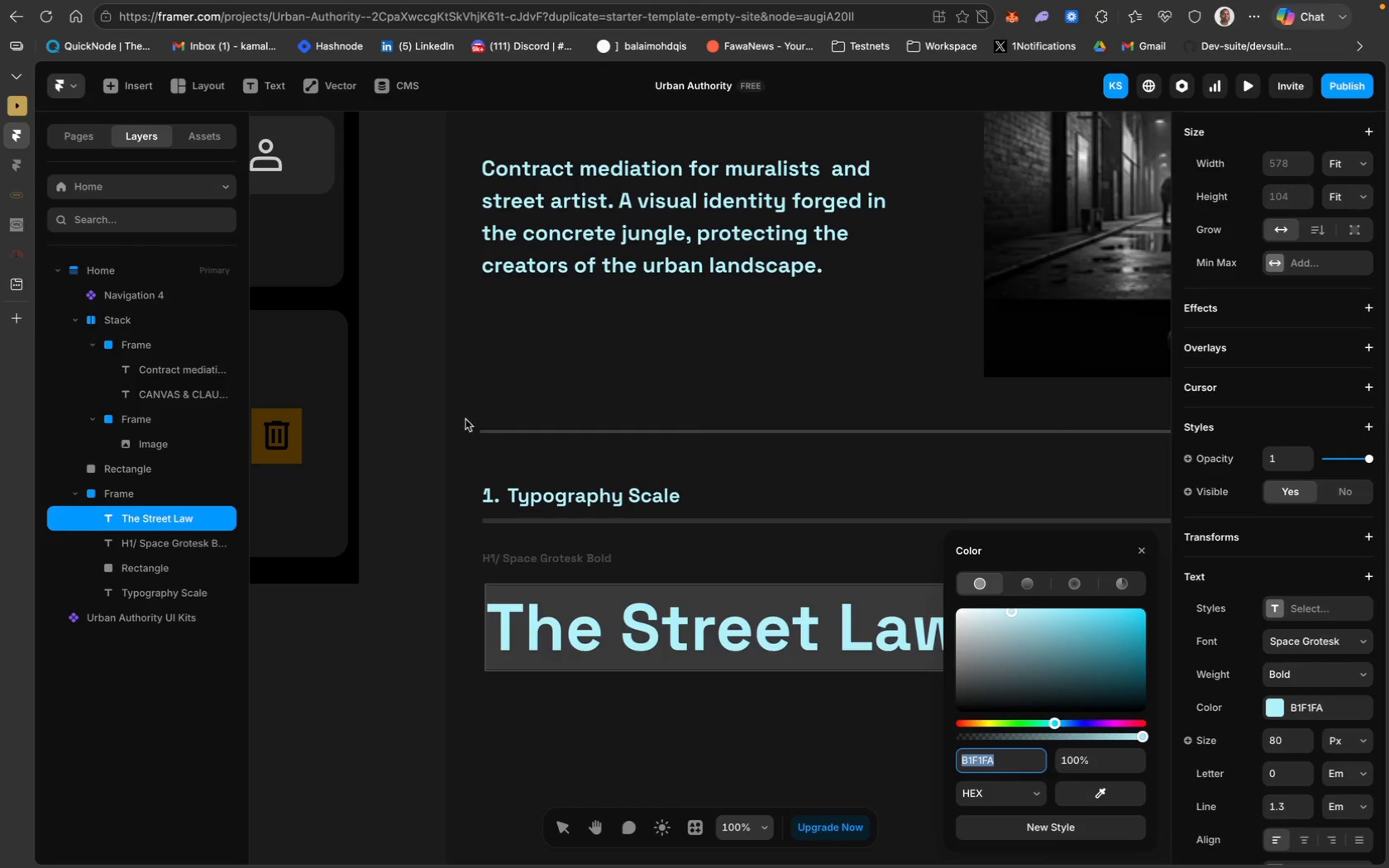 
scroll: coordinate [441, 415], scroll_direction: up, amount: 180.0
 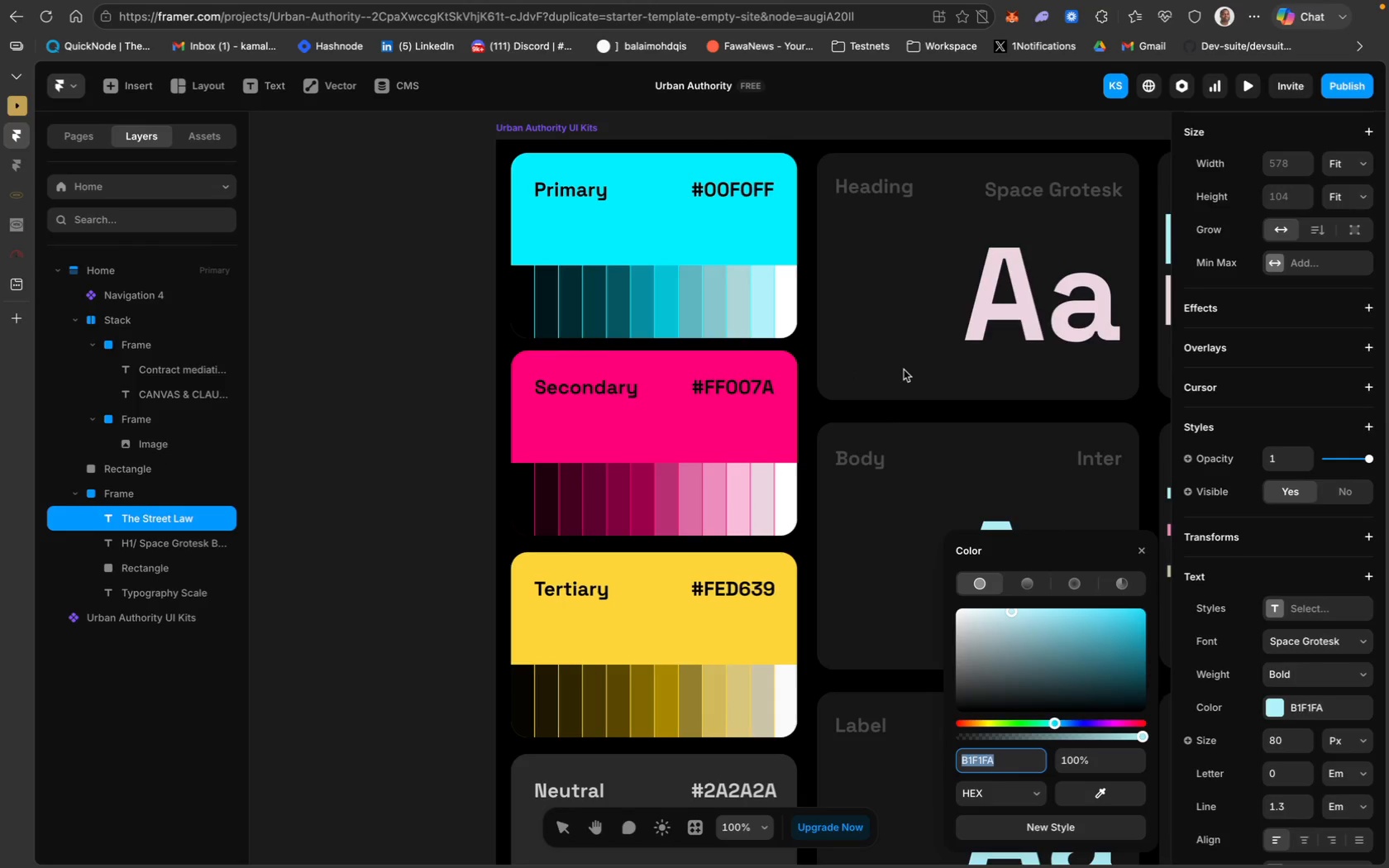 
left_click([1020, 301])
 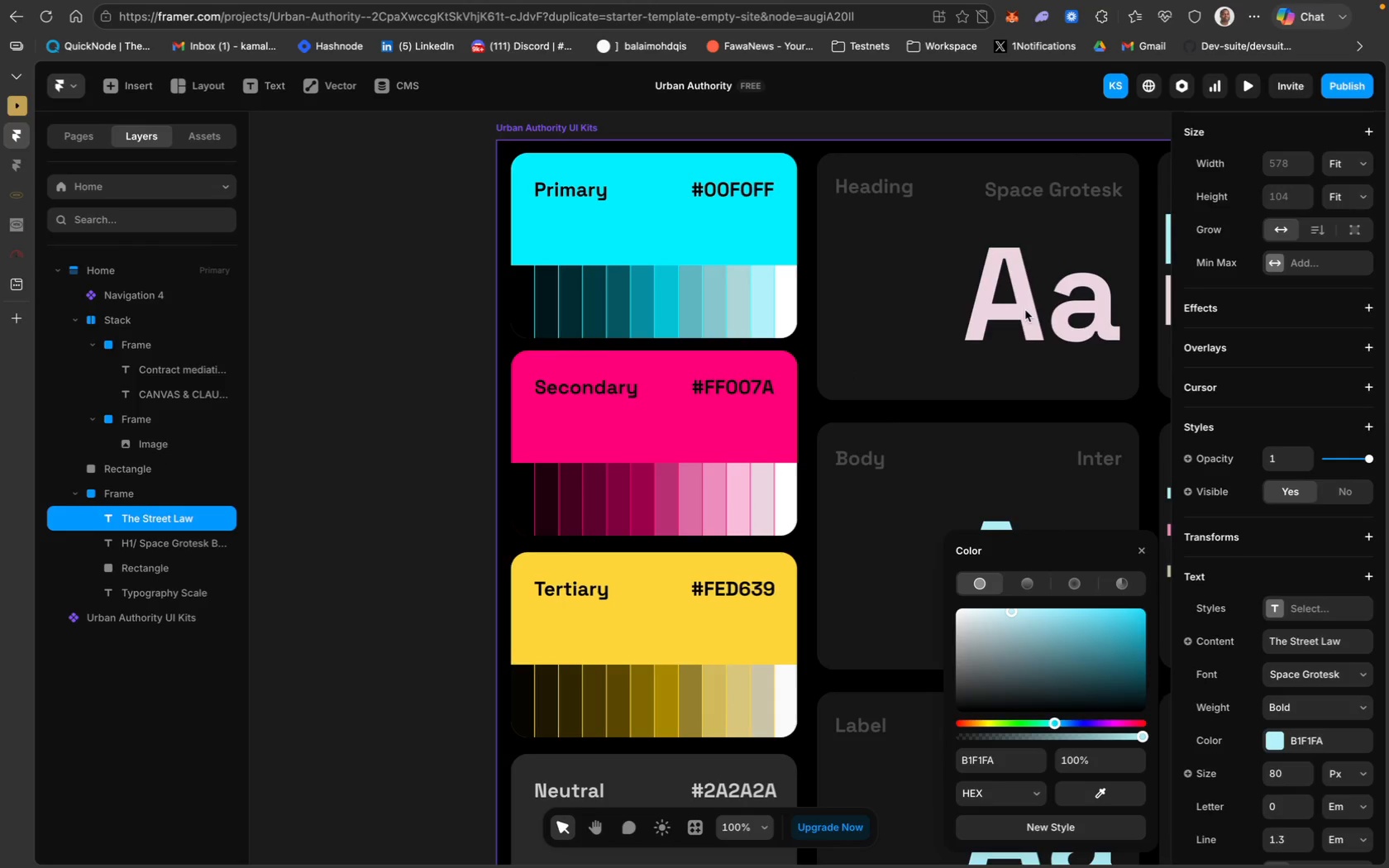 
double_click([1025, 311])
 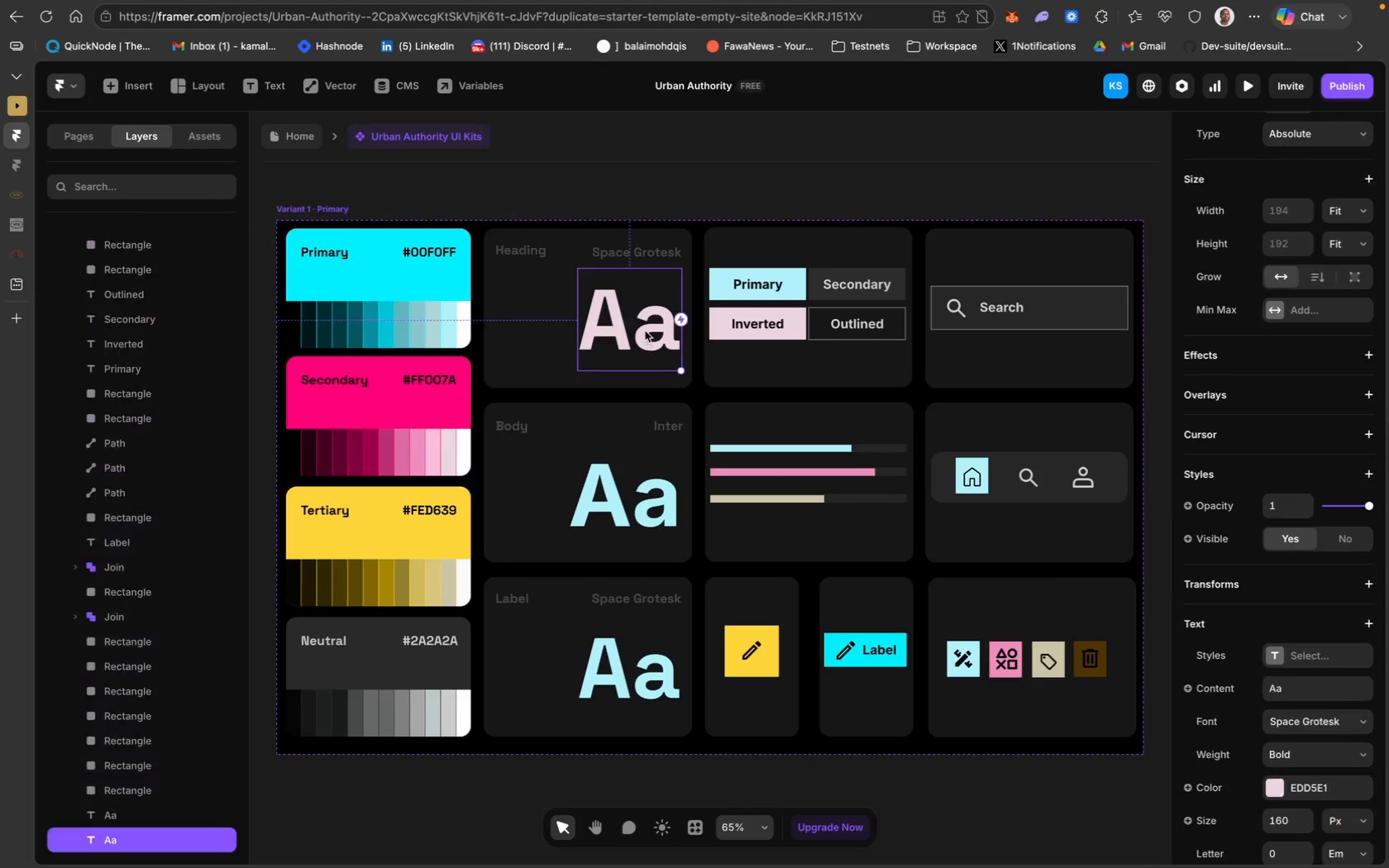 
scroll: coordinate [1365, 642], scroll_direction: down, amount: 25.0
 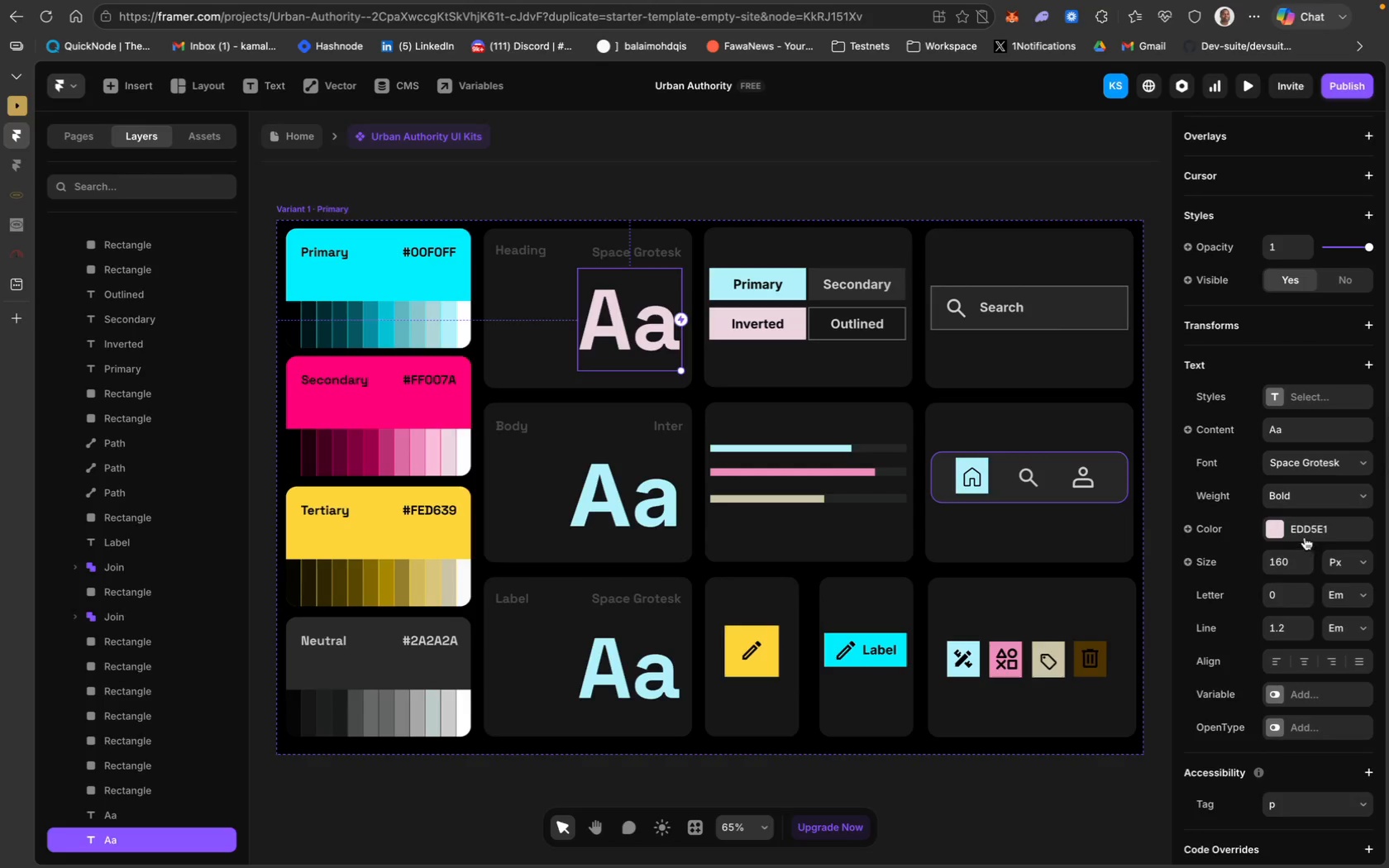 
key(Meta+C)
 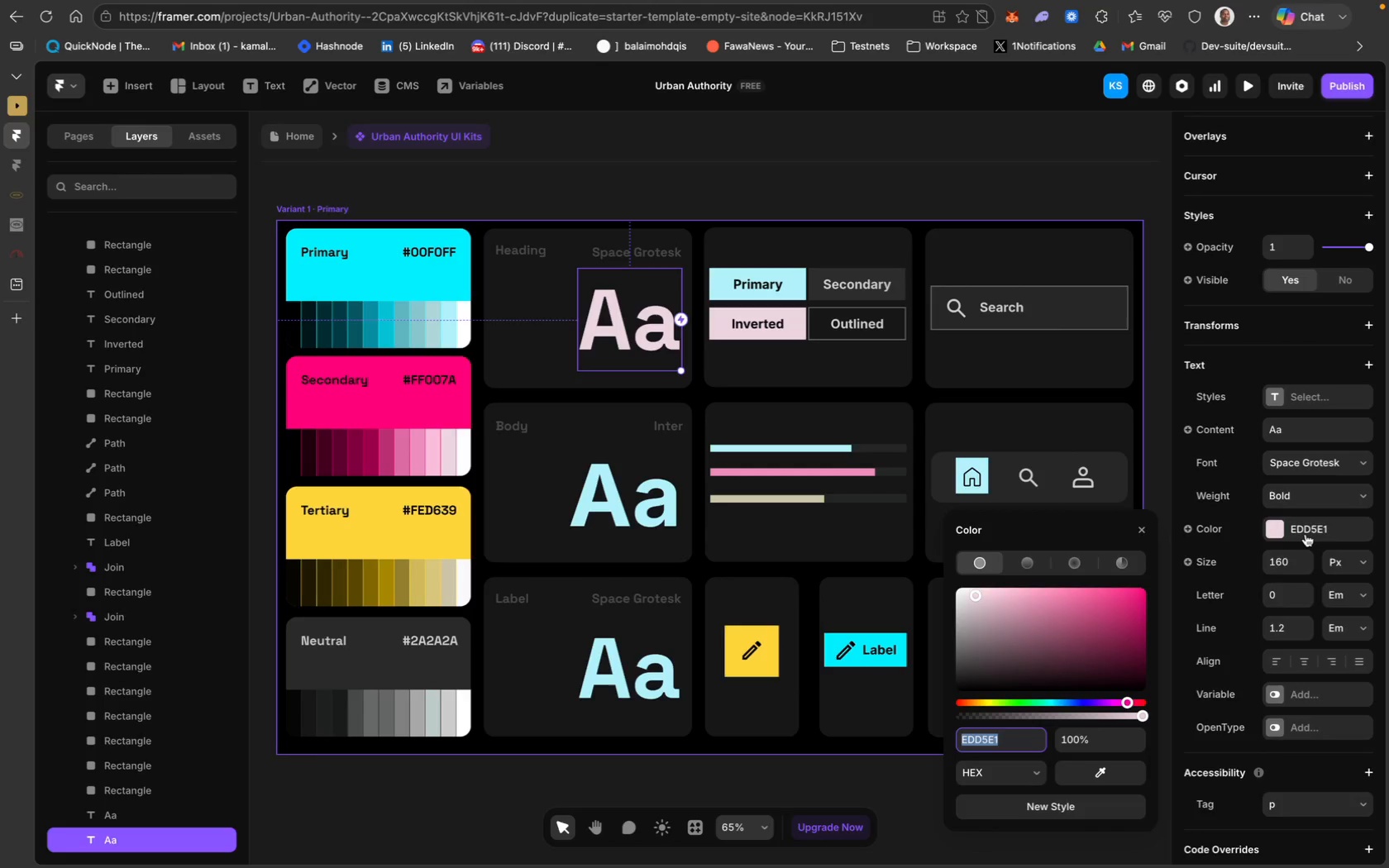 
key(Meta+C)
 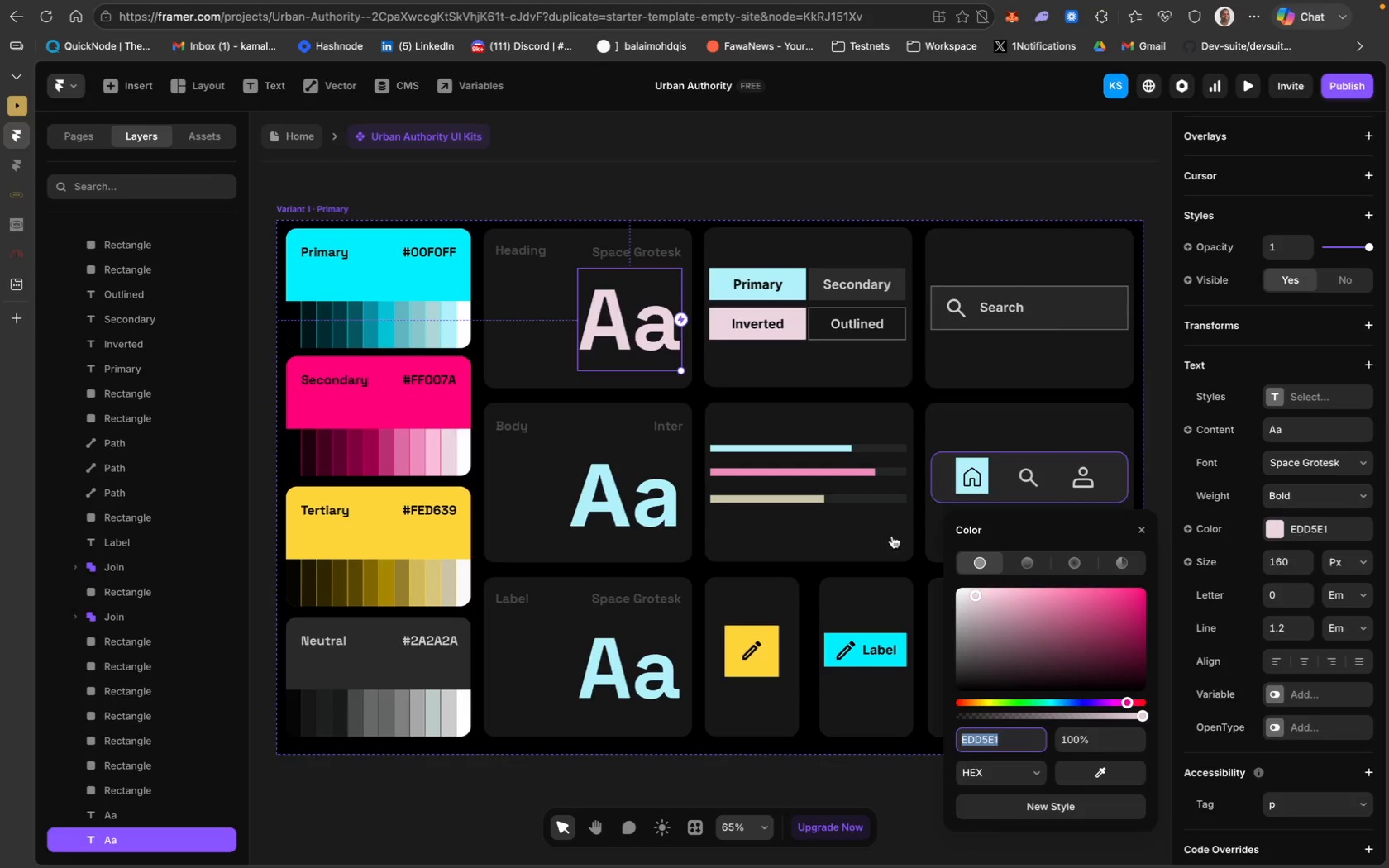 
scroll: coordinate [699, 611], scroll_direction: down, amount: 64.0
 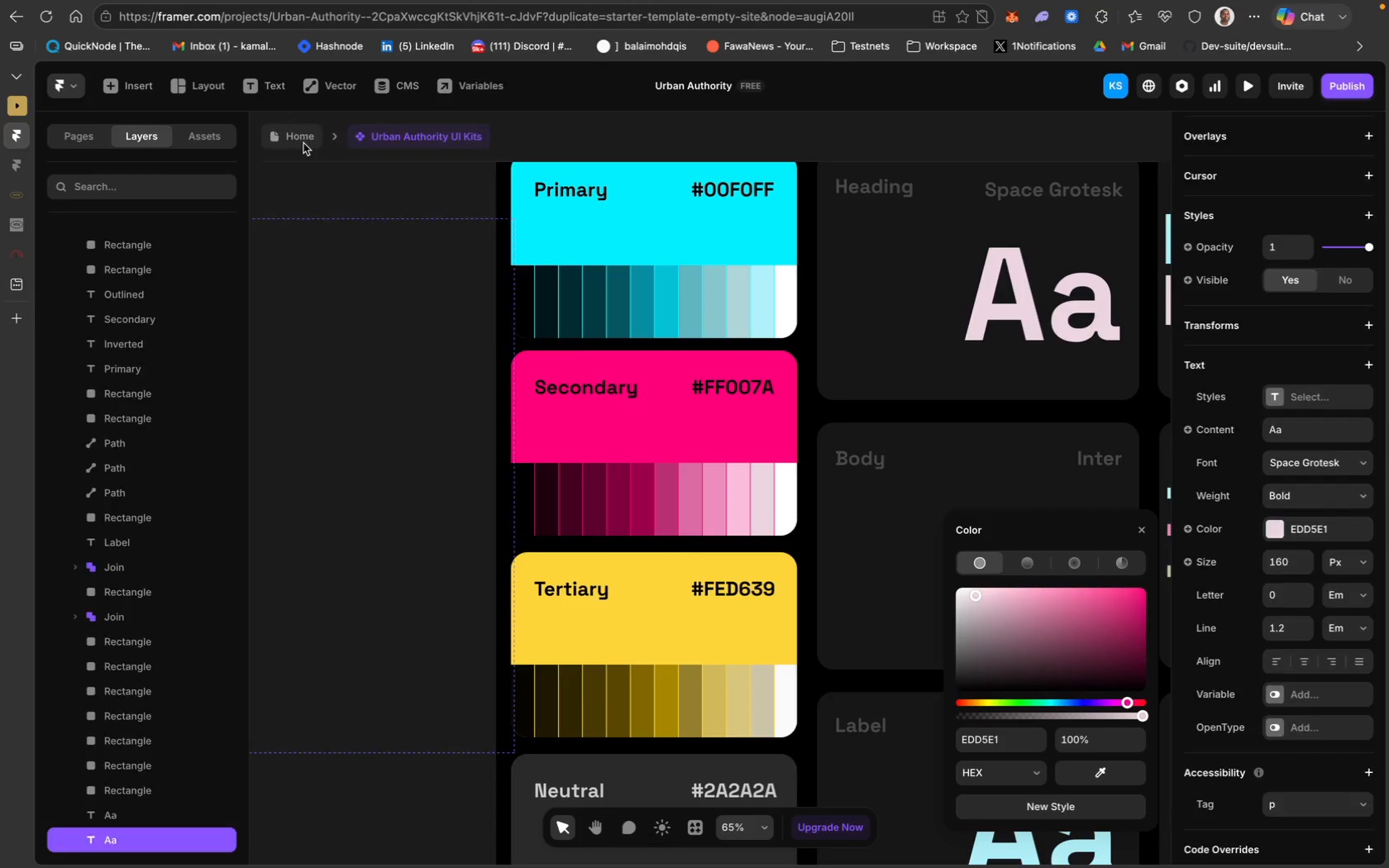 
left_click([694, 578])
 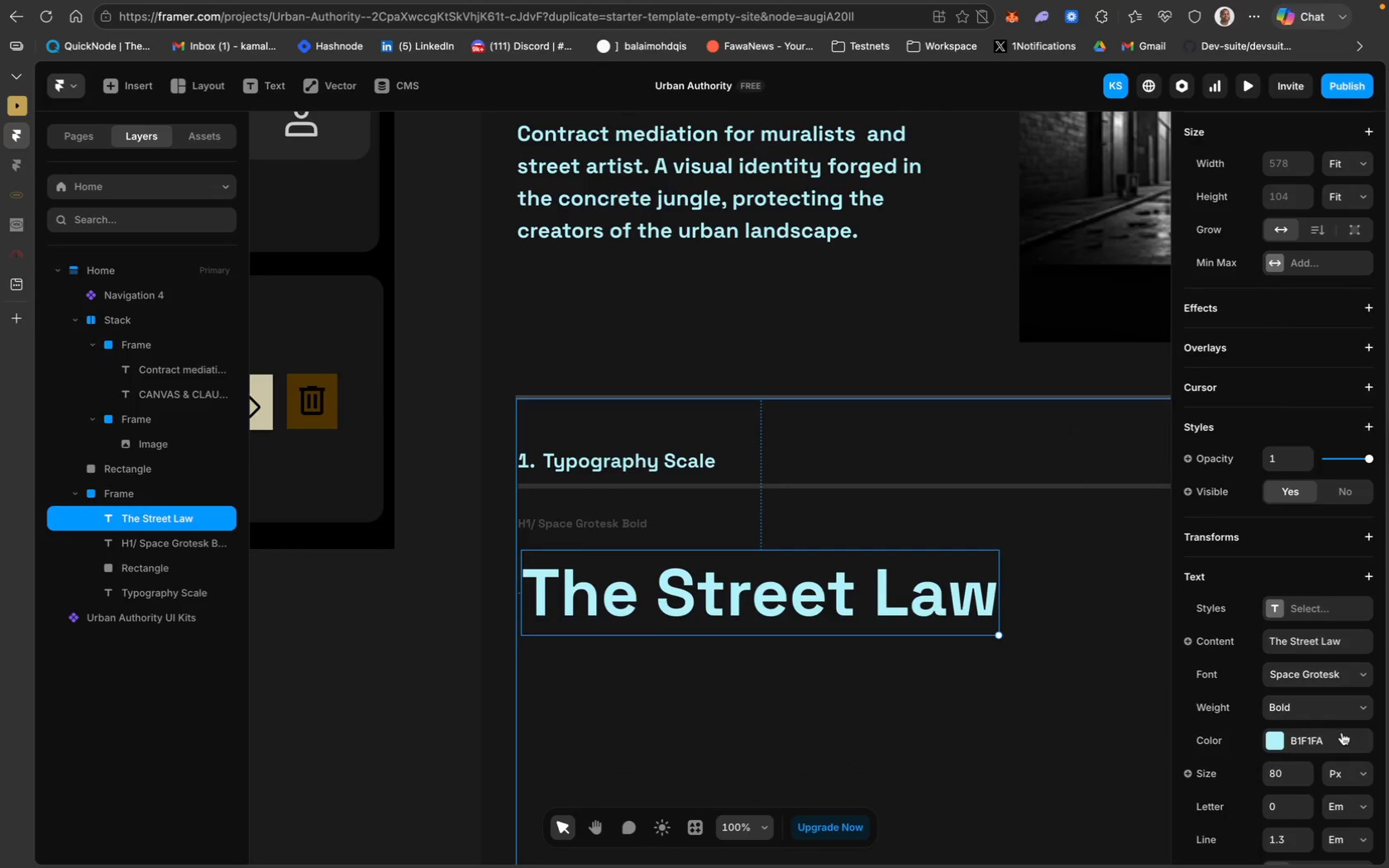 
scroll: coordinate [763, 531], scroll_direction: down, amount: 189.0
 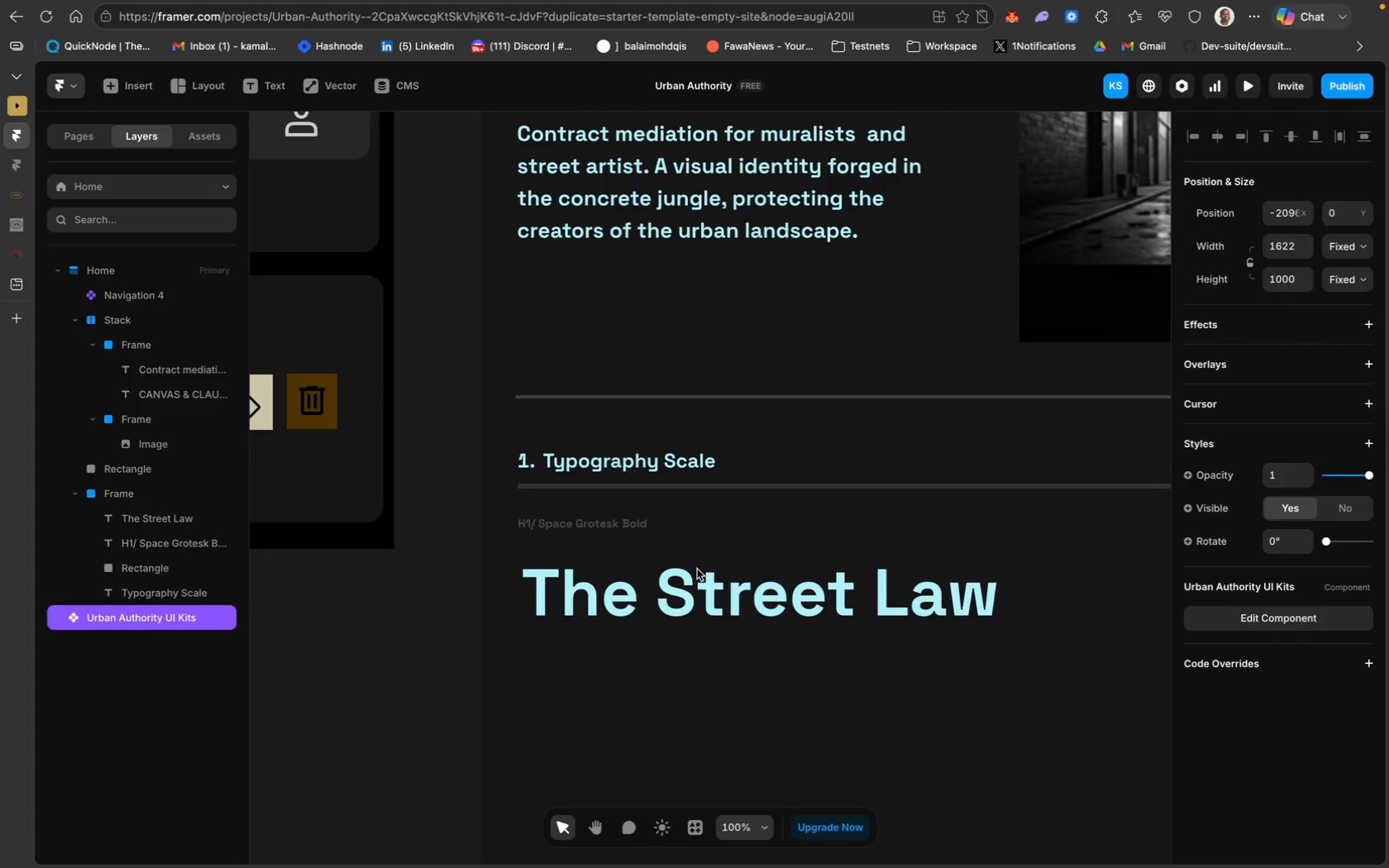 
key(Meta+V)
 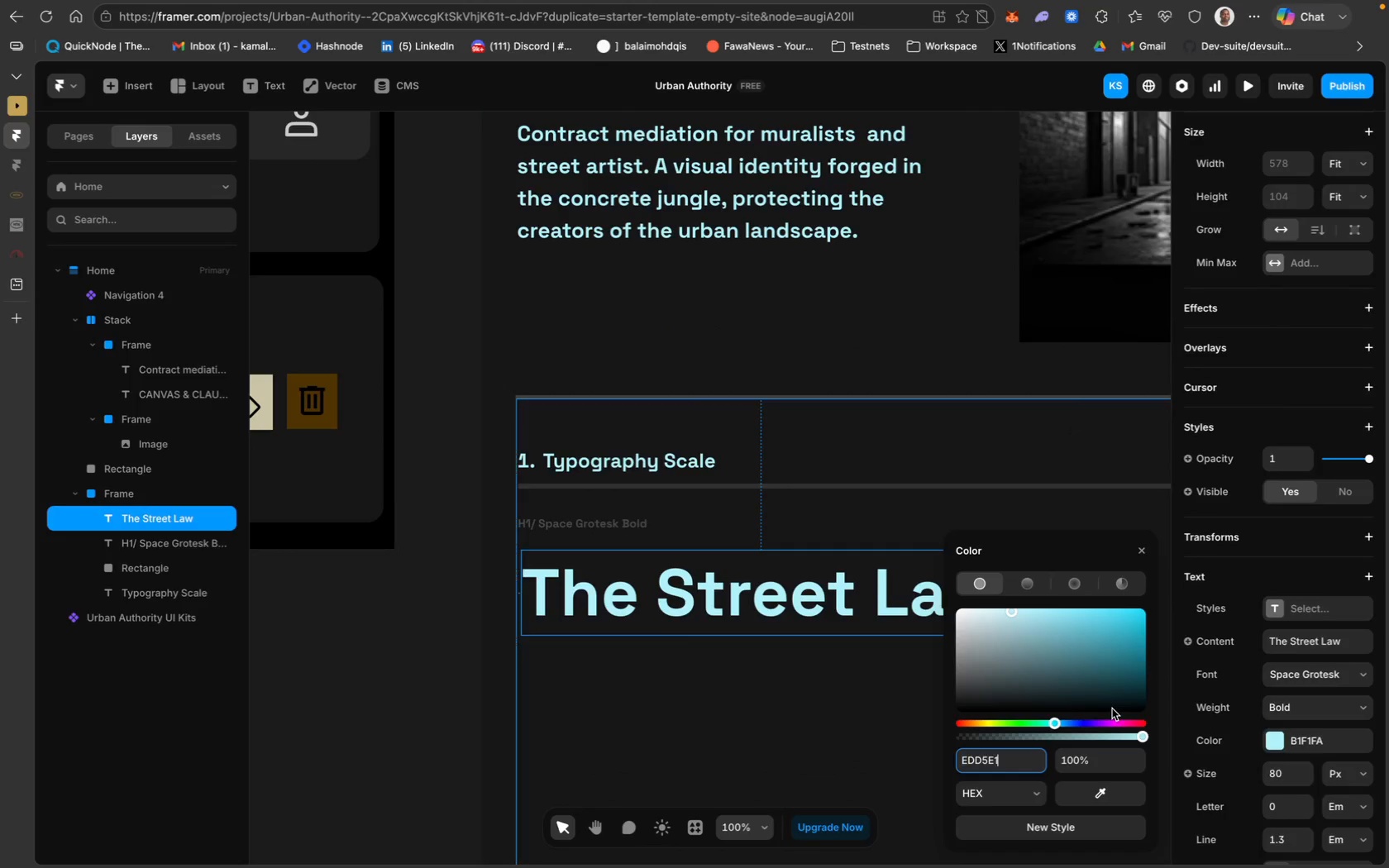 
key(Enter)
 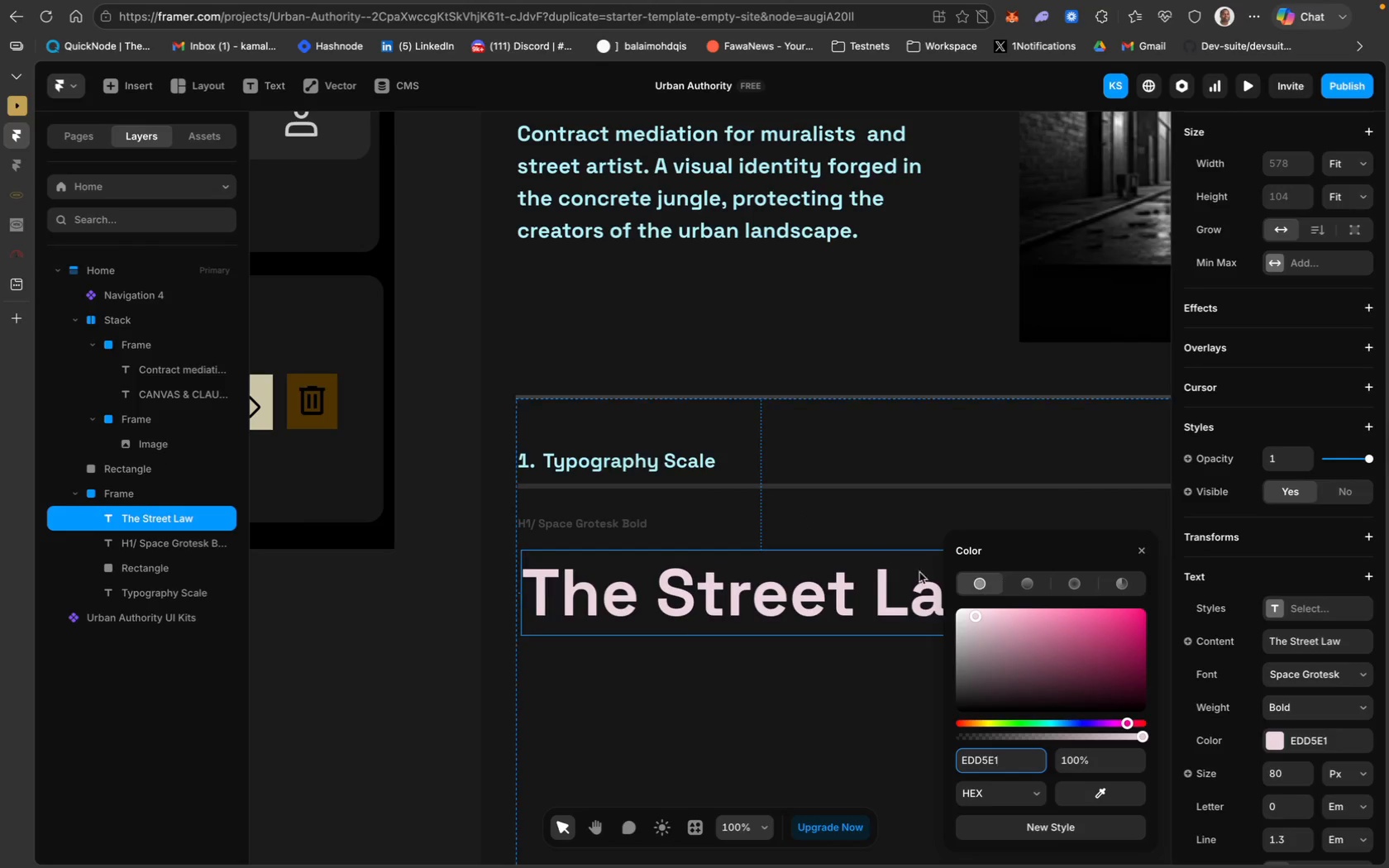 
wait(7.14)
 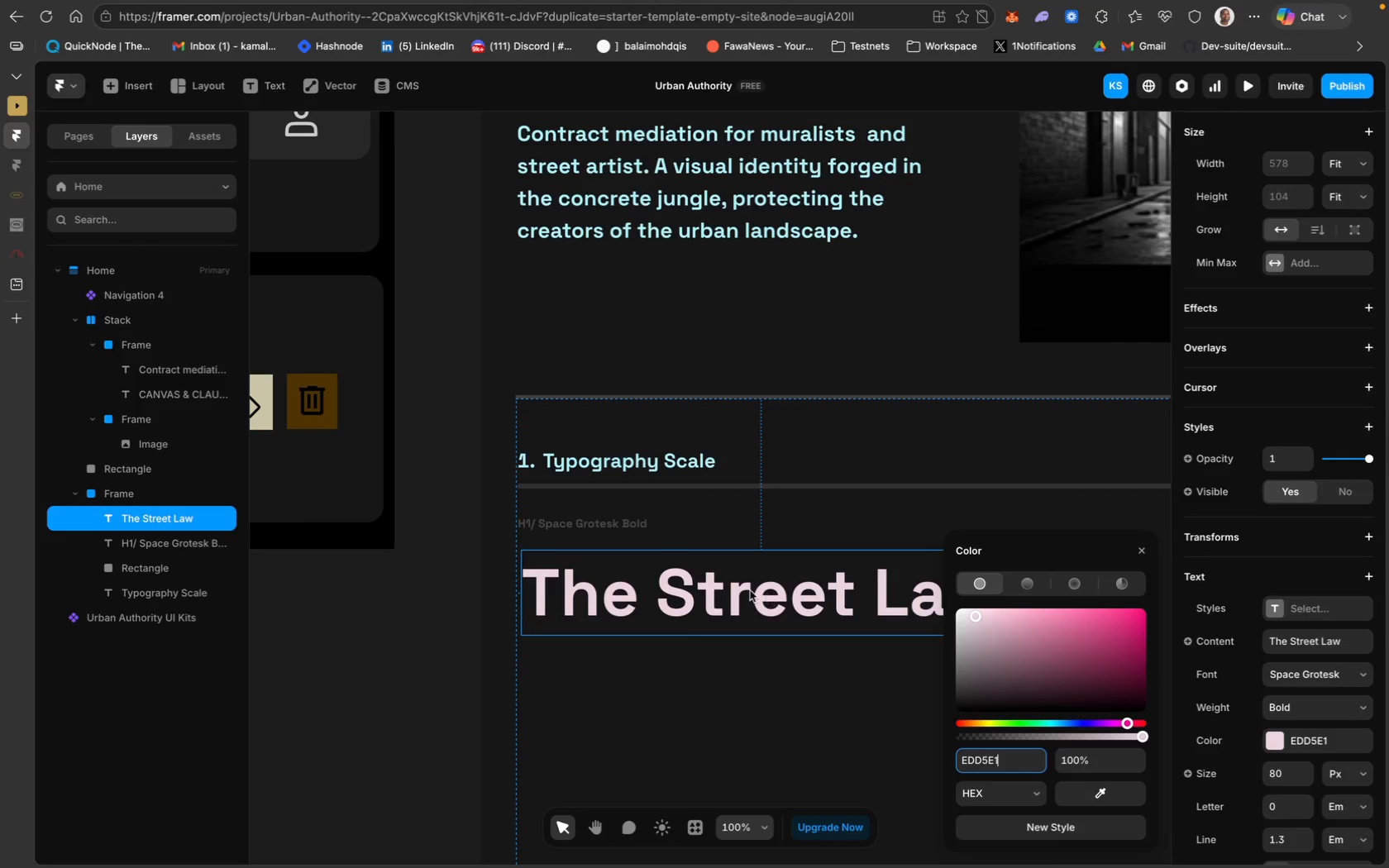 
left_click([1282, 770])
 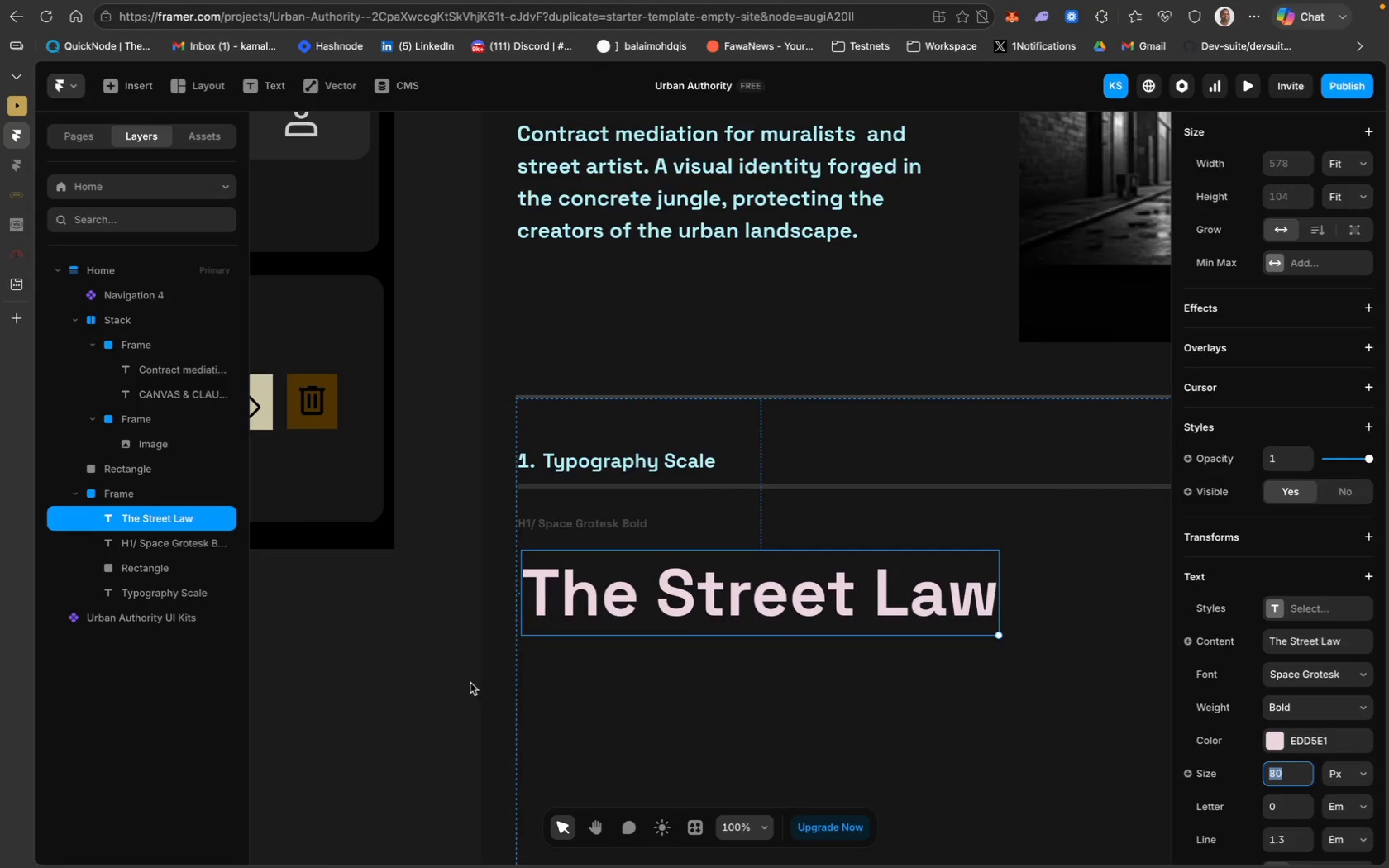 
left_click_drag(start_coordinate=[694, 551], to_coordinate=[693, 544])
 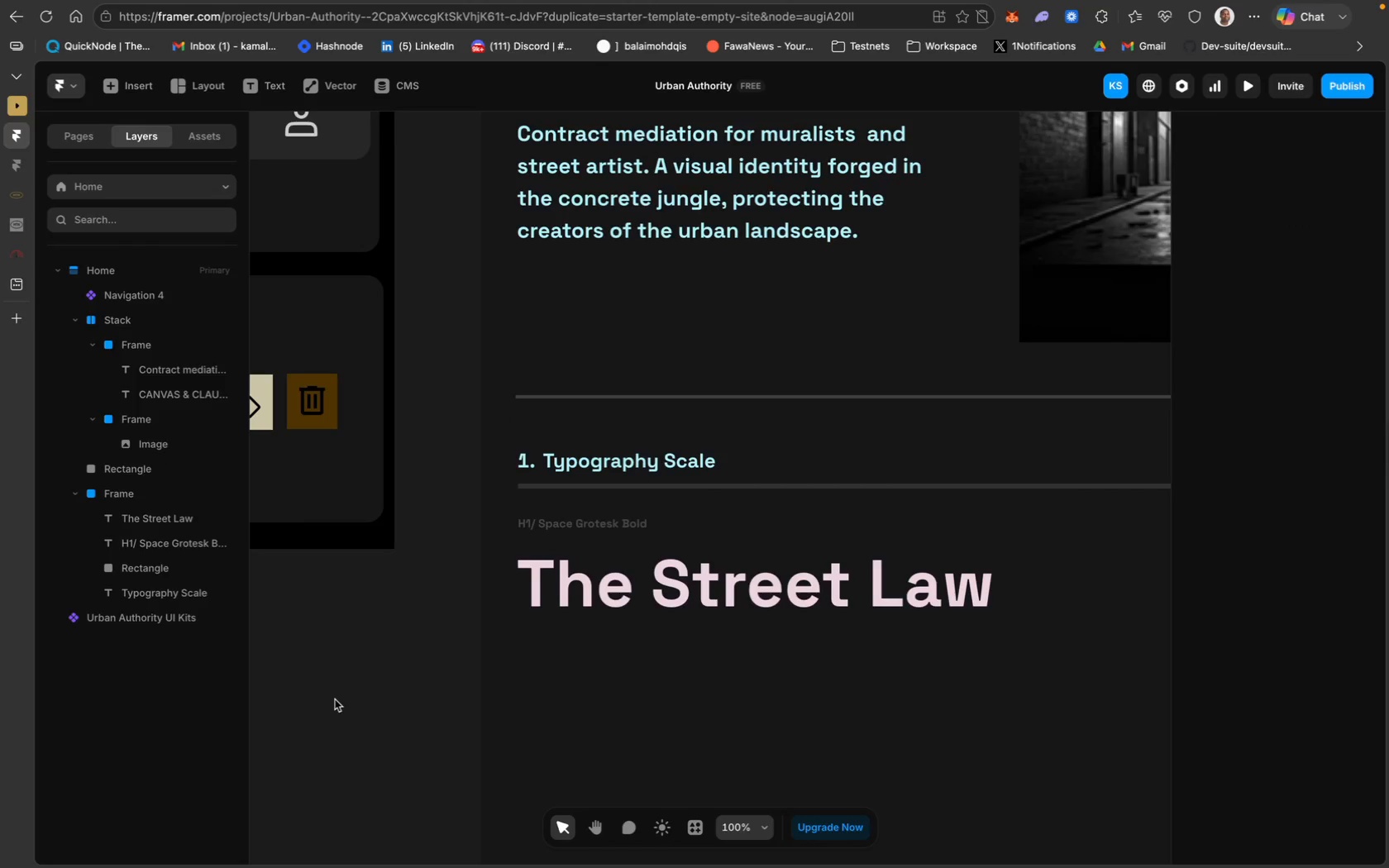 
hold_key(key=ShiftLeft, duration=2.6)
left_click([575, 527])
 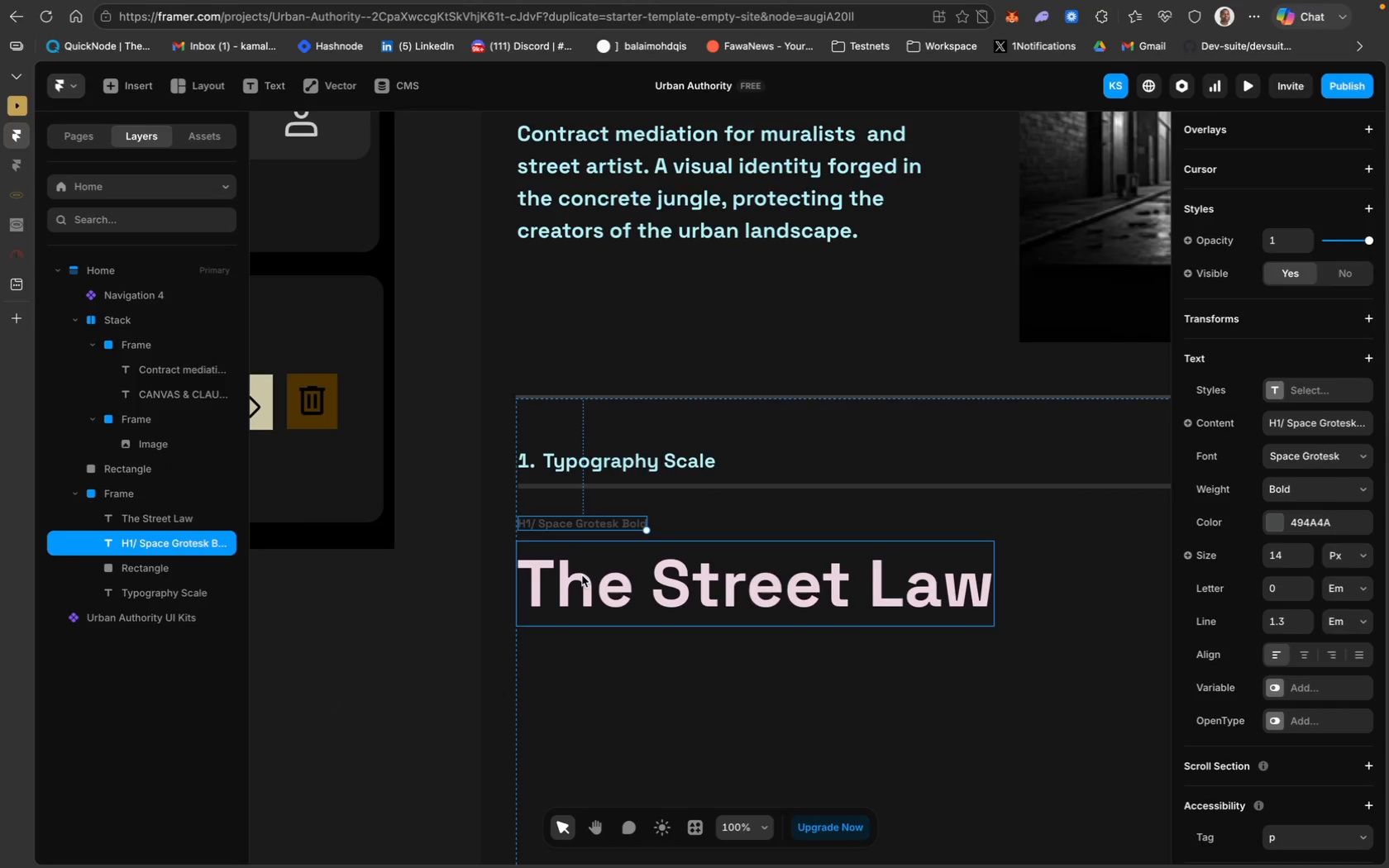 
left_click([584, 581])
 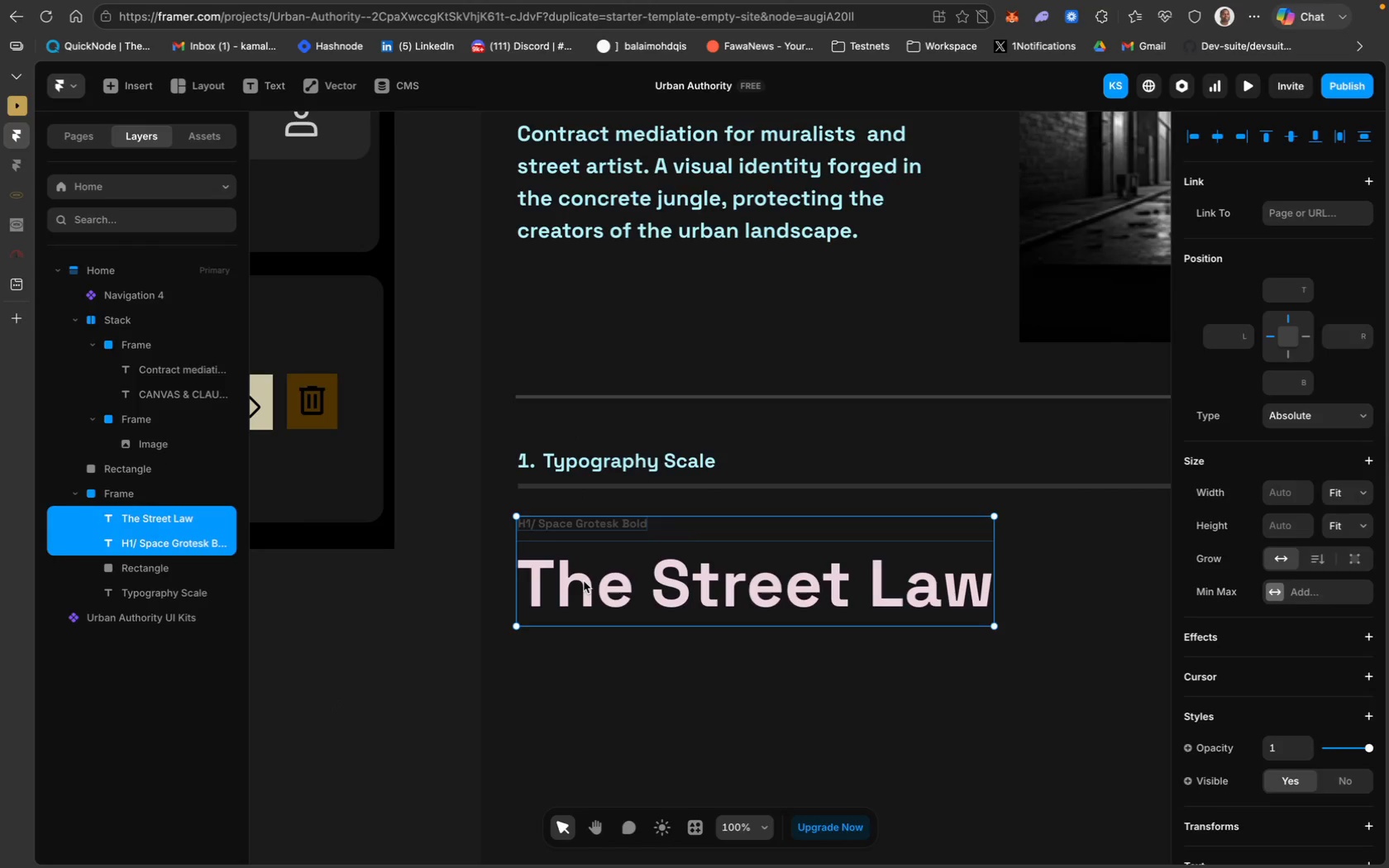 
key(Meta+D)
 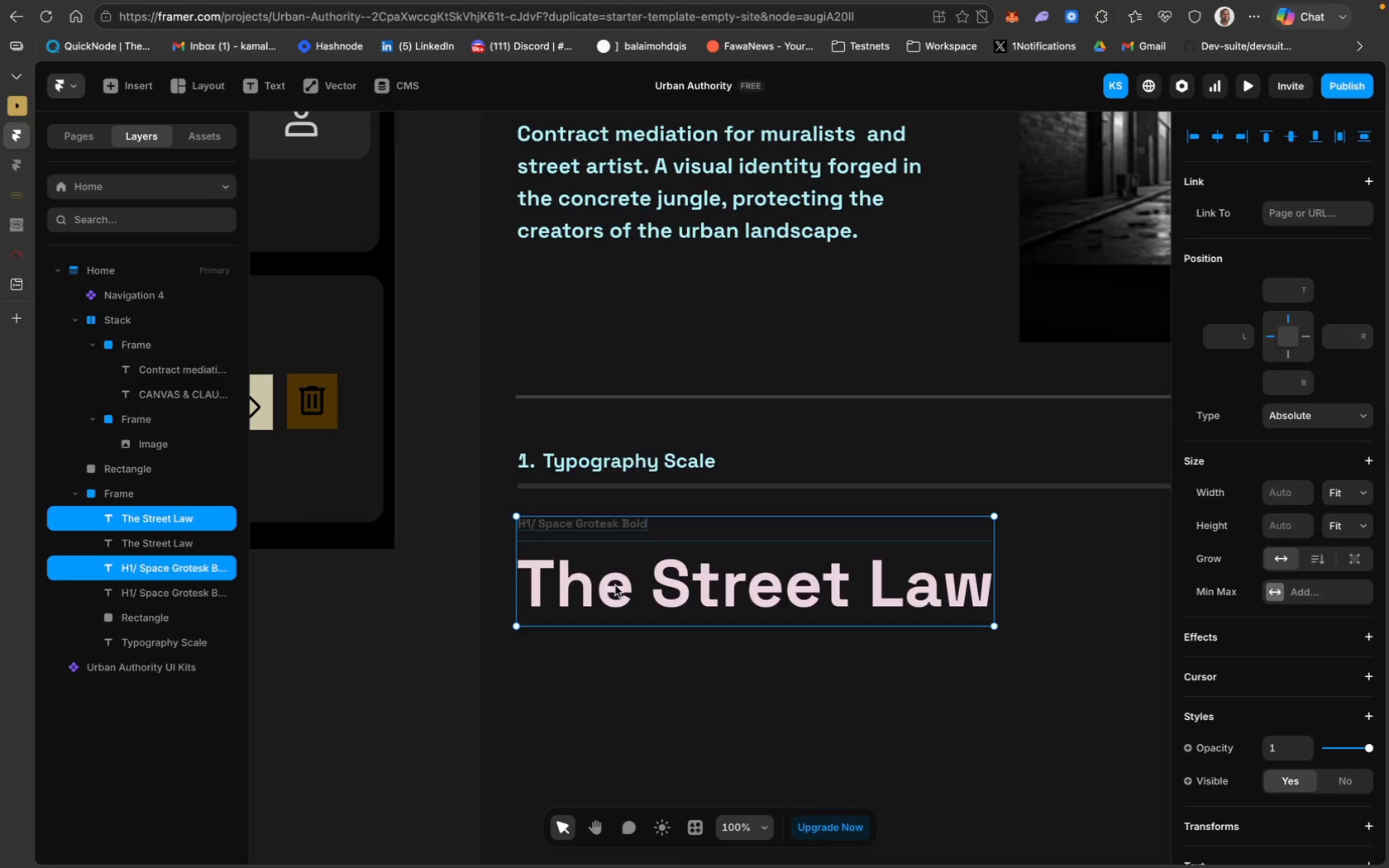 
left_click_drag(start_coordinate=[615, 585], to_coordinate=[613, 693])
 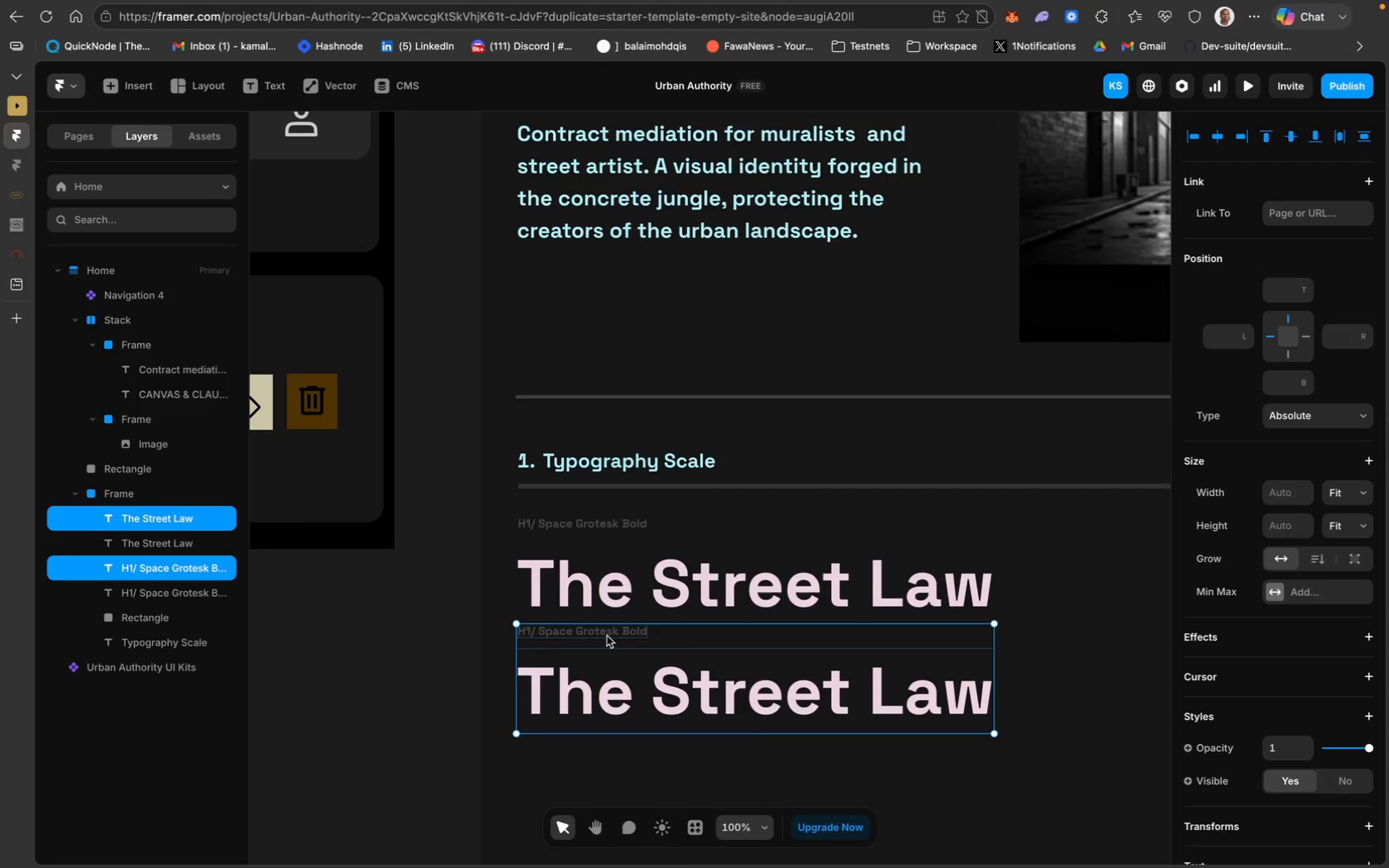 
left_click_drag(start_coordinate=[620, 674], to_coordinate=[620, 679])
 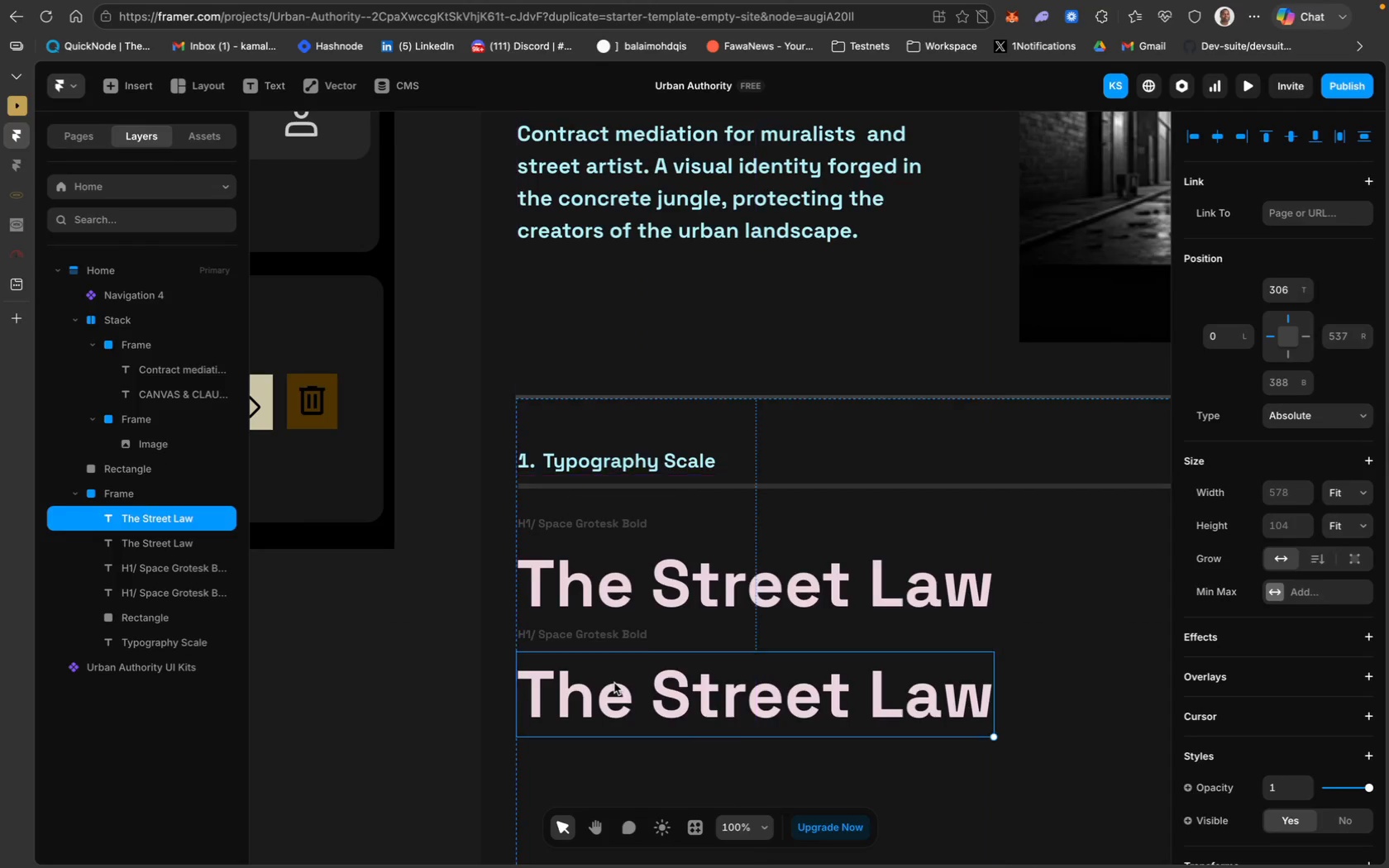 
wait(13.18)
 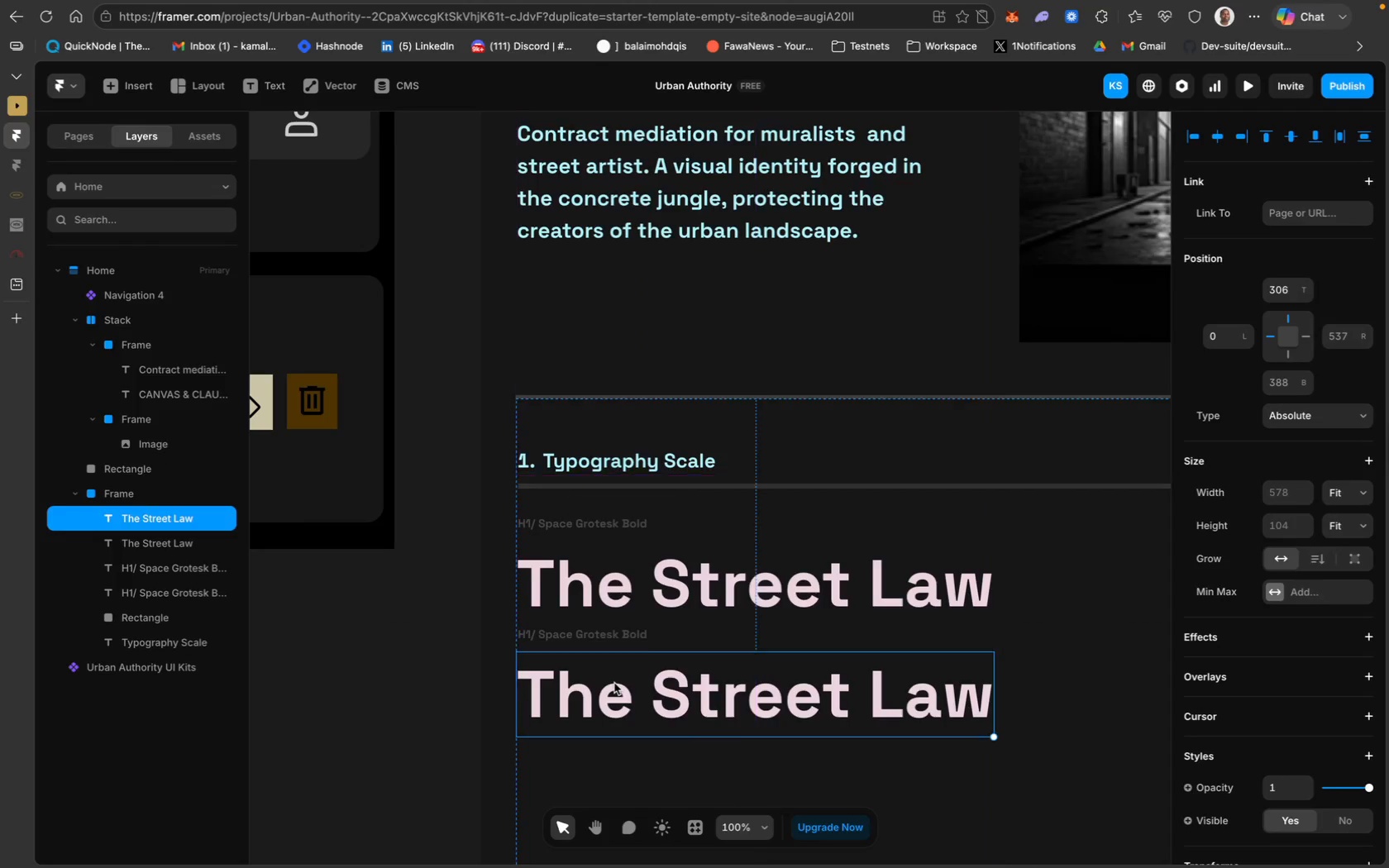 
double_click([585, 632])
 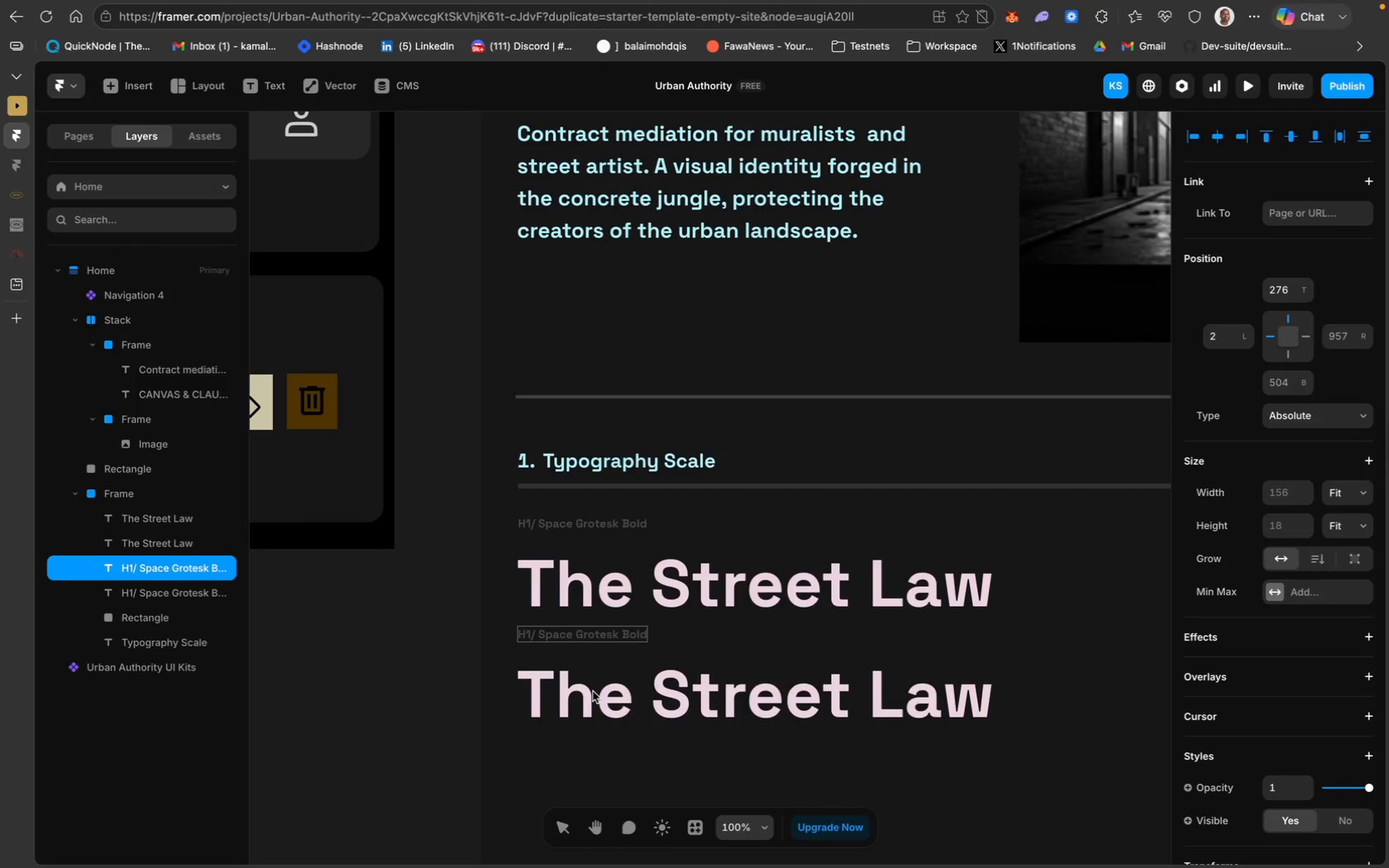 
key(Backspace)
 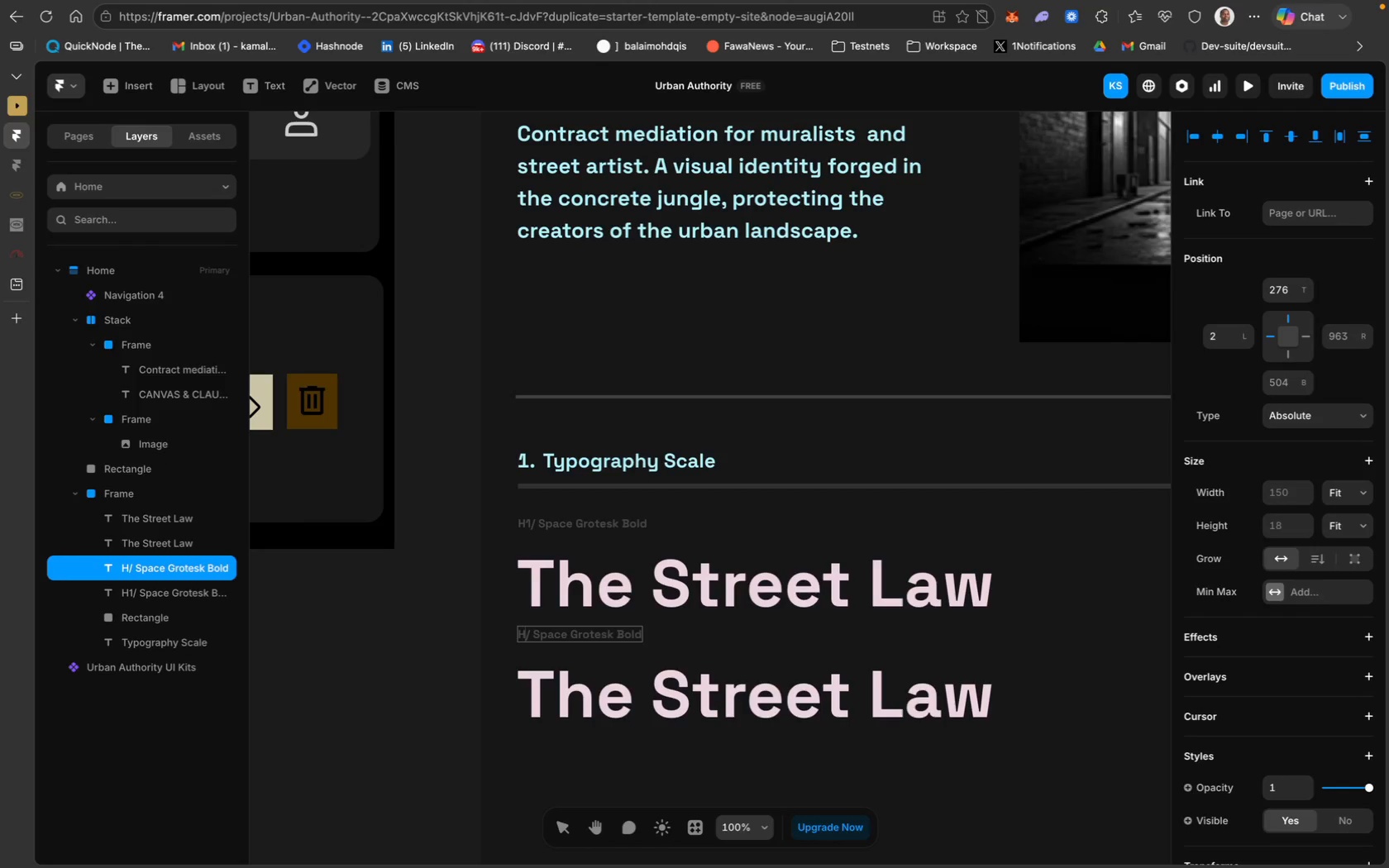 
key(2)
 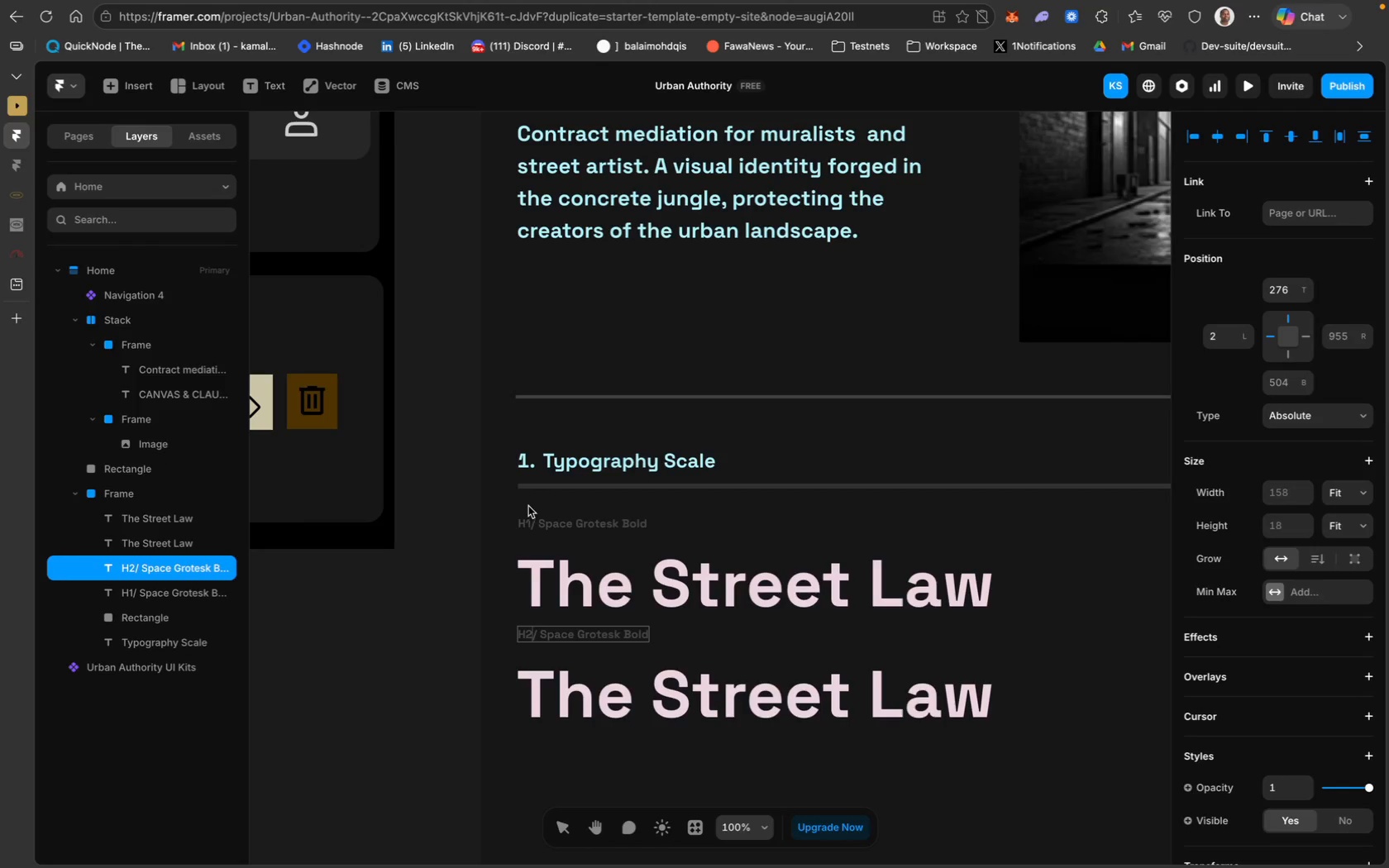 
double_click([530, 522])
 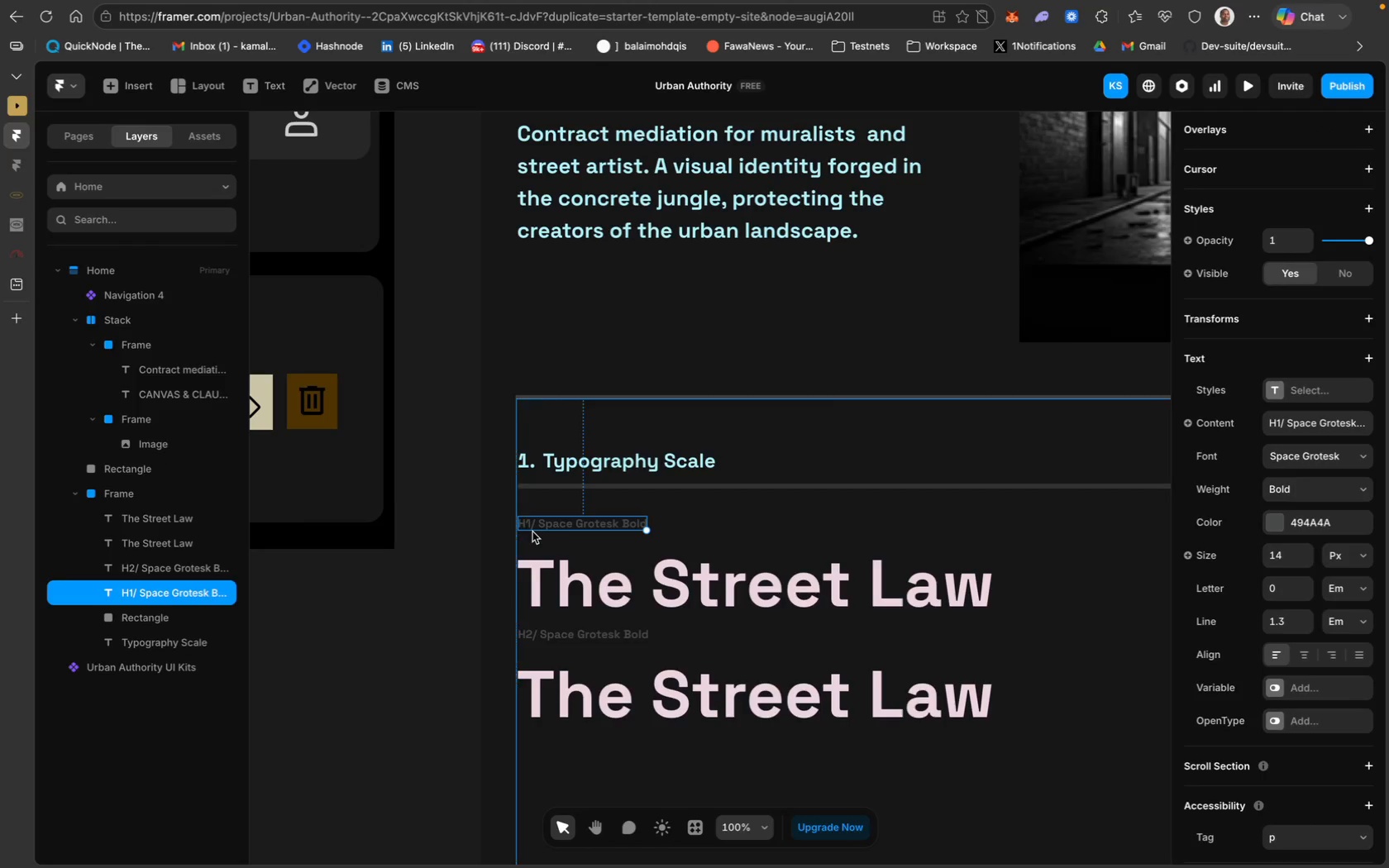 
double_click([527, 517])
 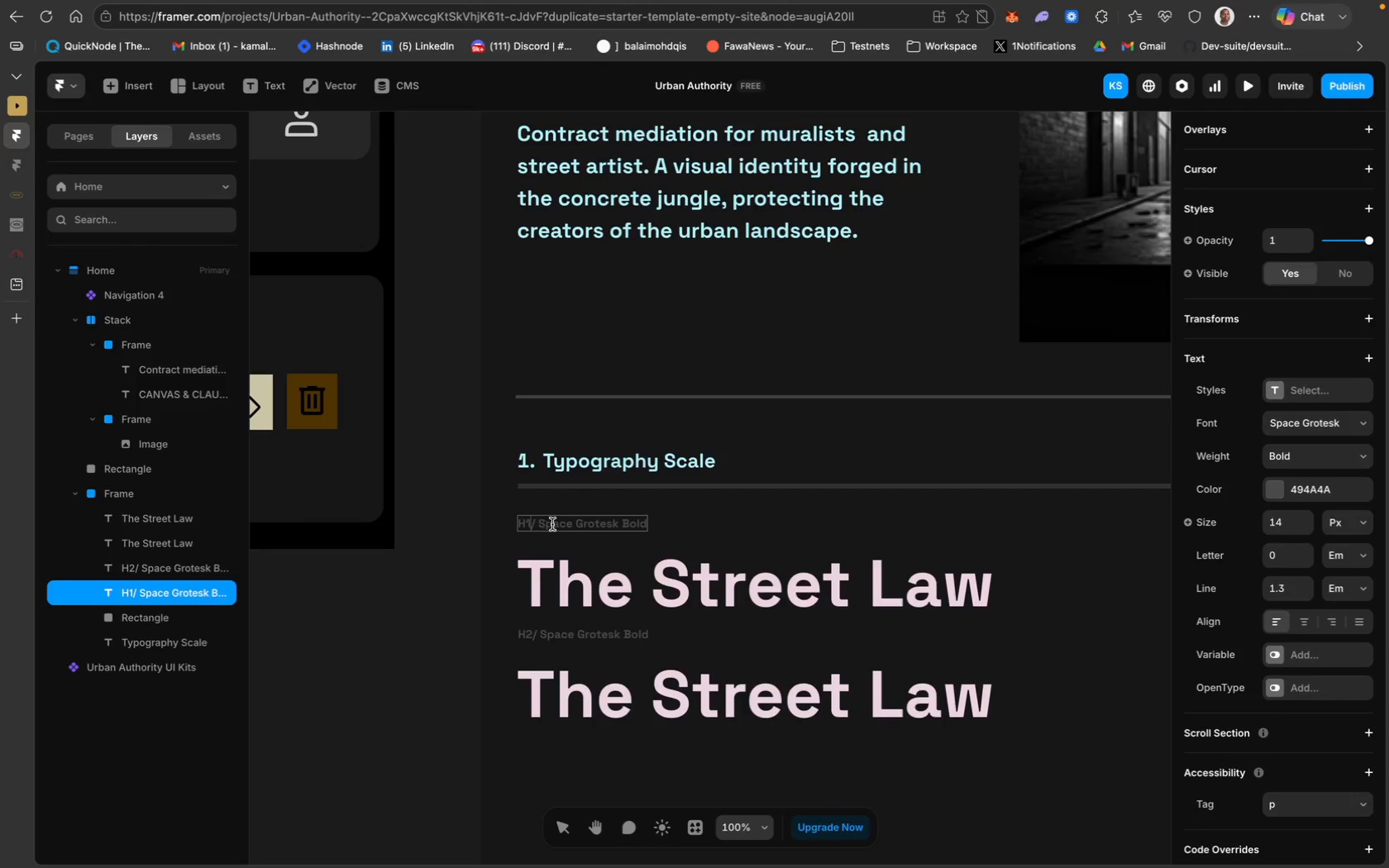 
key(Space)
 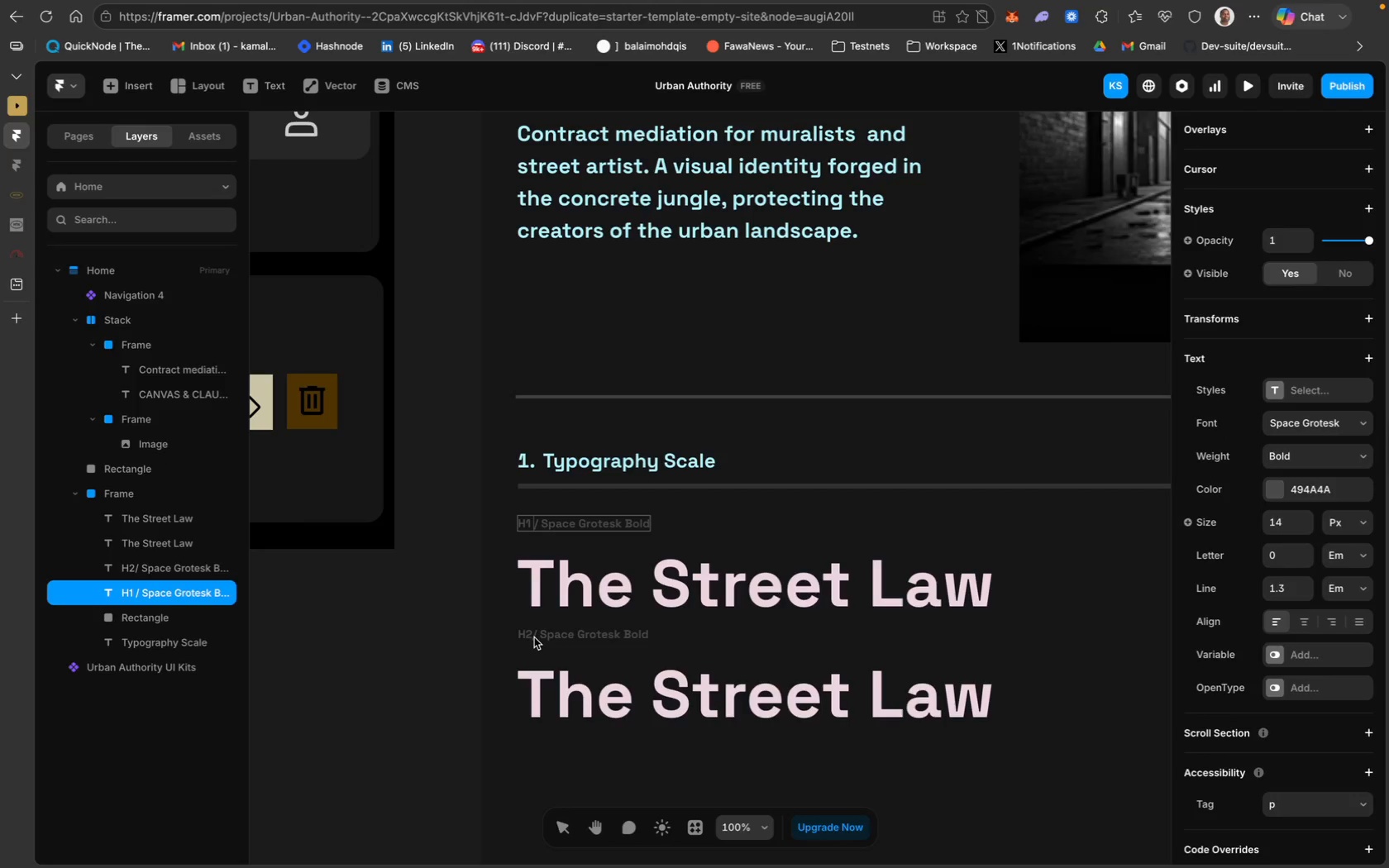 
double_click([534, 637])
 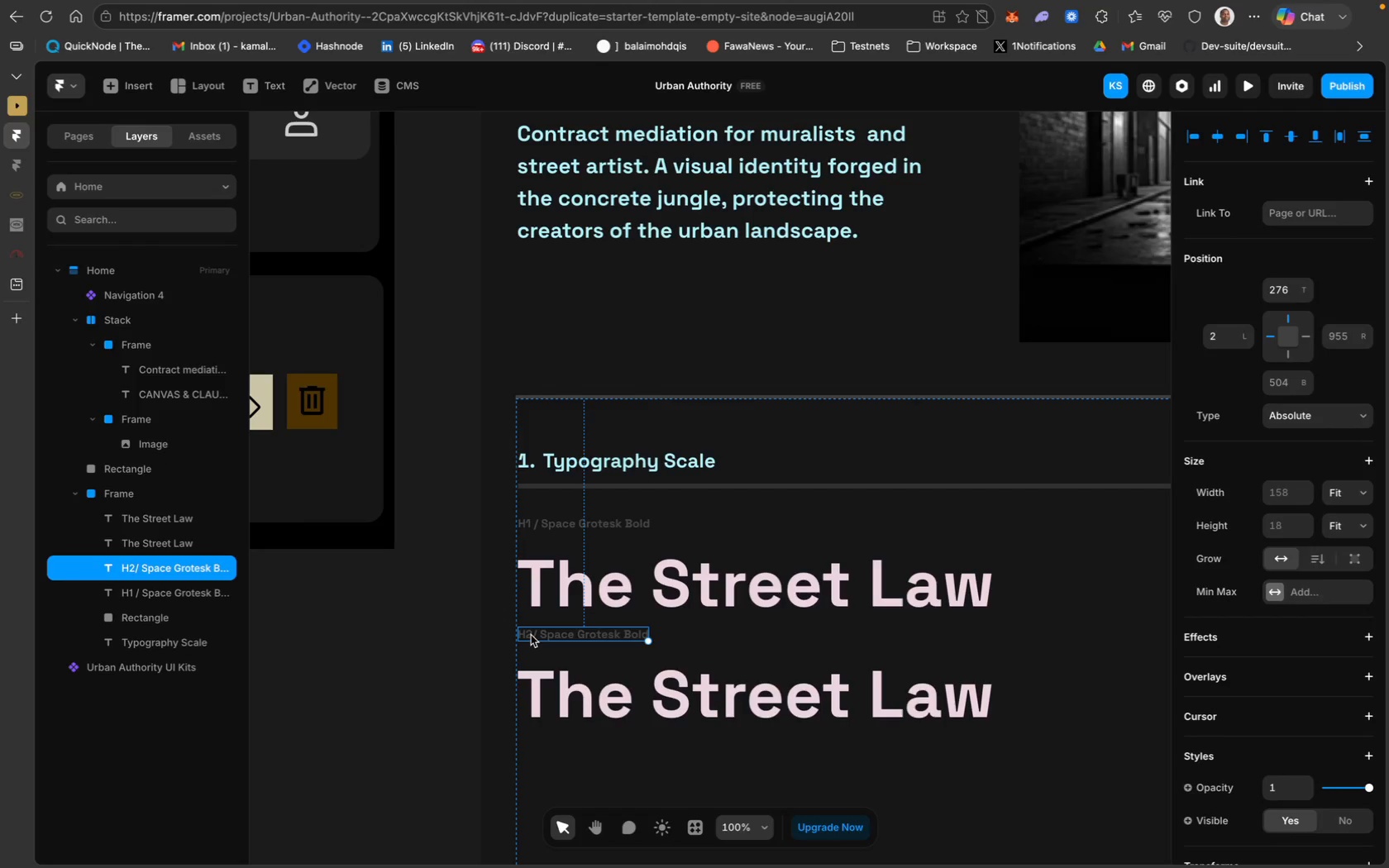 
double_click([531, 635])
 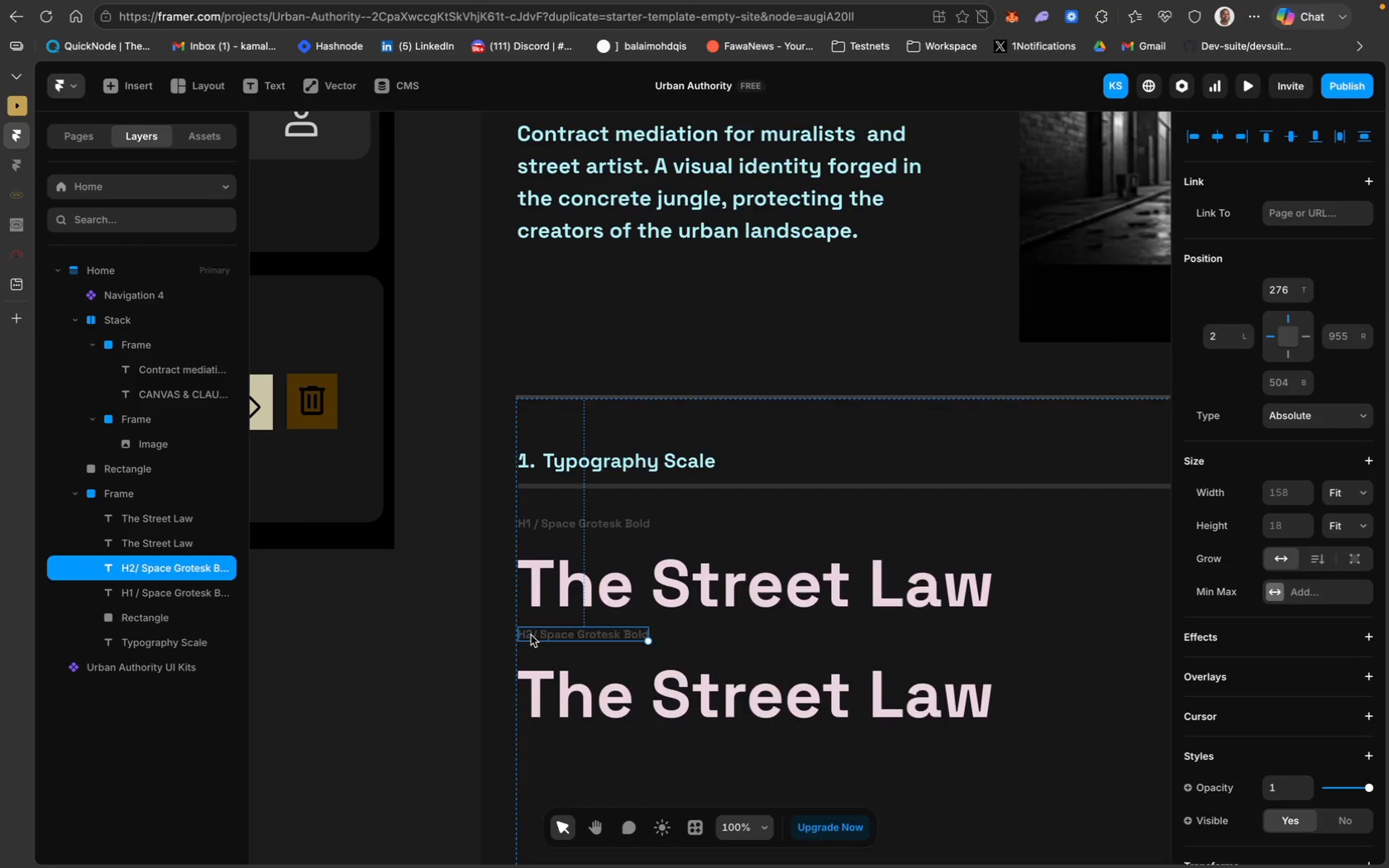 
triple_click([531, 635])
 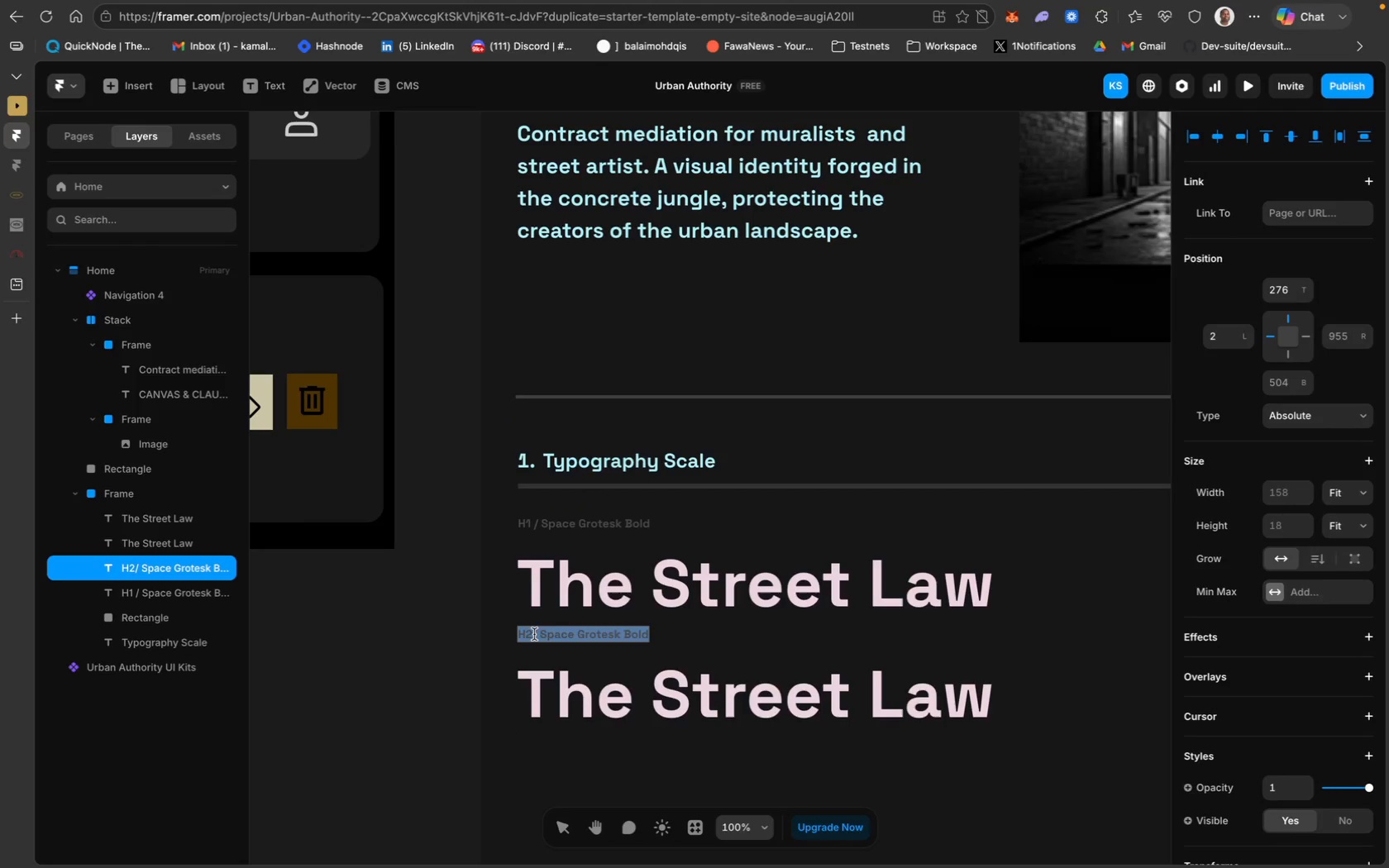 
left_click([532, 632])
 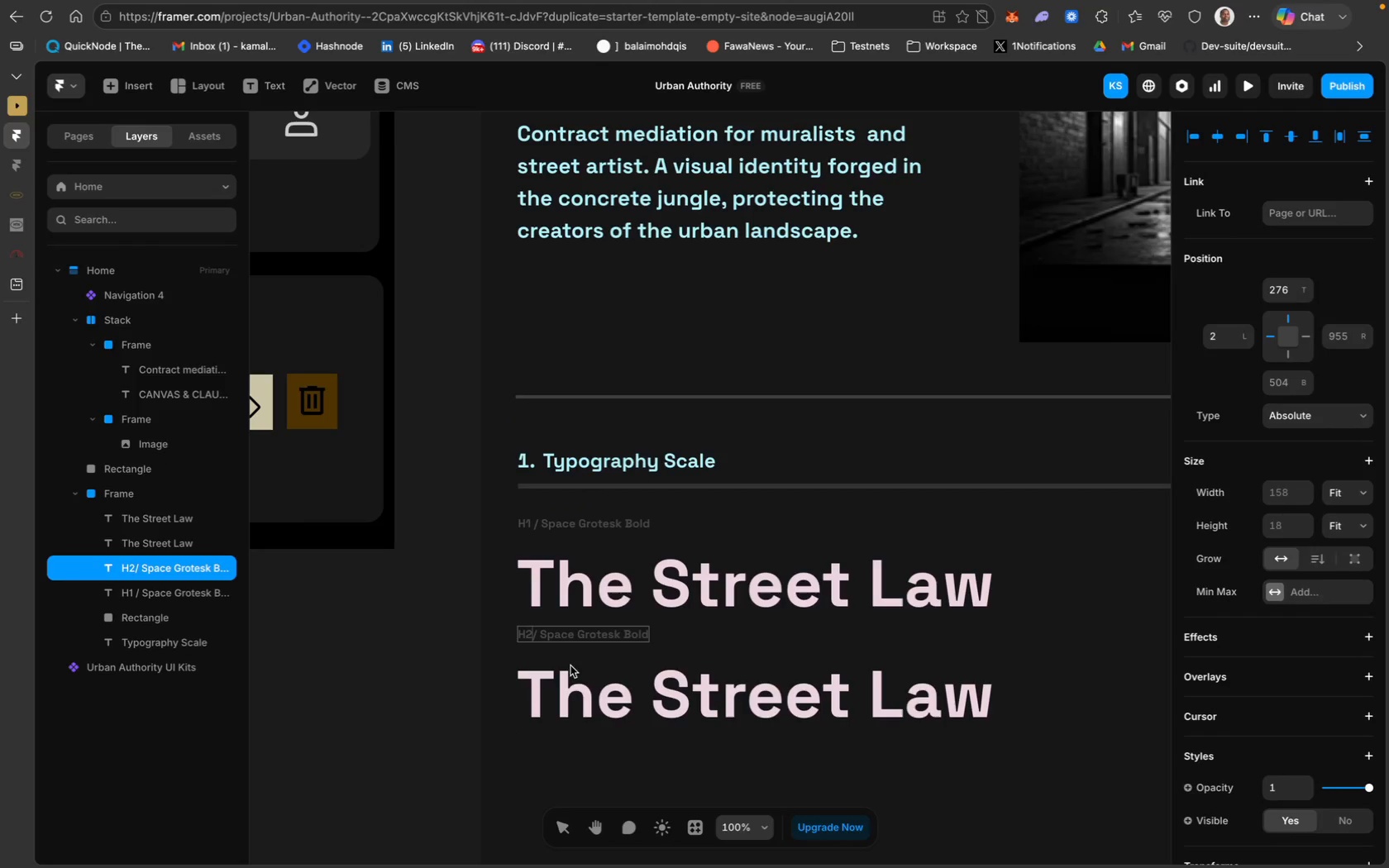 
key(Space)
 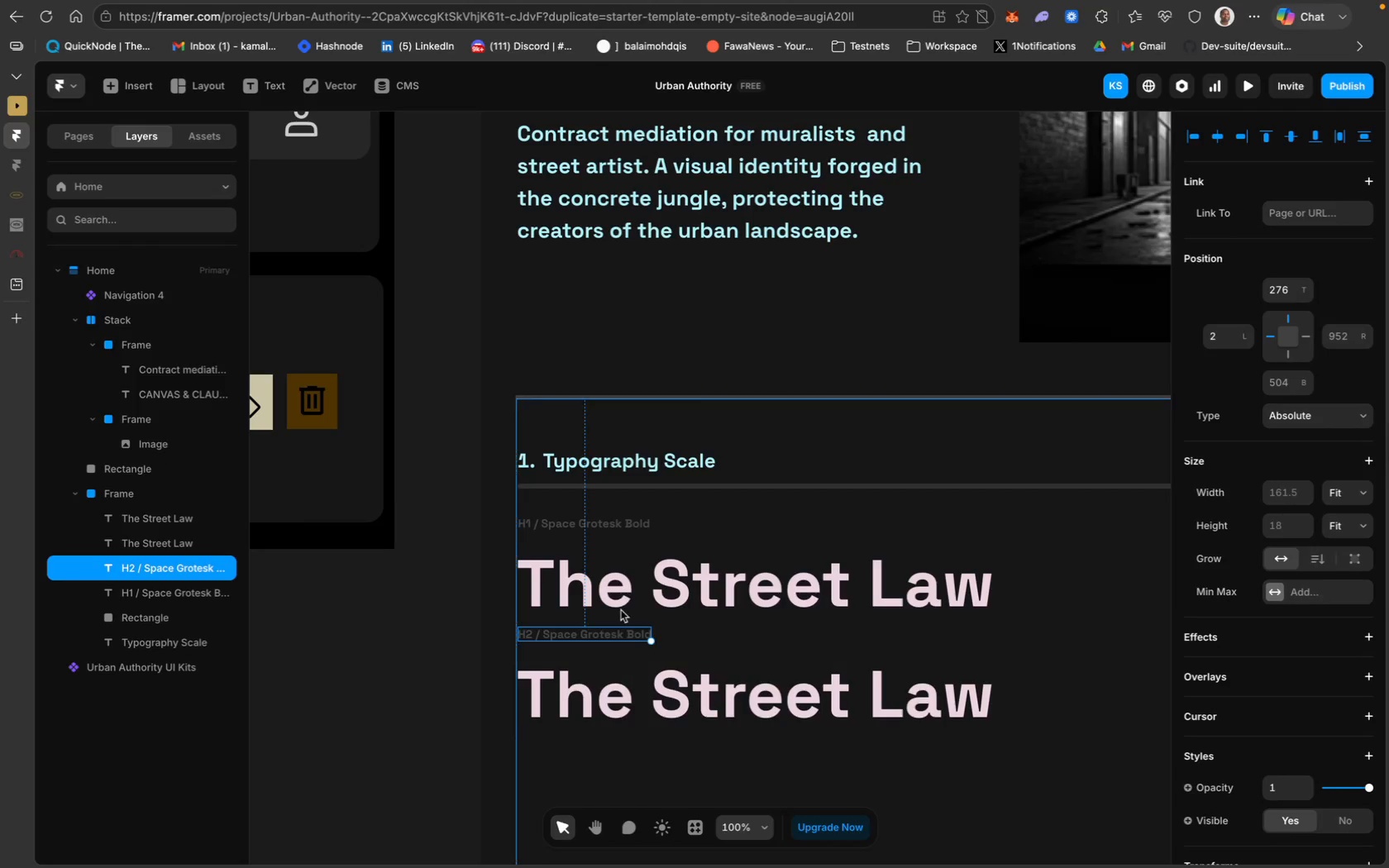 
wait(6.26)
 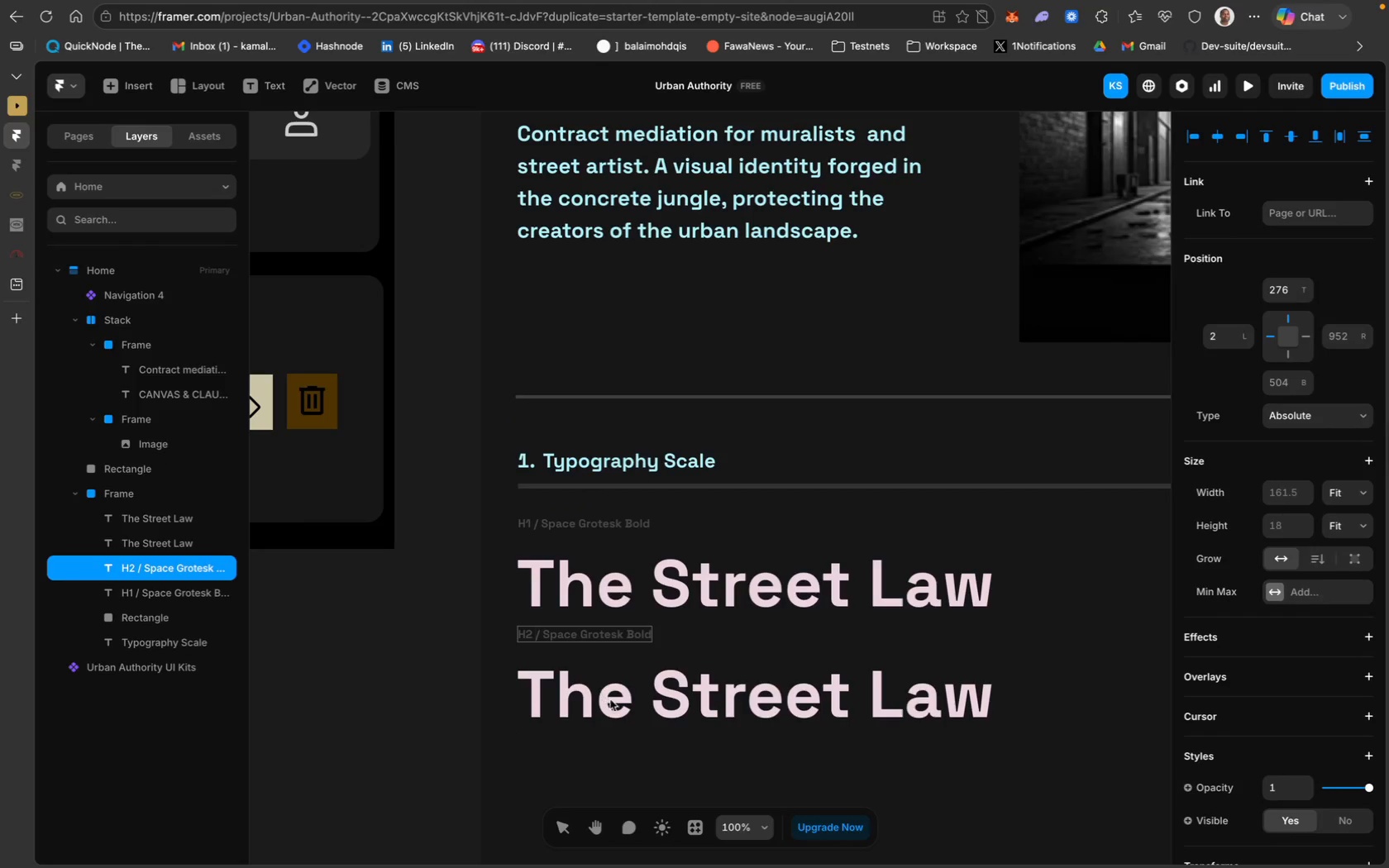 
left_click([621, 632])
 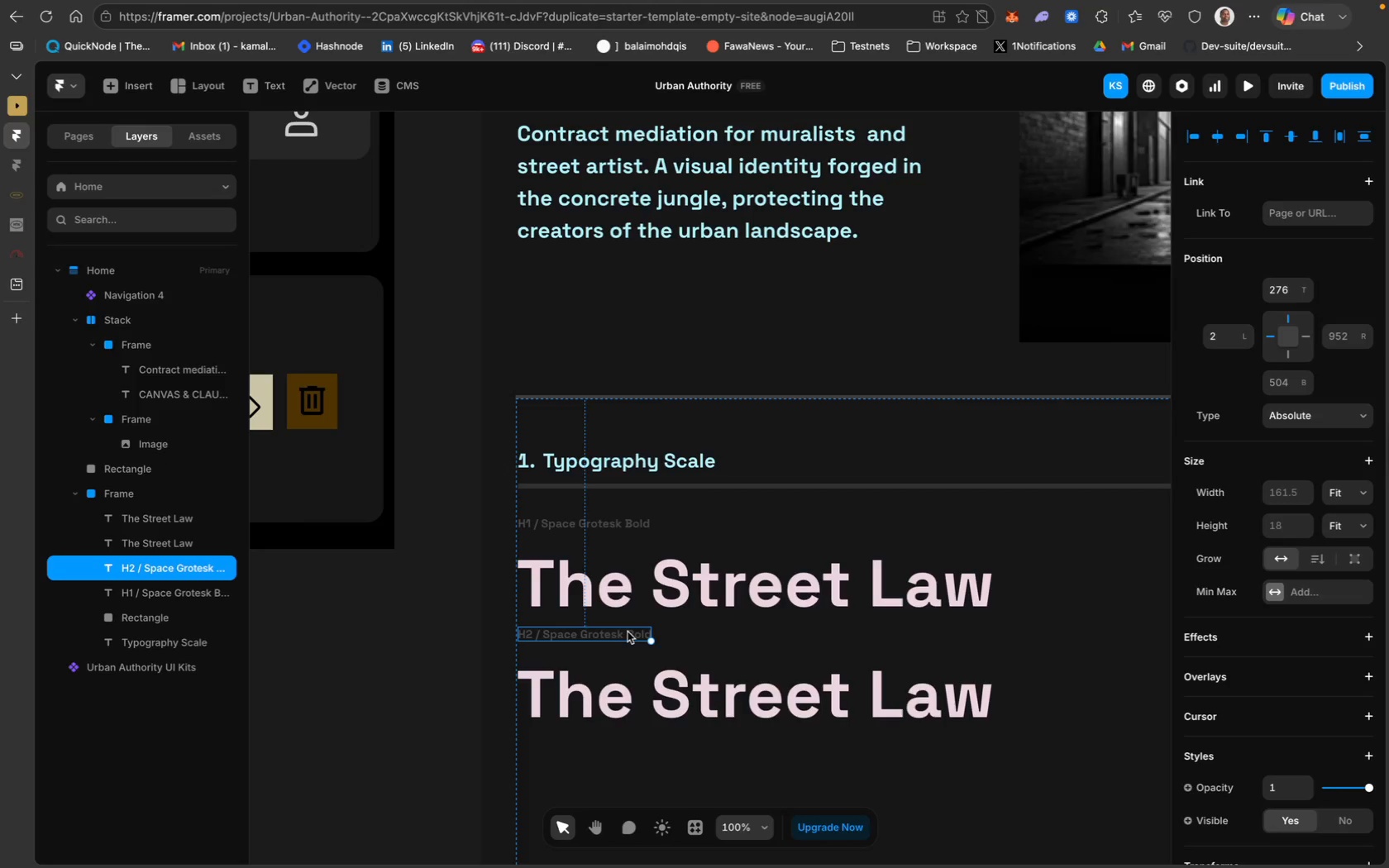 
double_click([628, 632])
 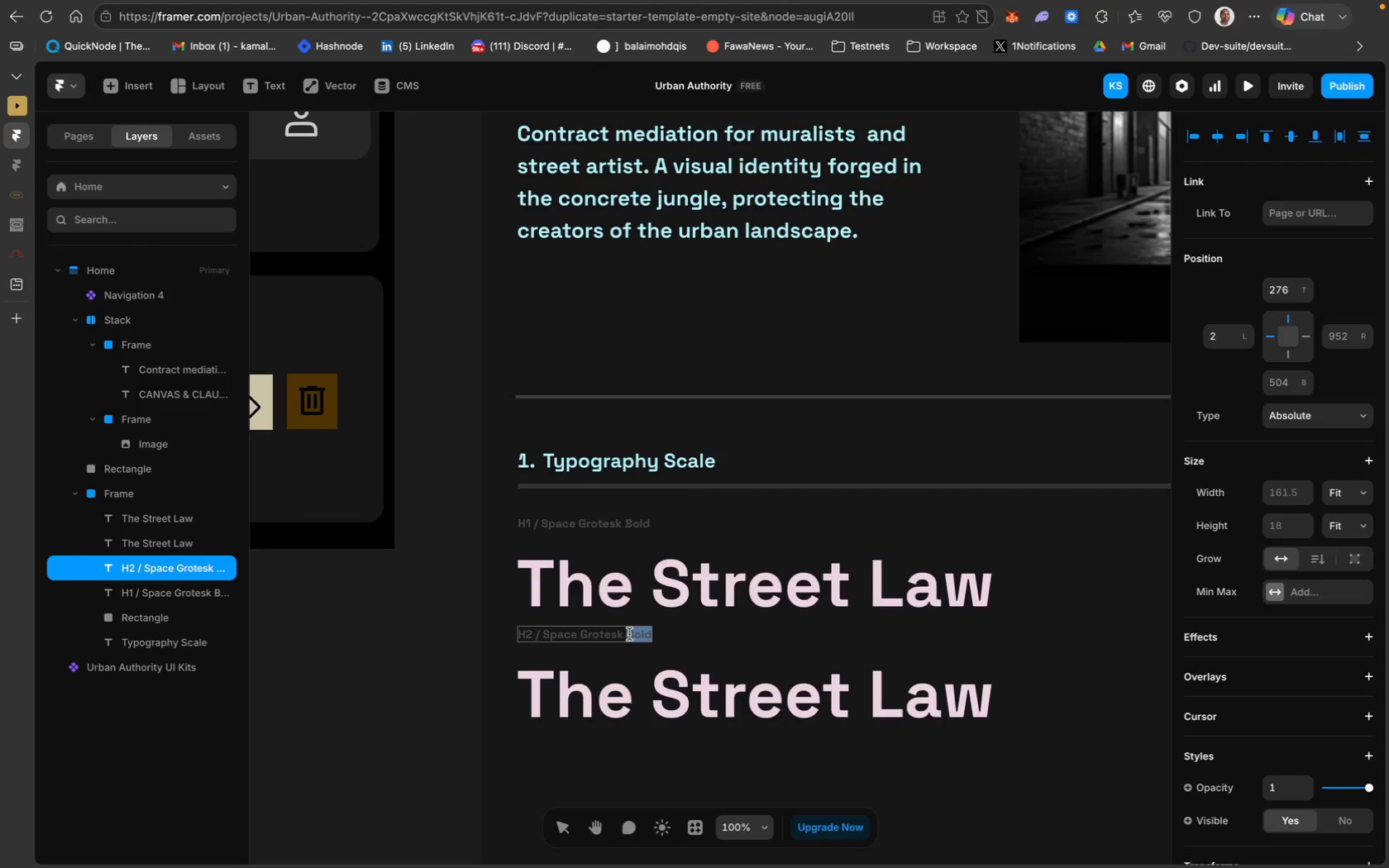 
left_click([627, 633])
 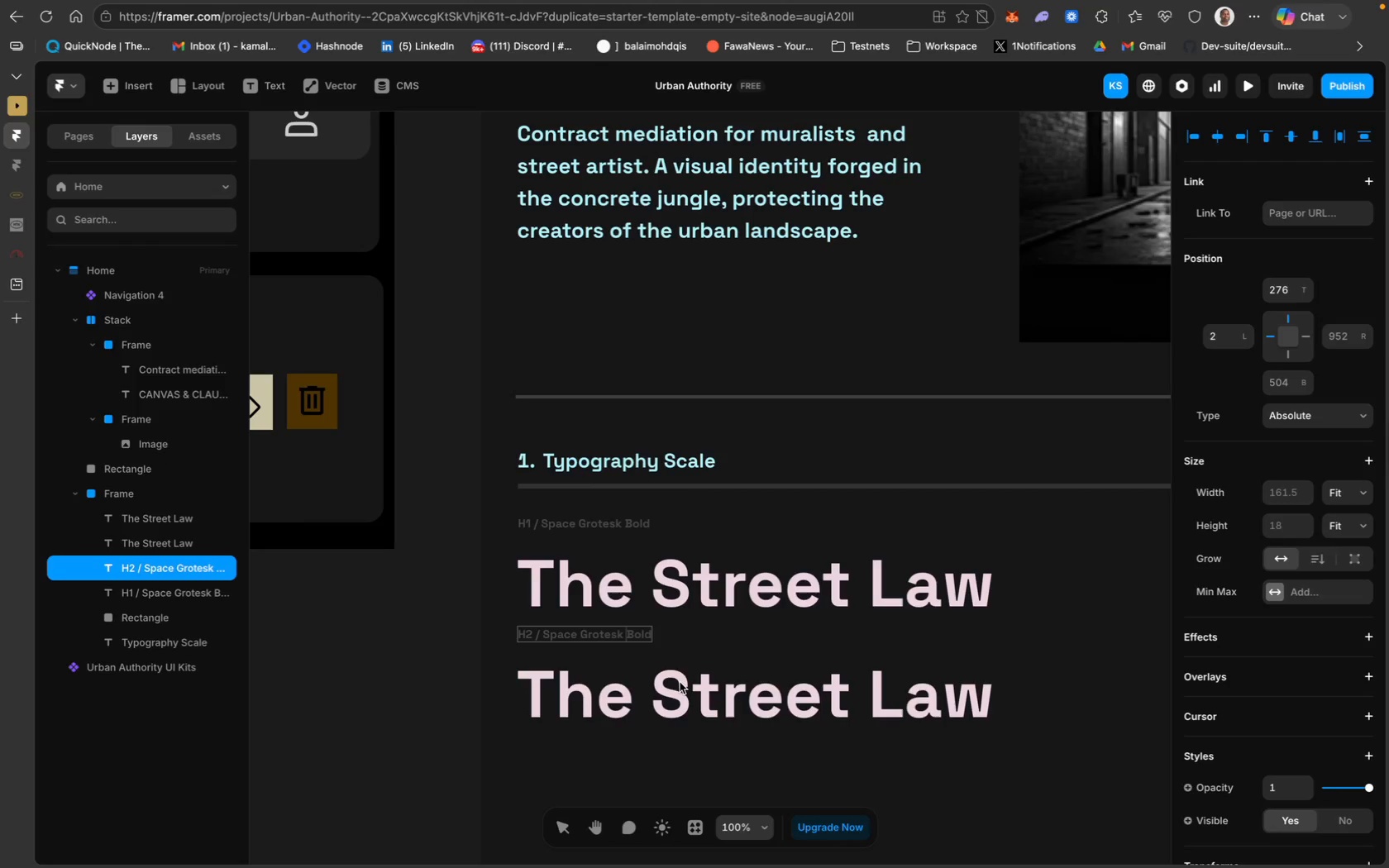 
type(Semi)
 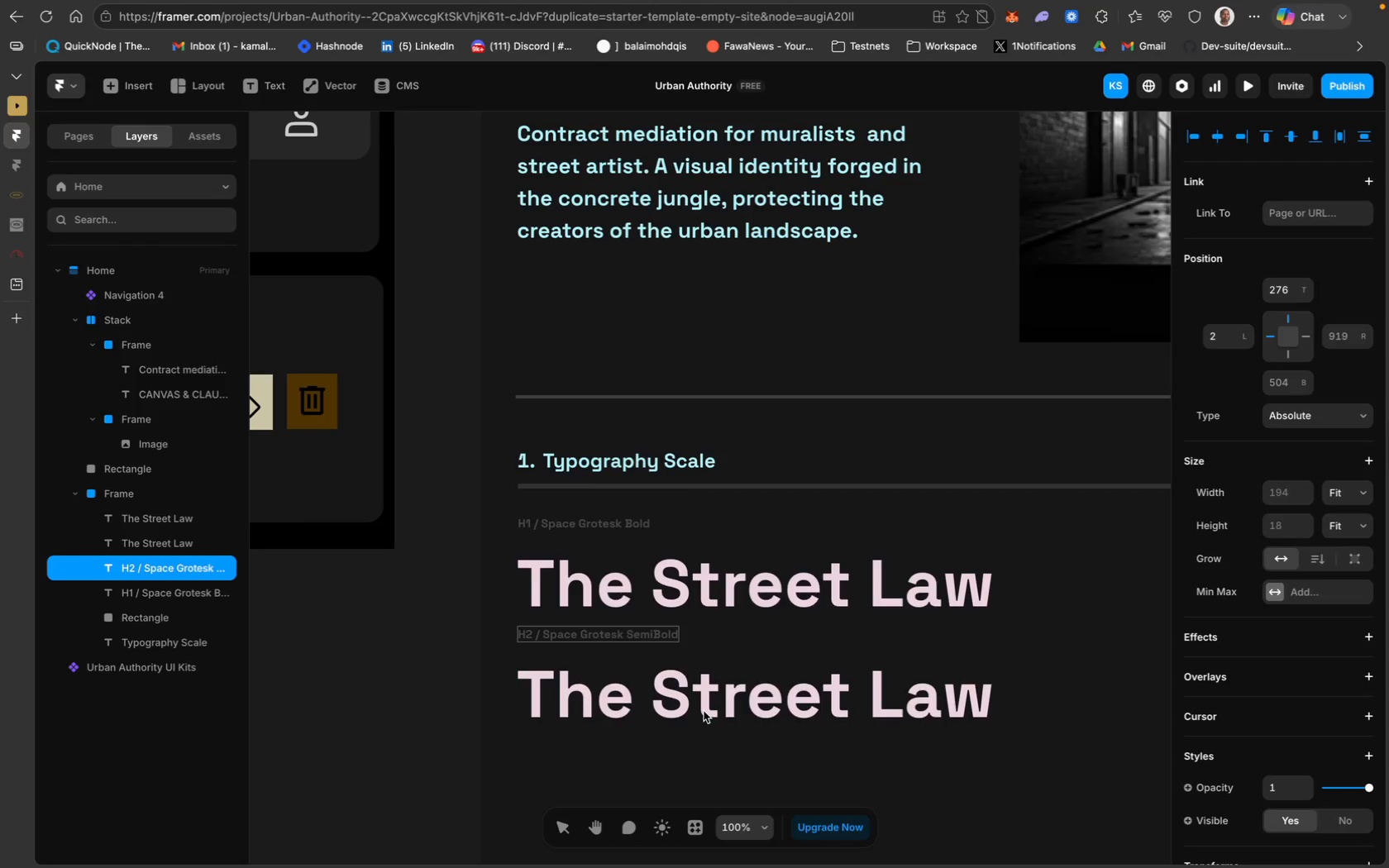 
double_click([704, 711])
 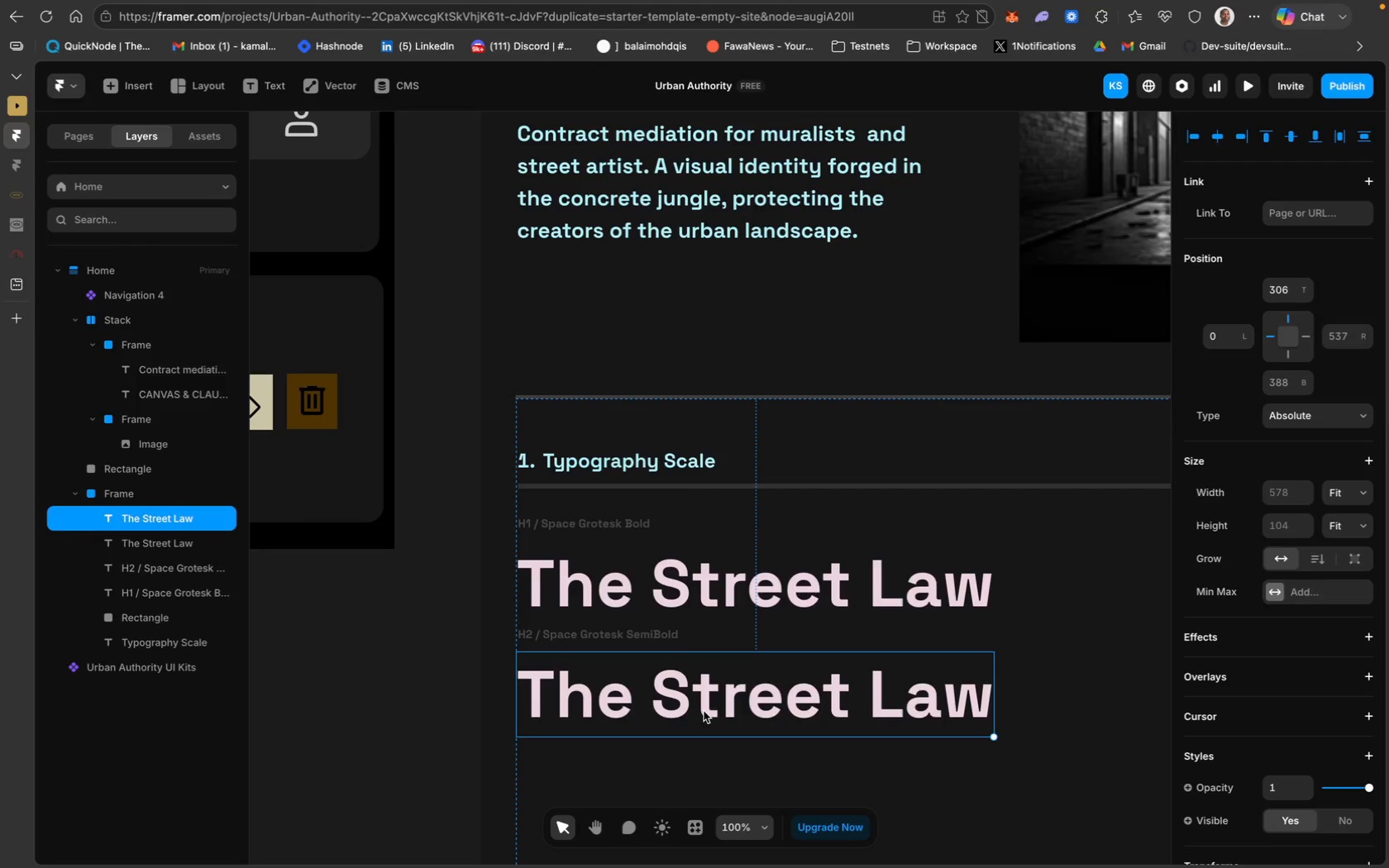 
triple_click([704, 711])
 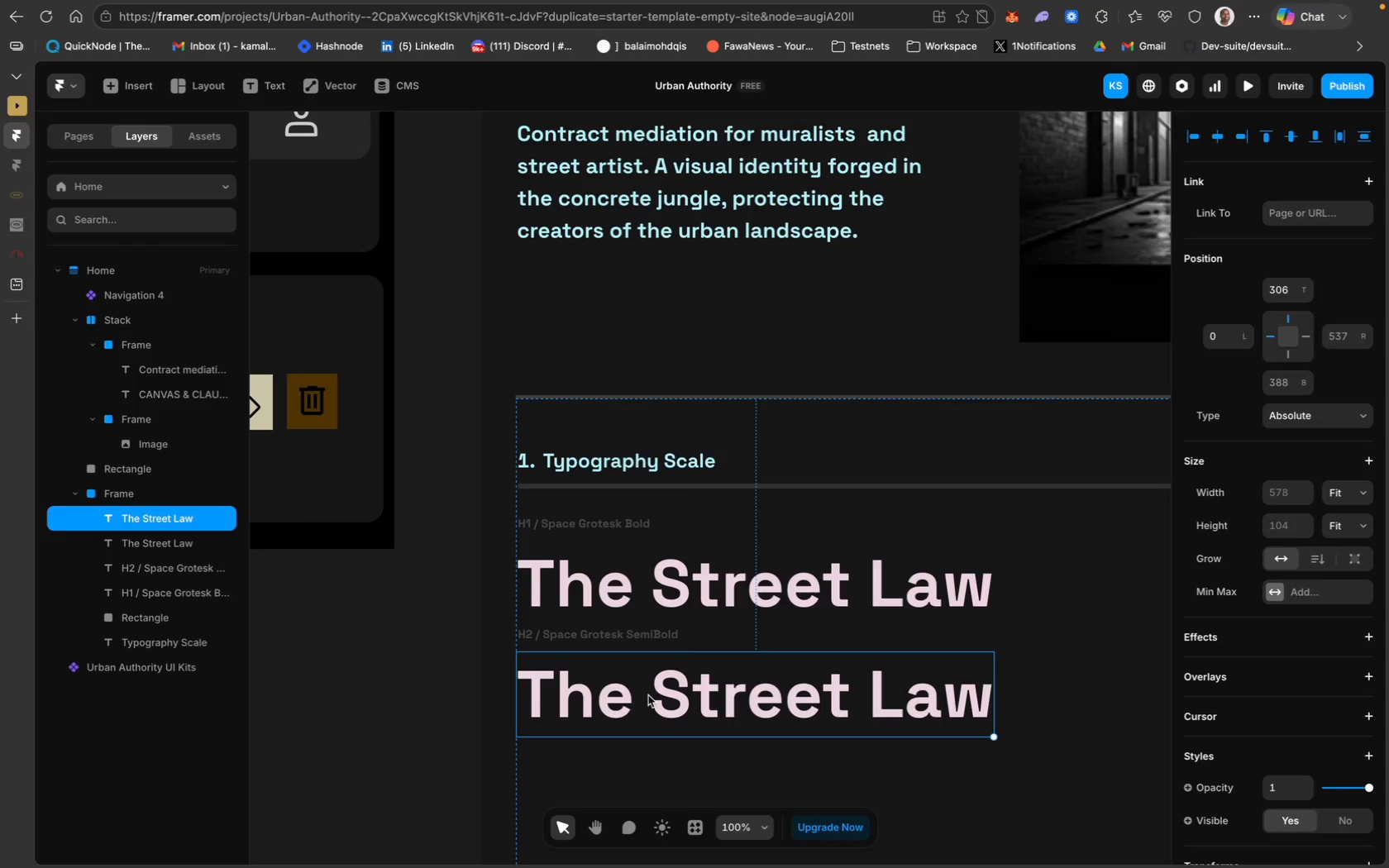 
key(Meta+A)
 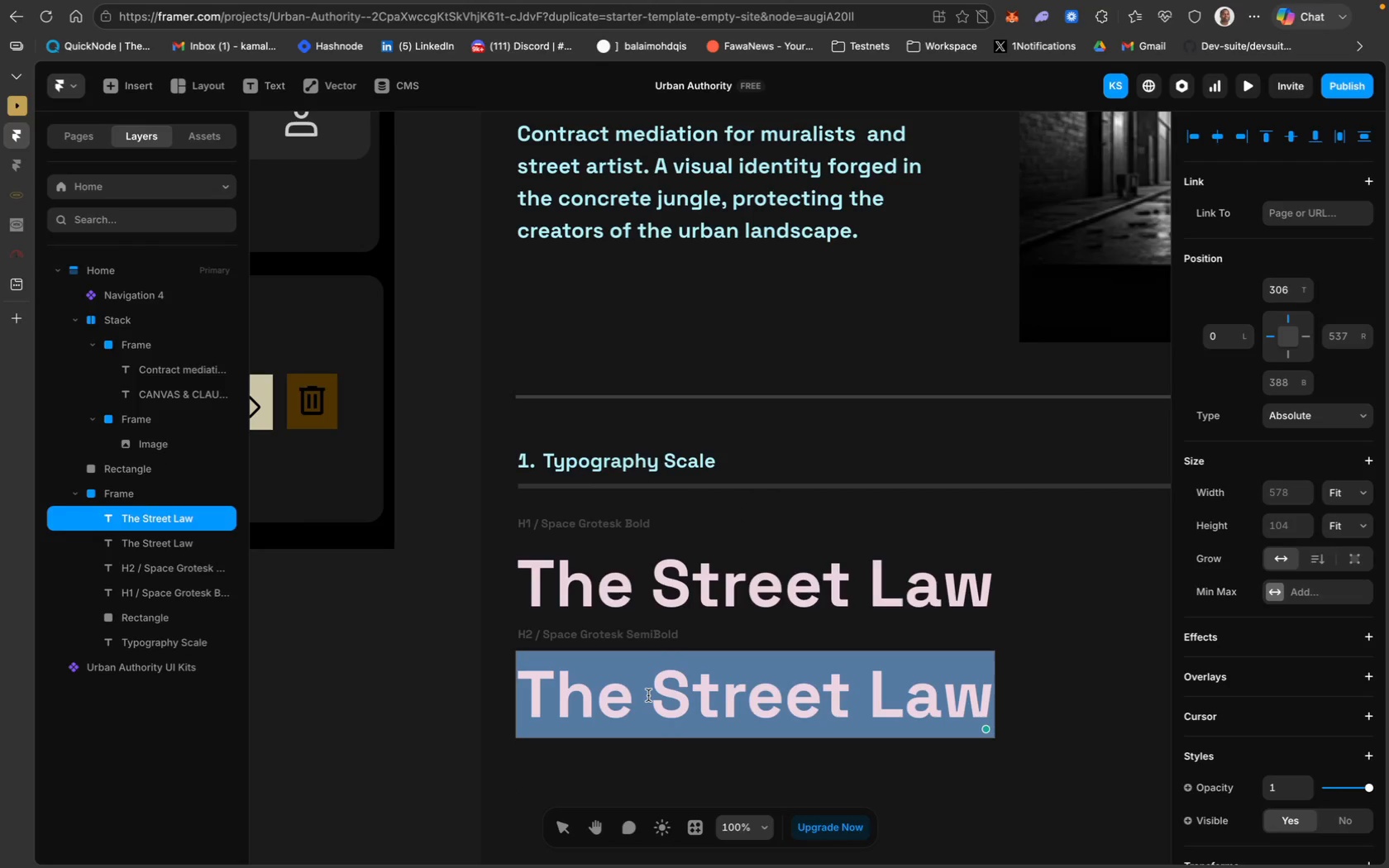 
type(Mediation Matters)
 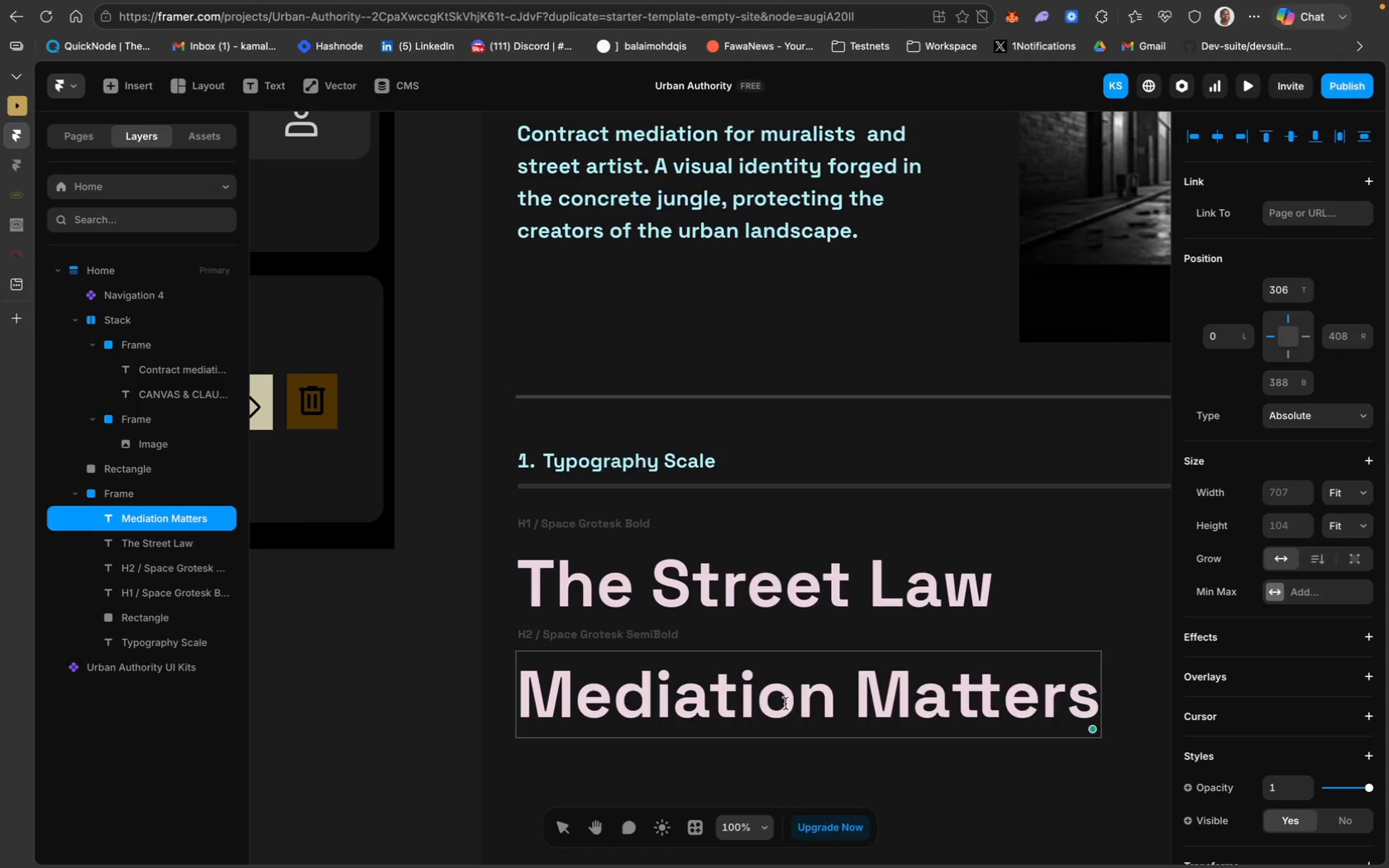 
key(Meta+A)
 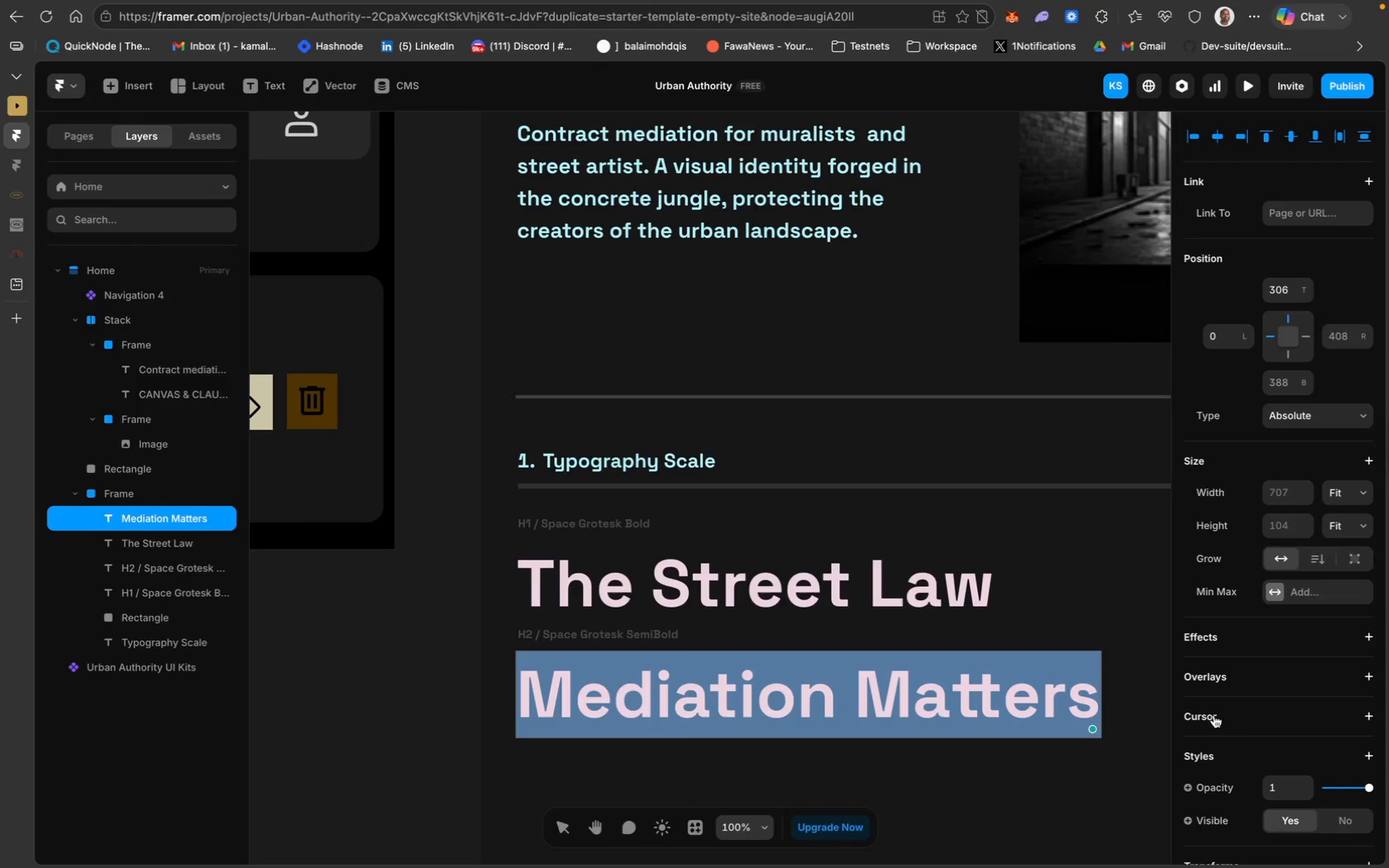 
scroll: coordinate [1292, 785], scroll_direction: down, amount: 27.0
 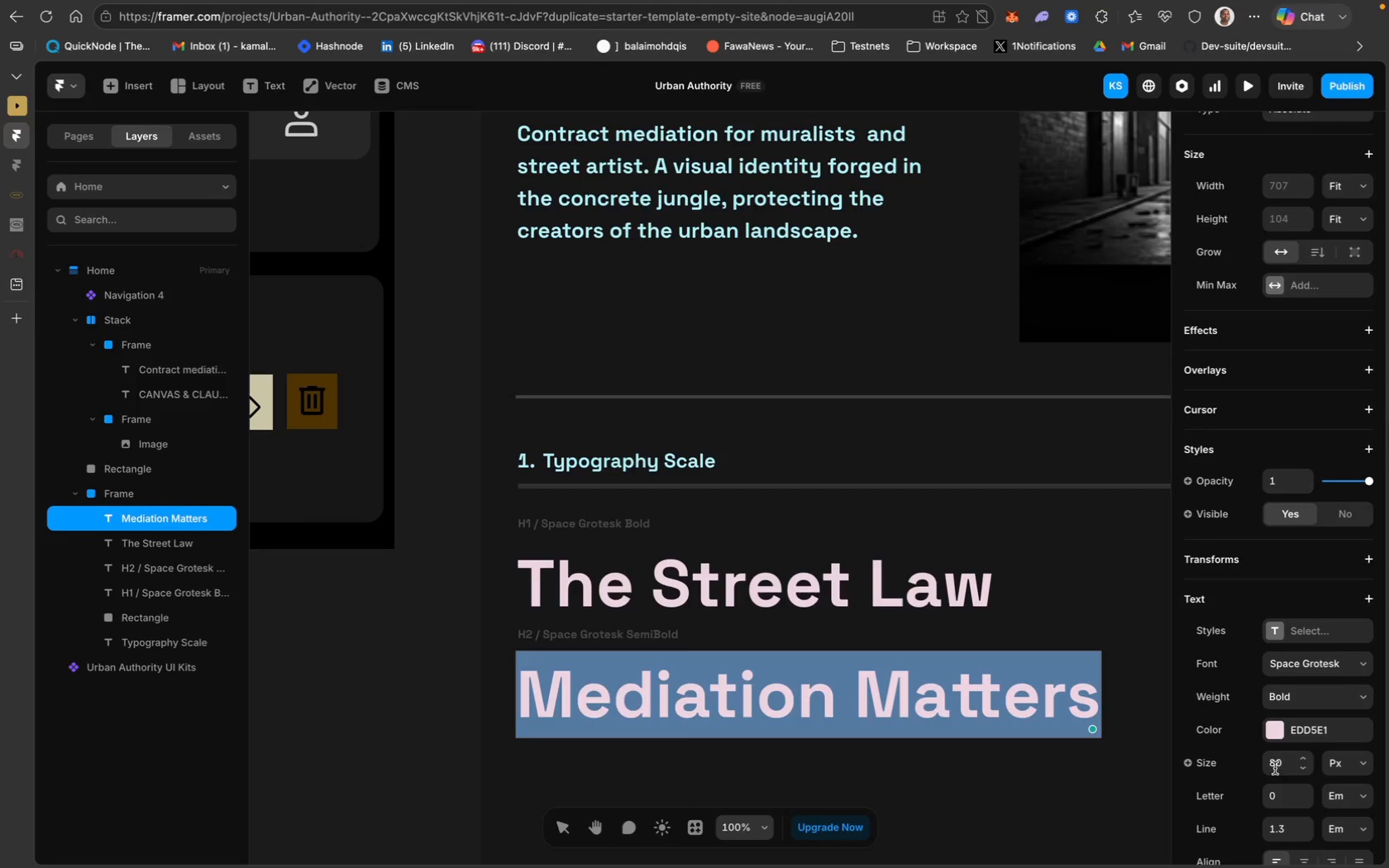 
left_click([1275, 759])
 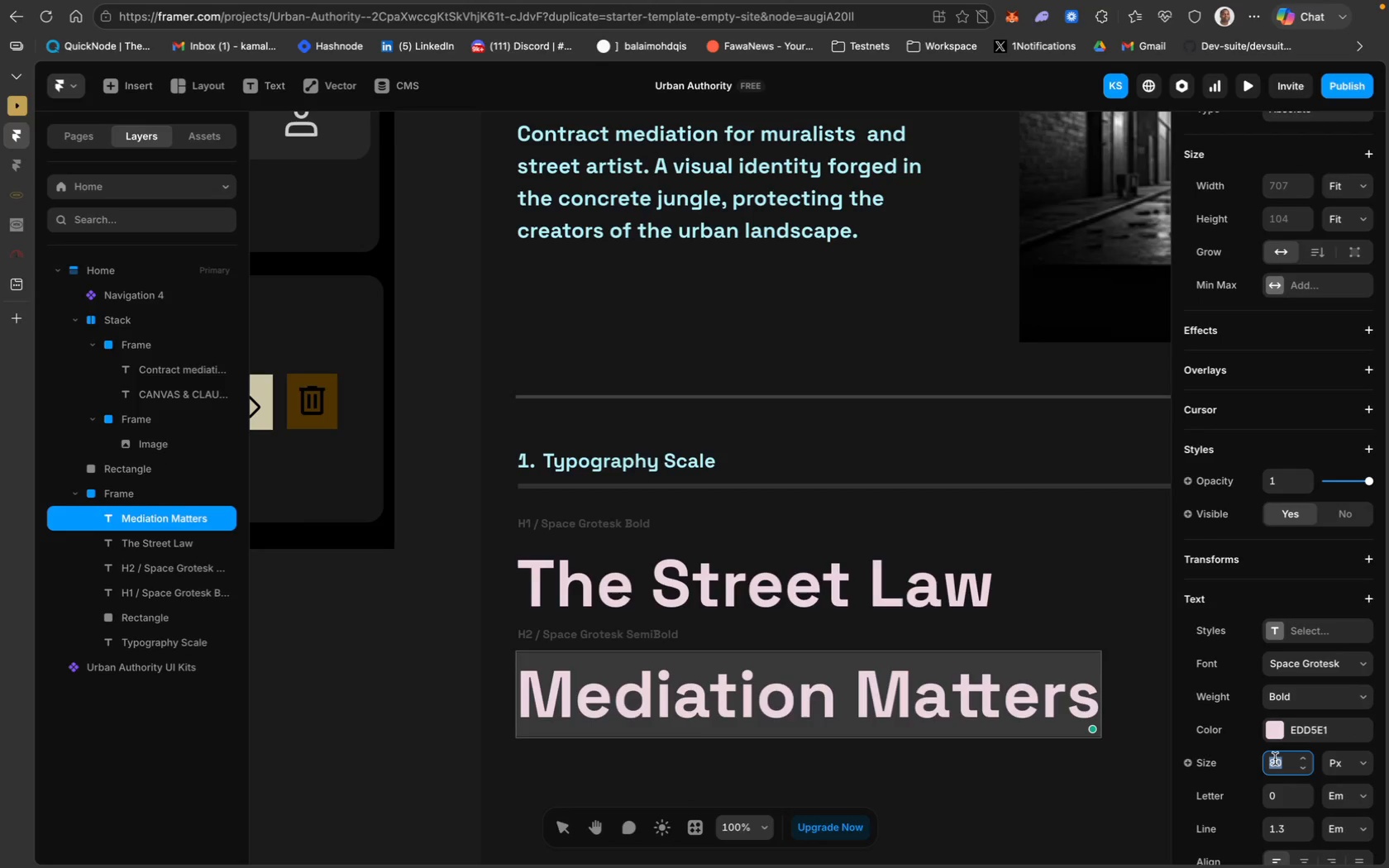 
type(60)
 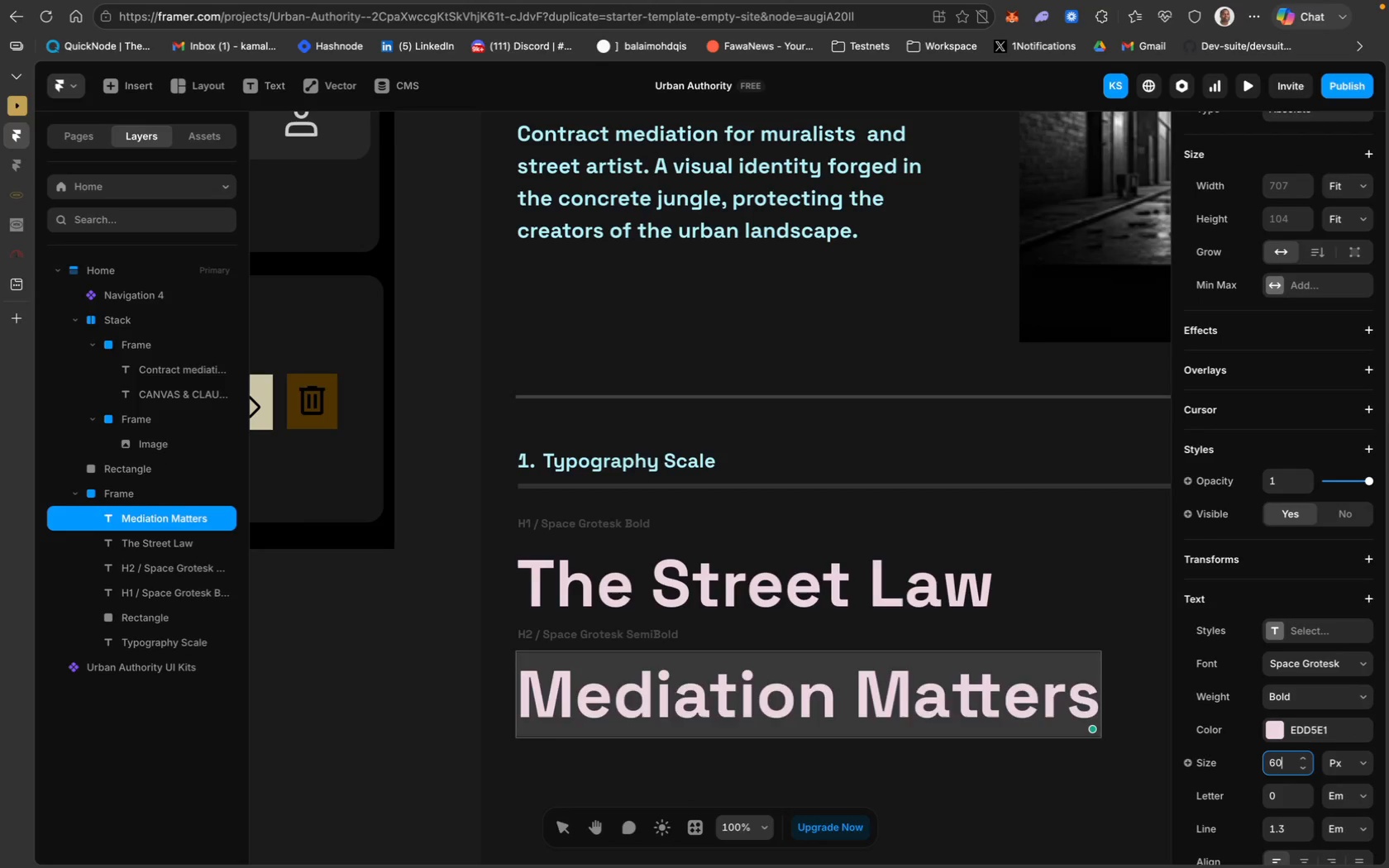 
key(Enter)
 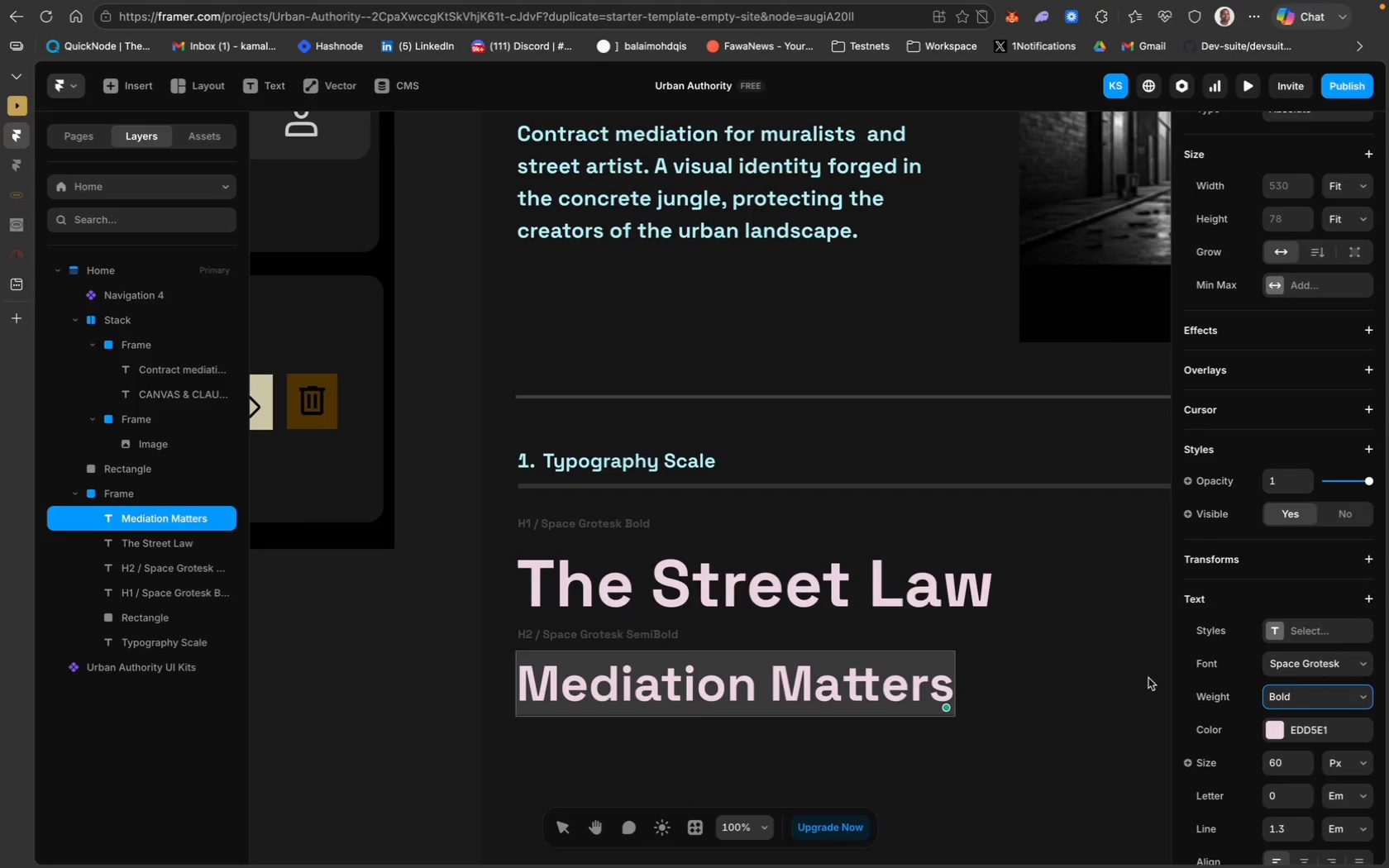 
left_click([861, 684])
 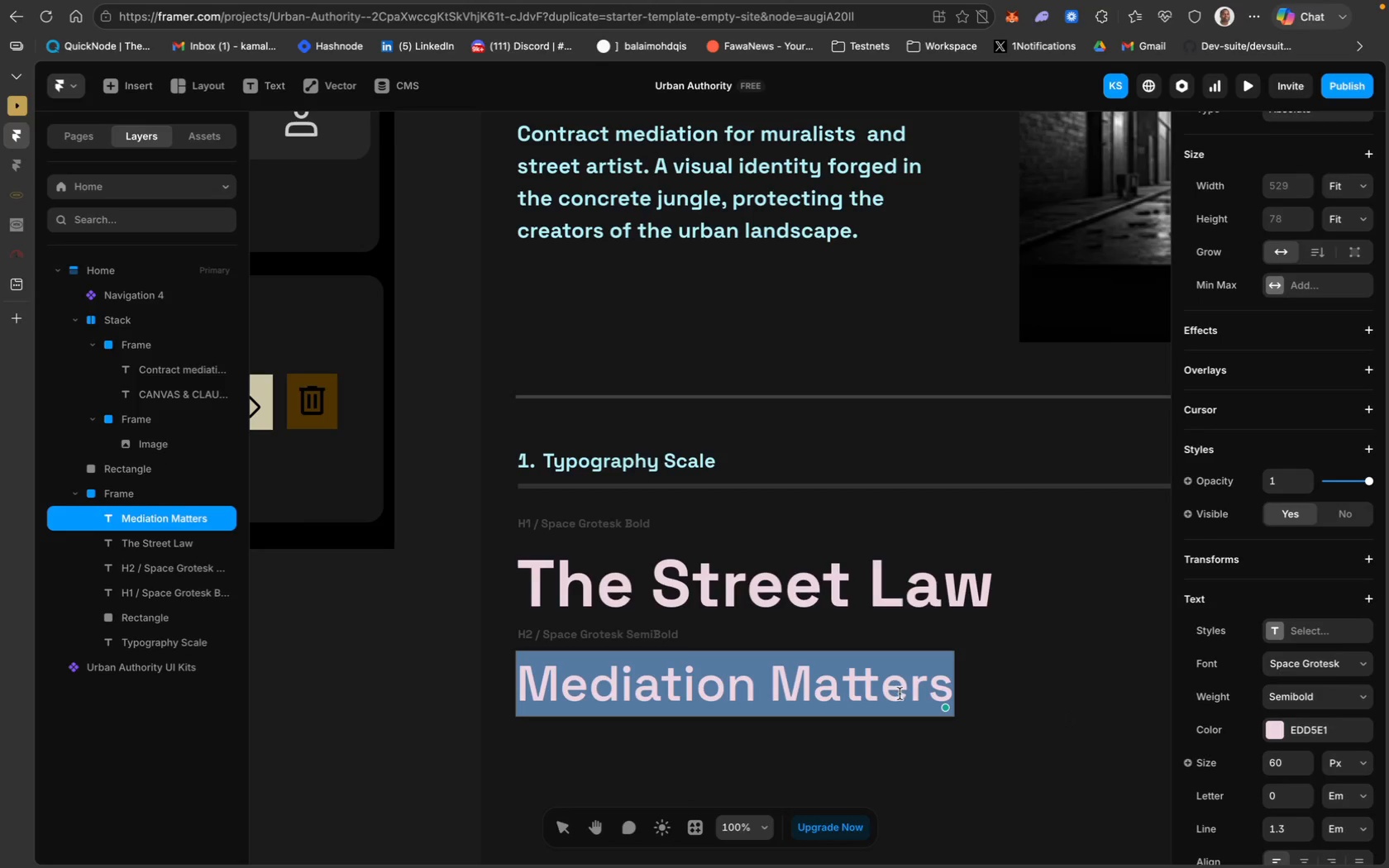 
key(Meta+A)
 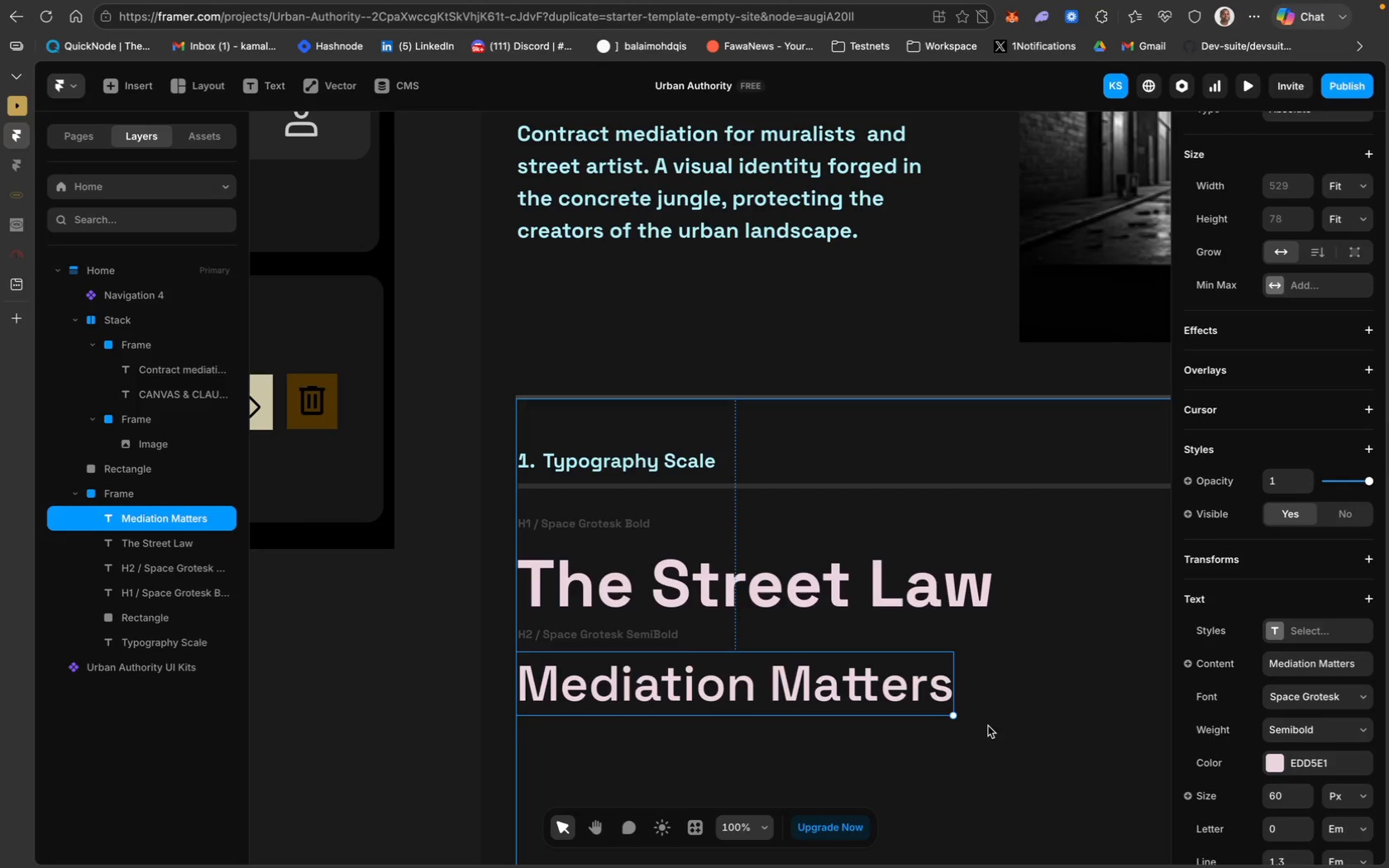 
scroll: coordinate [990, 699], scroll_direction: down, amount: 28.0
 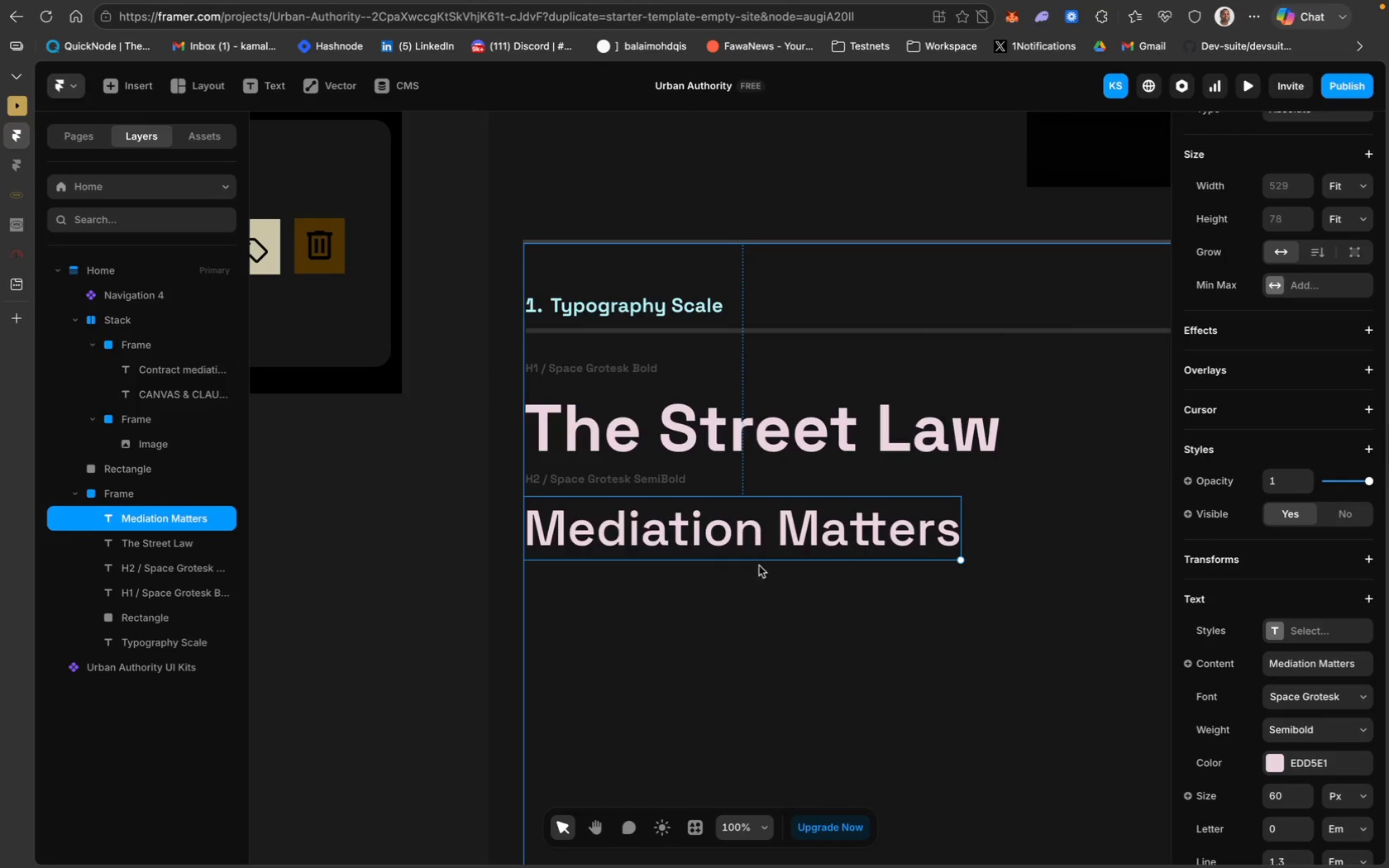 
scroll: coordinate [652, 494], scroll_direction: up, amount: 7.0
 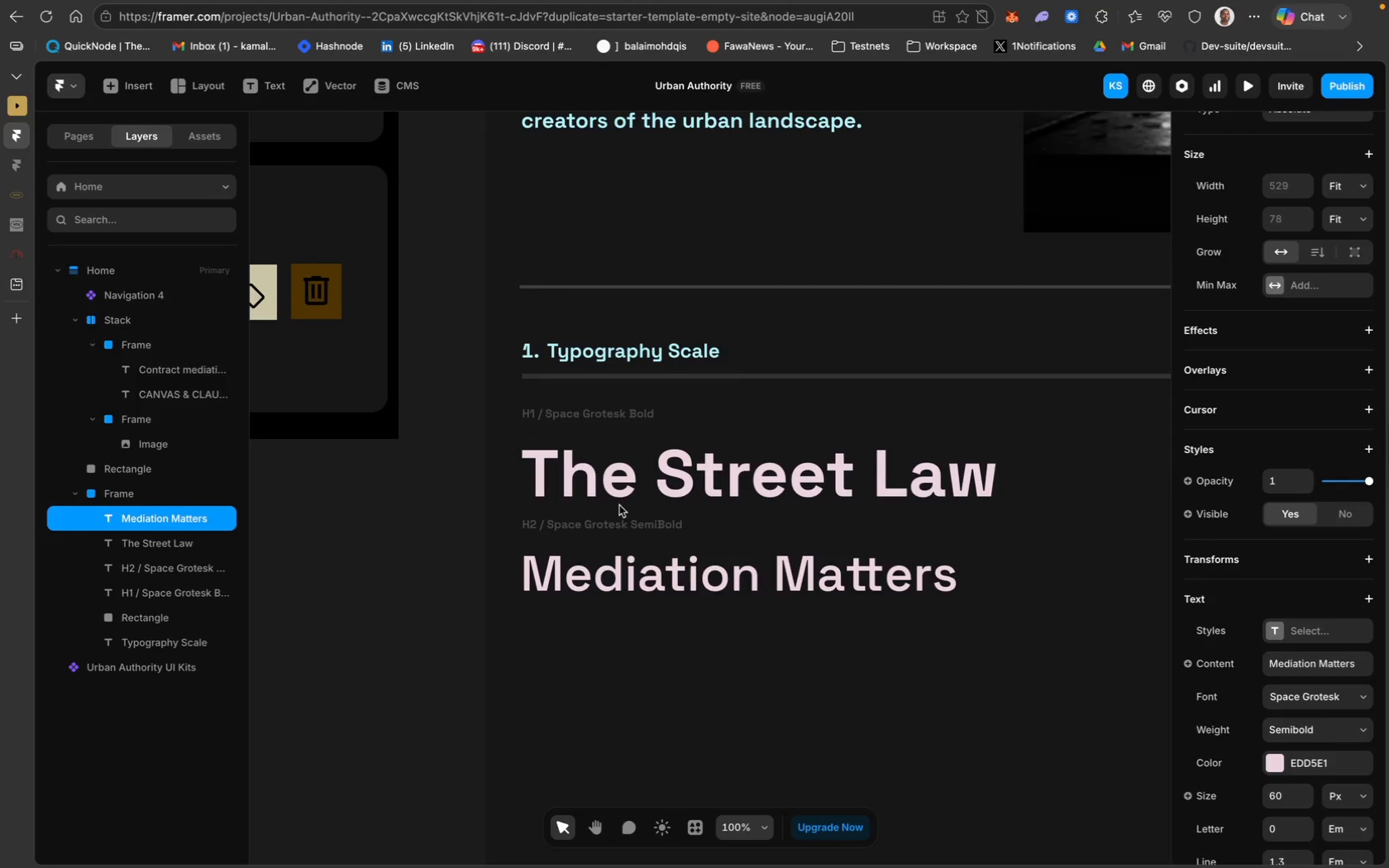 
hold_key(key=ShiftLeft, duration=0.84)
left_click([589, 527])
 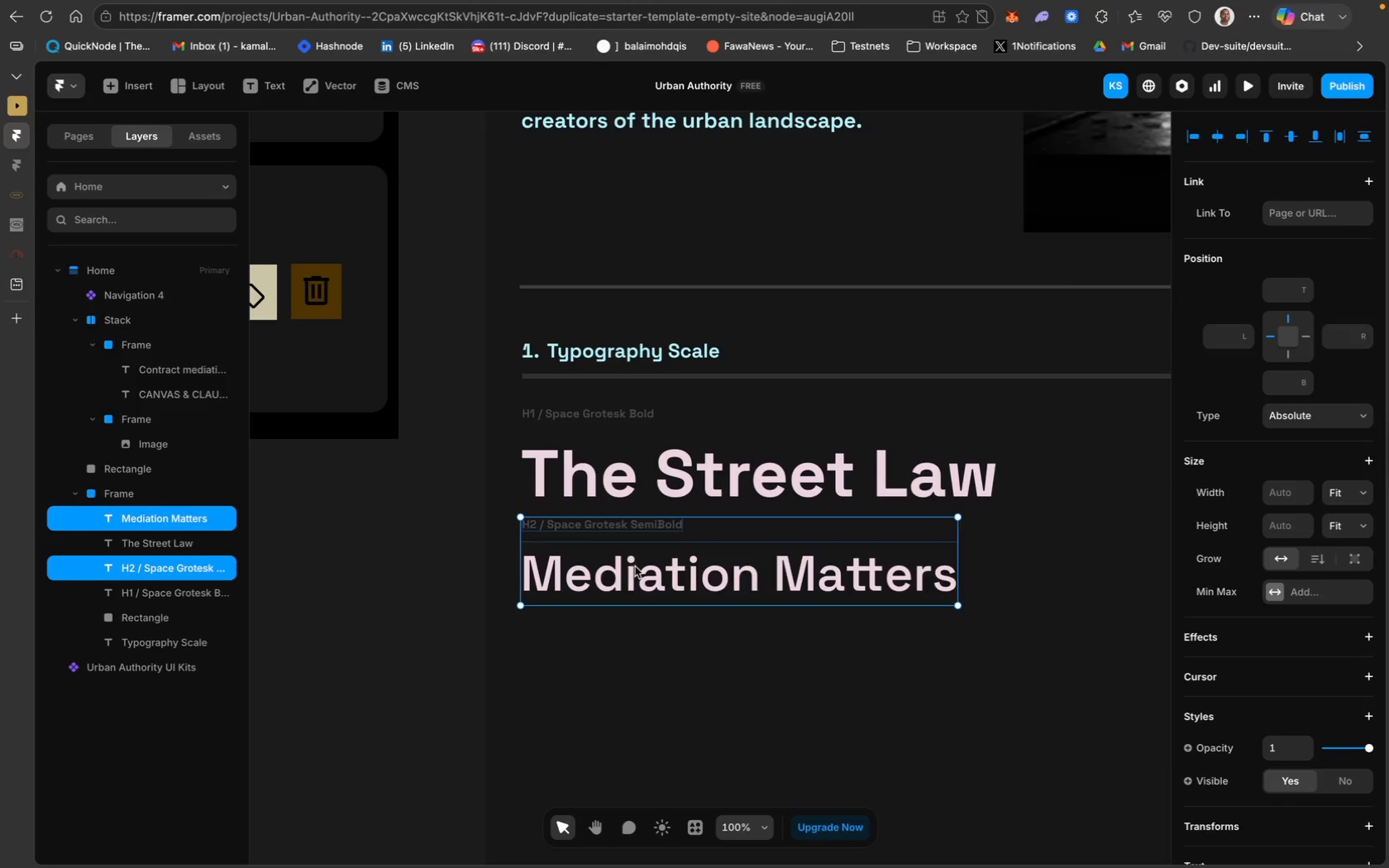 
left_click([635, 566])
 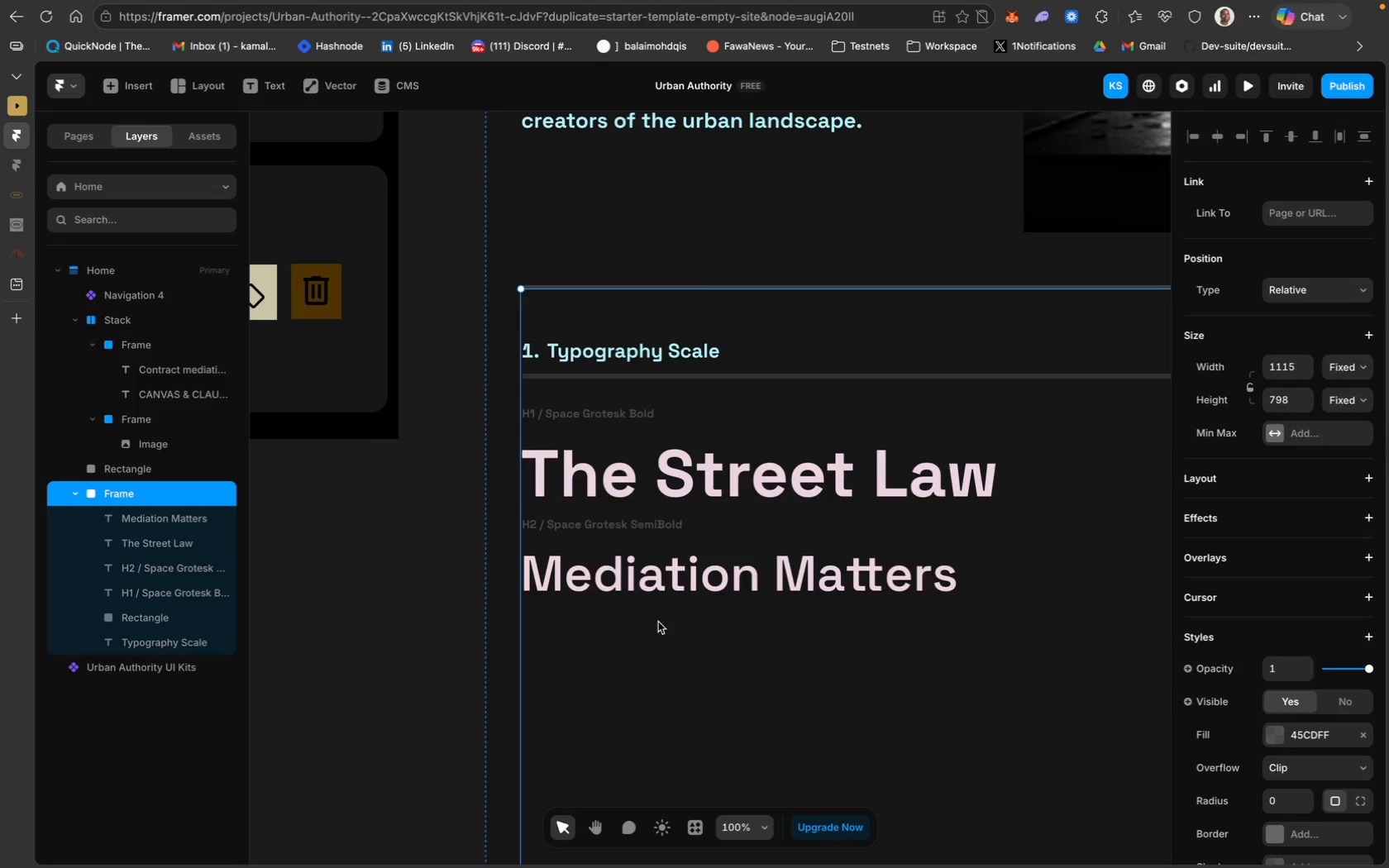 
hold_key(key=ShiftLeft, duration=0.55)
 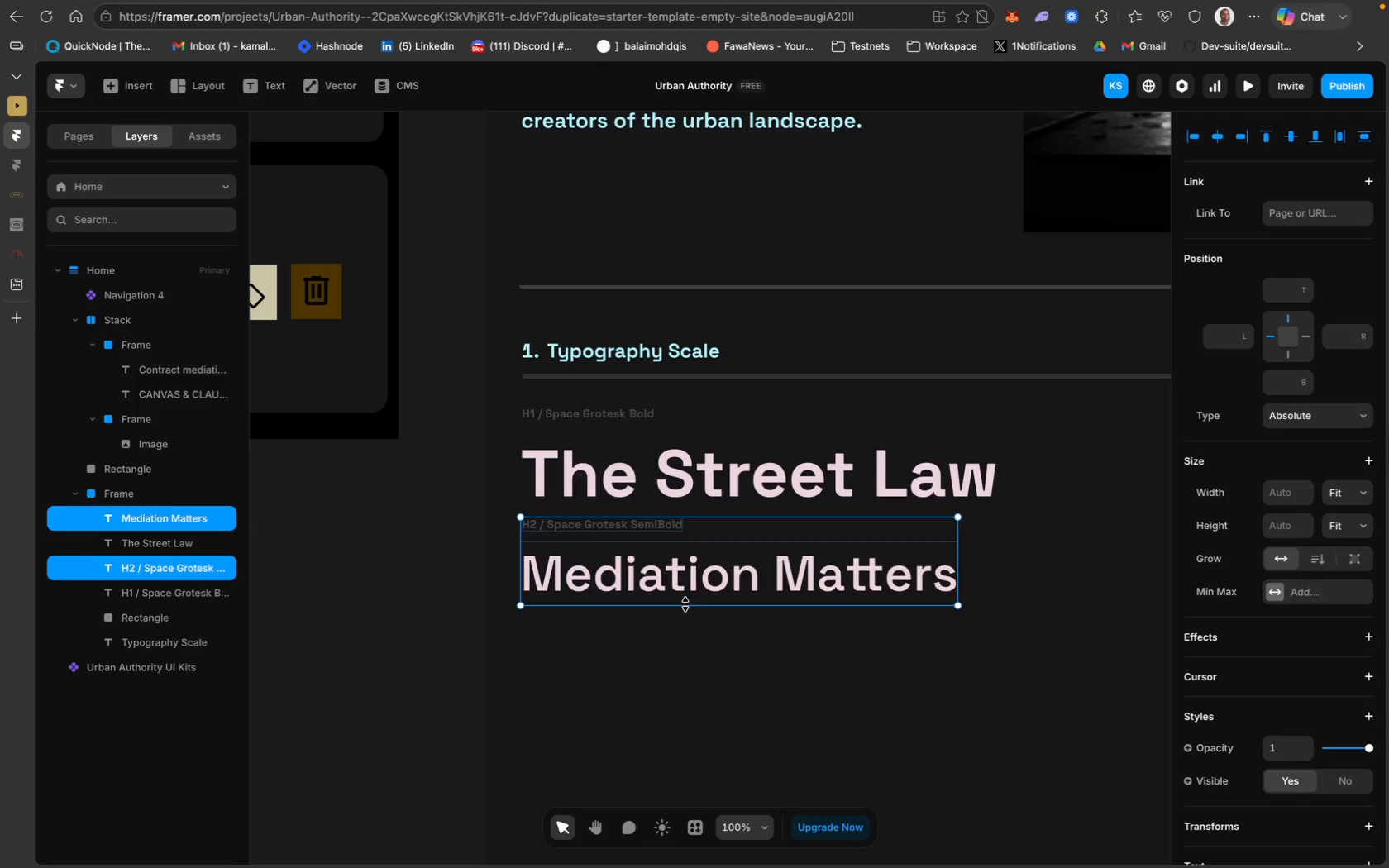 
hold_key(key=ShiftLeft, duration=1.02)
left_click([645, 565])
 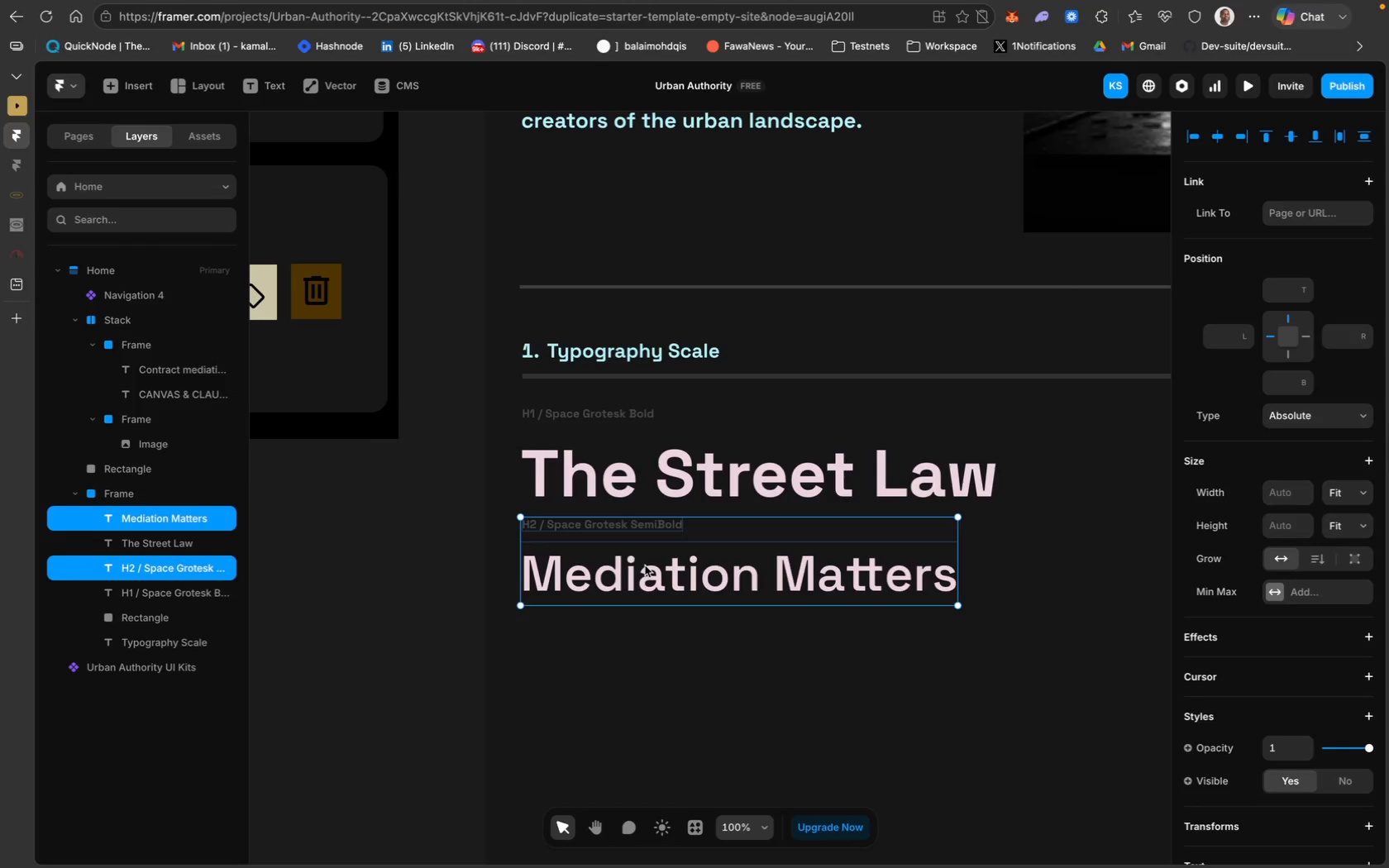 
key(Meta+D)
 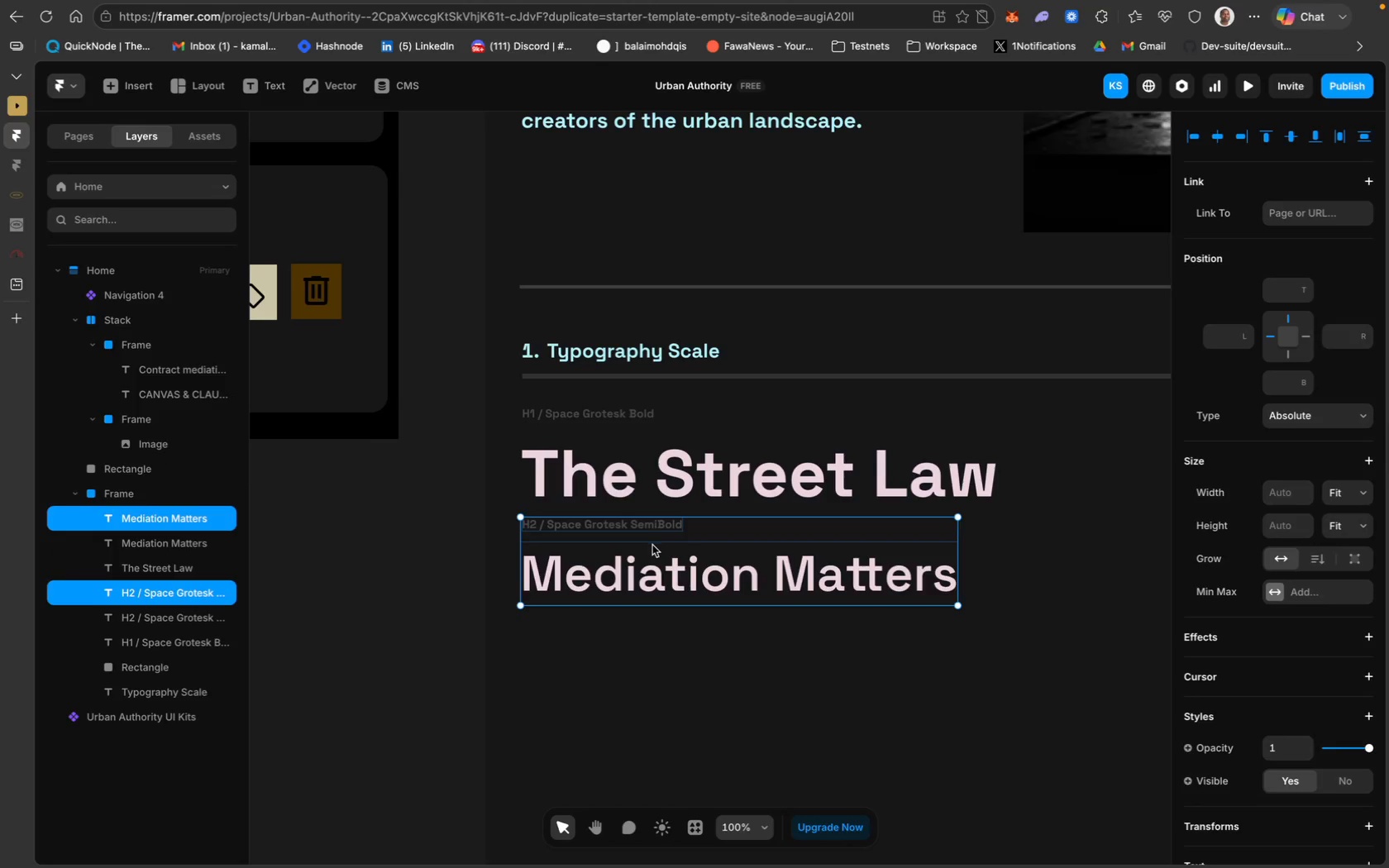 
left_click_drag(start_coordinate=[651, 549], to_coordinate=[654, 646])
 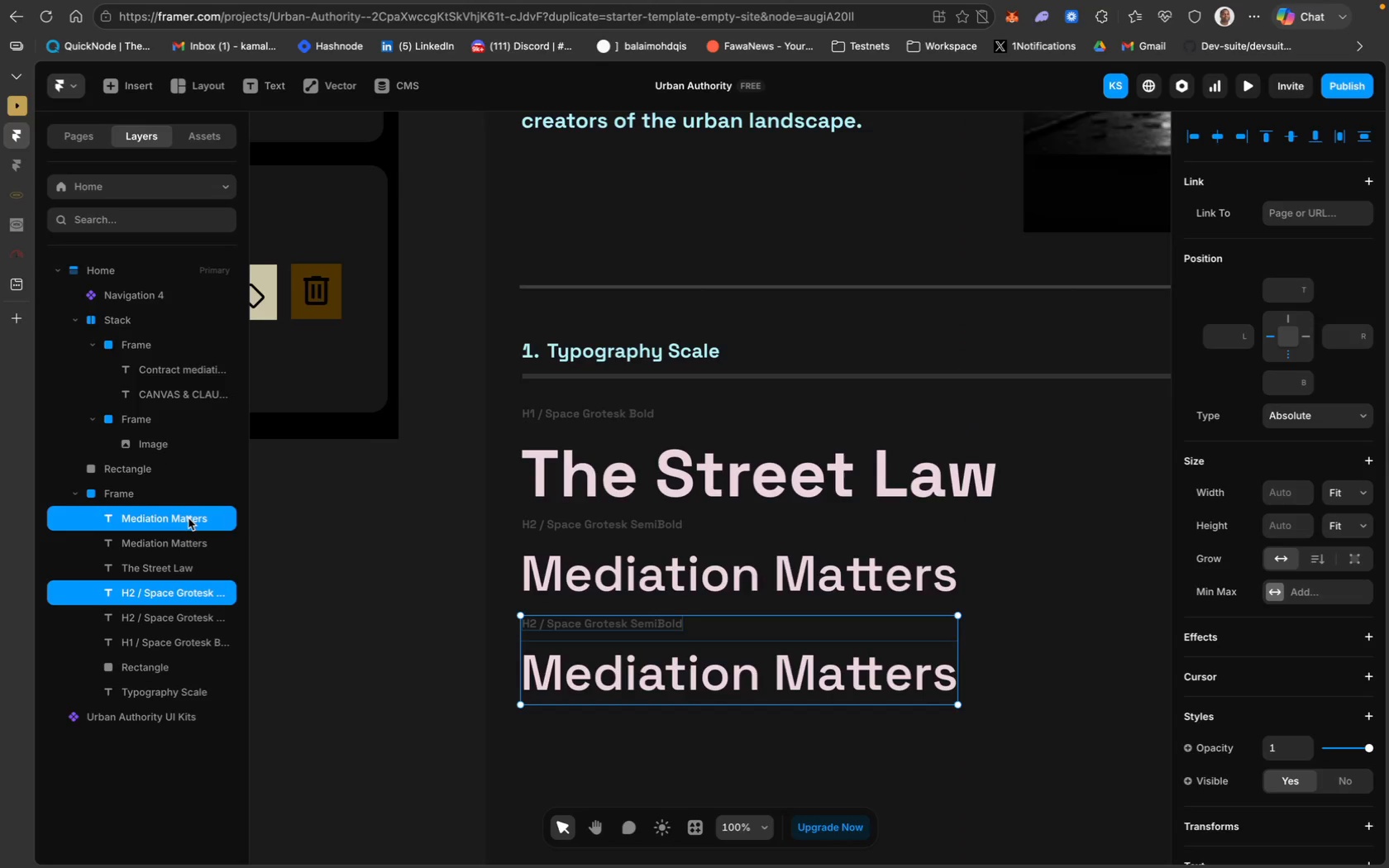 
wait(6.47)
 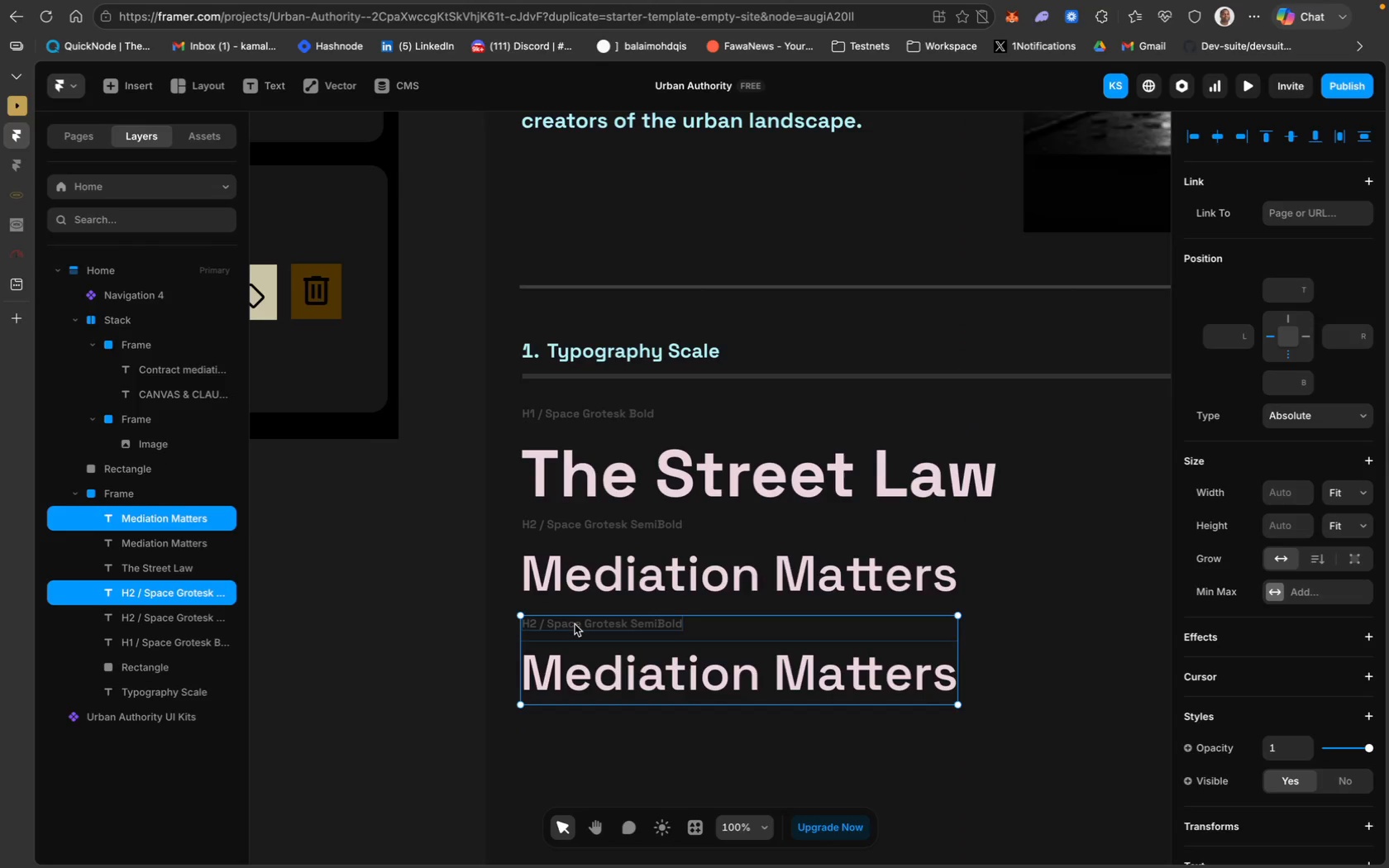 
left_click_drag(start_coordinate=[188, 517], to_coordinate=[189, 583])
 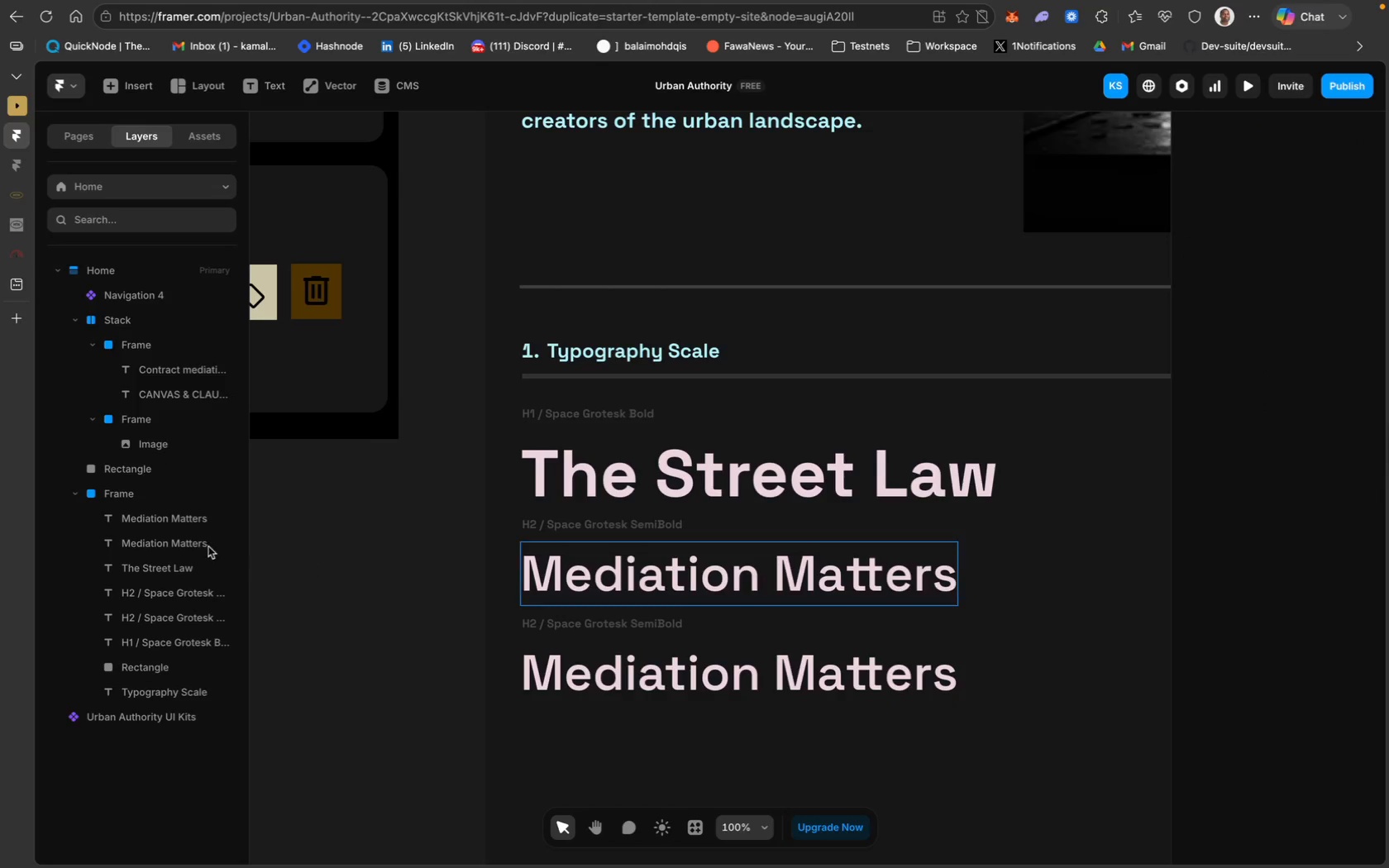 
left_click_drag(start_coordinate=[160, 519], to_coordinate=[159, 606])
 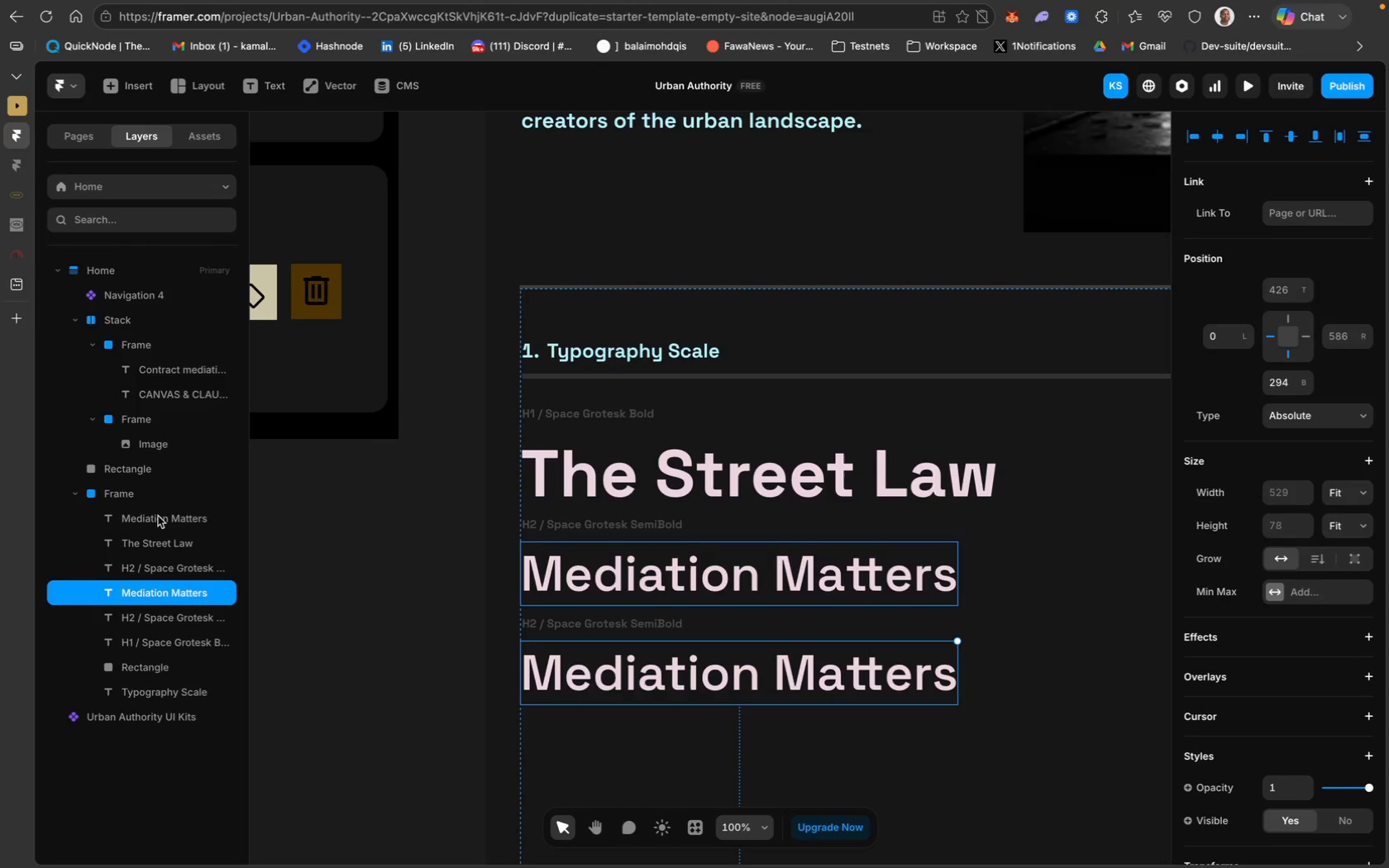 
wait(6.14)
 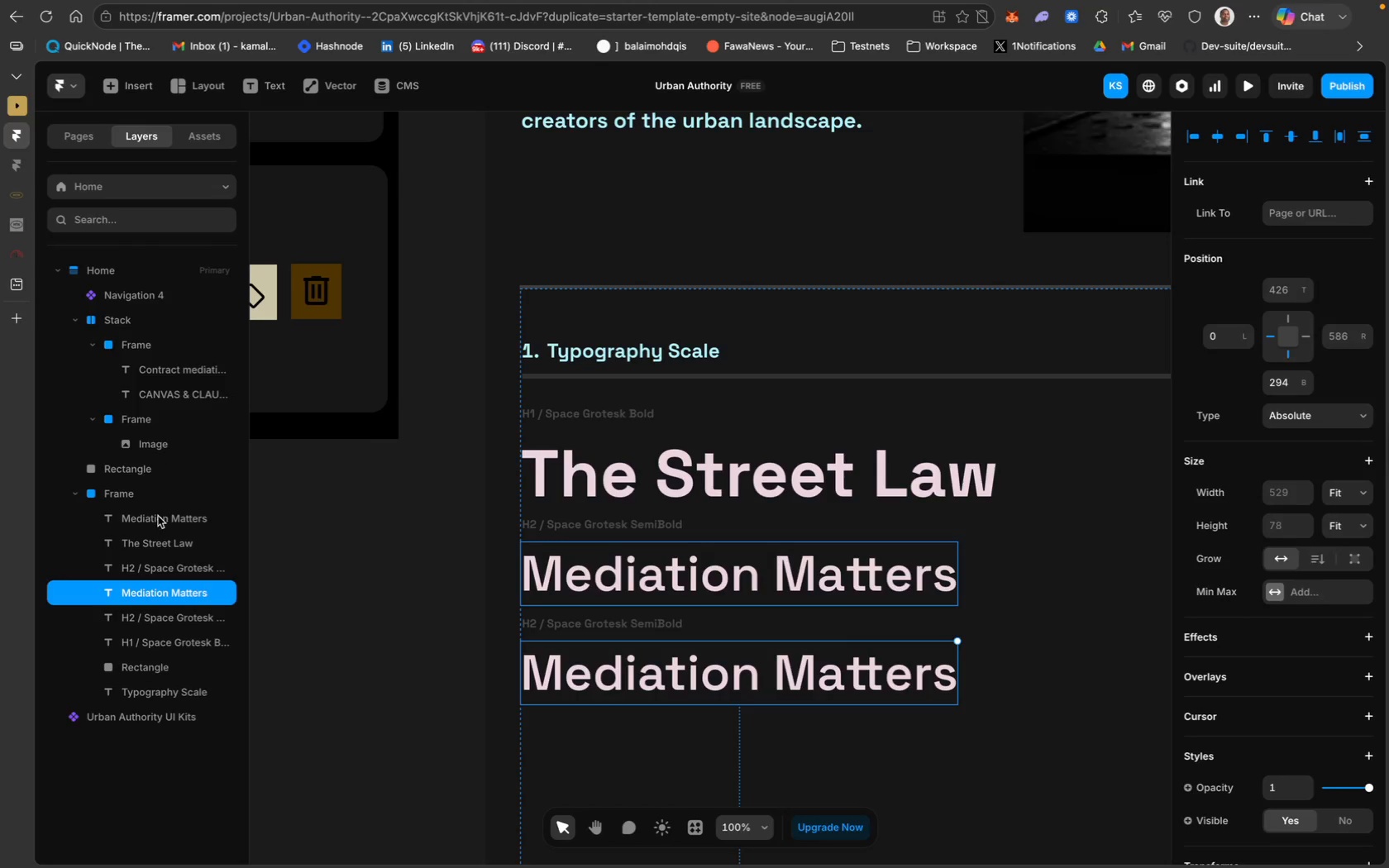 
left_click_drag(start_coordinate=[155, 515], to_coordinate=[158, 623])
 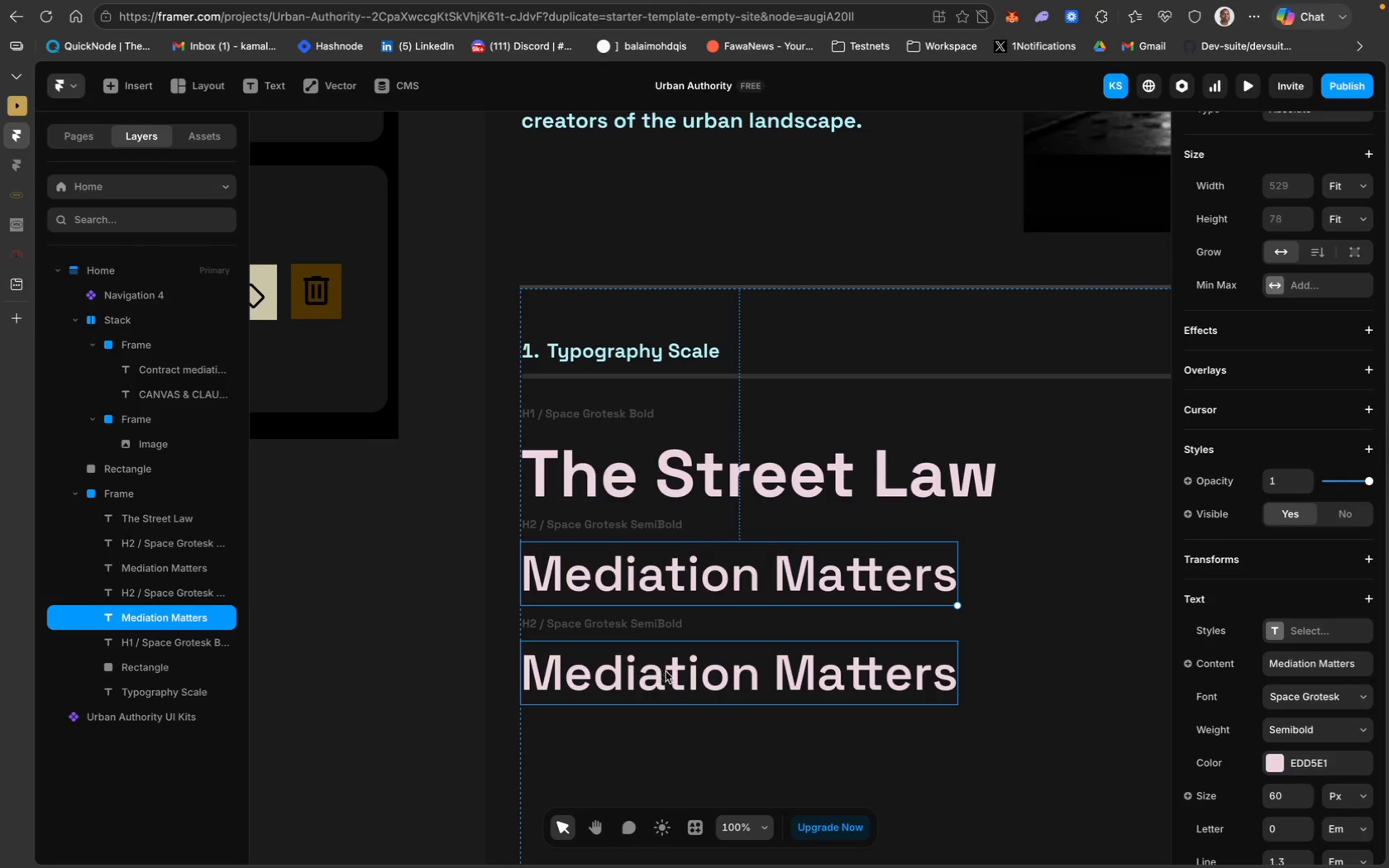 
left_click([630, 624])
 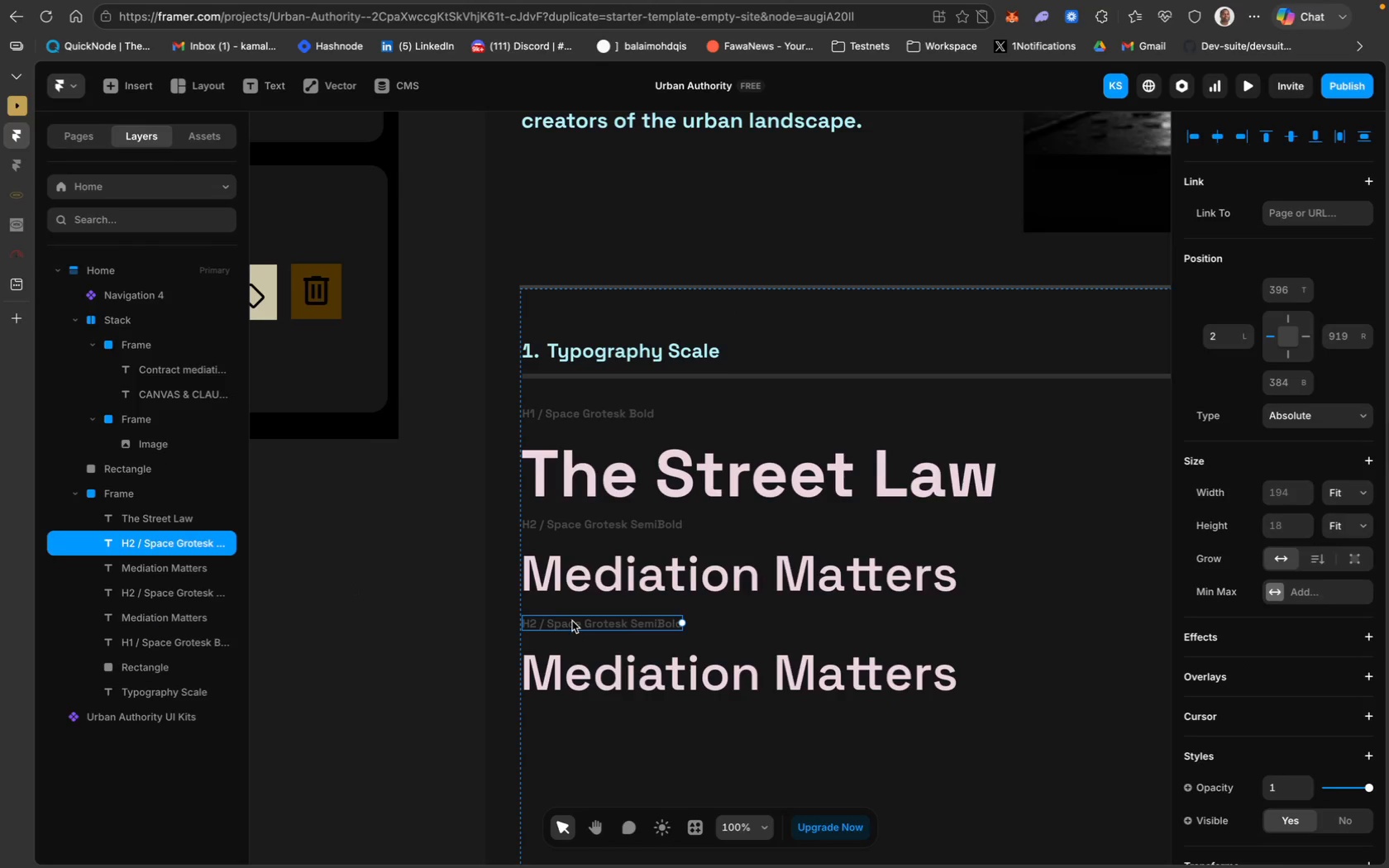 
double_click([536, 626])
 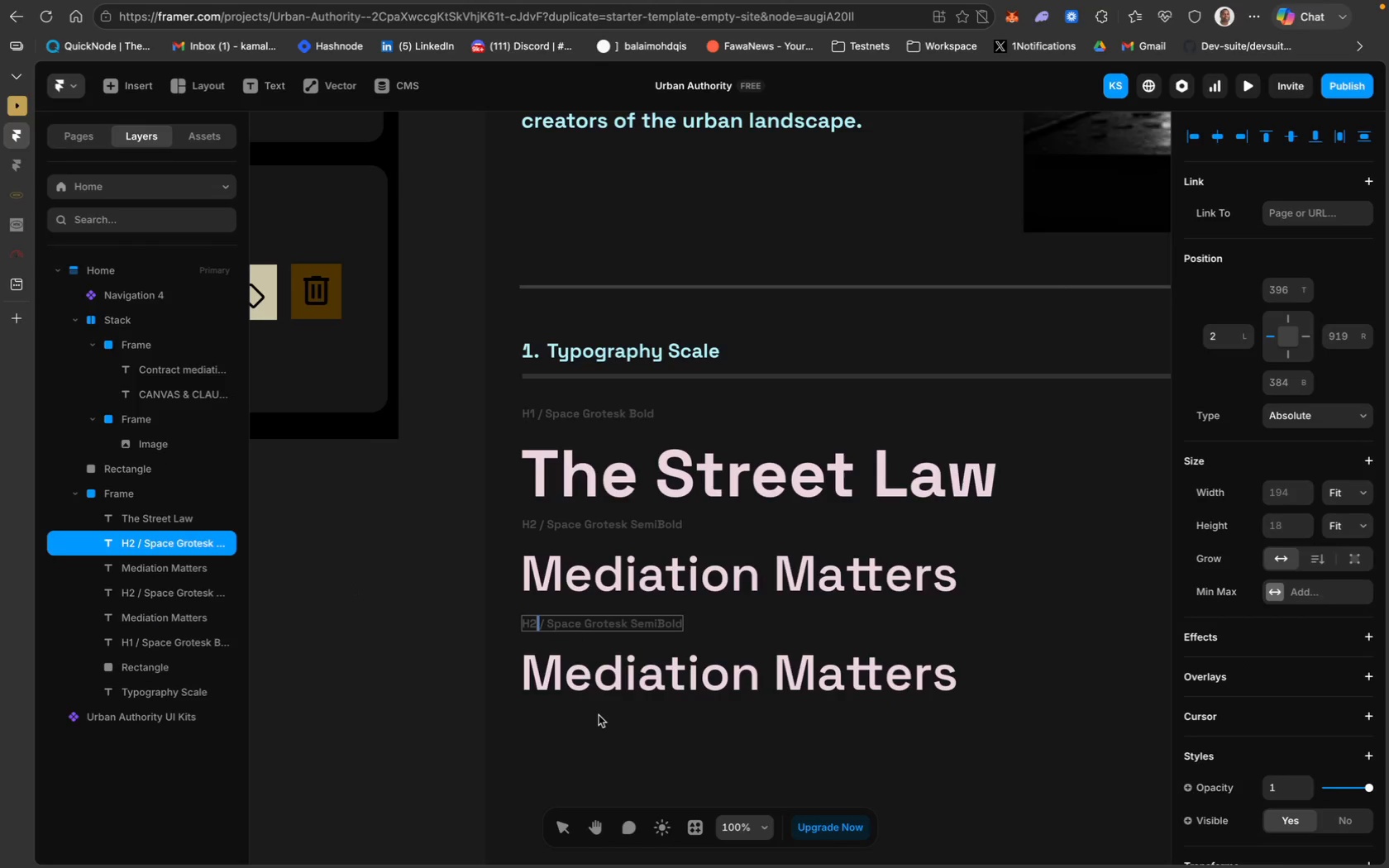 
key(Backspace)
 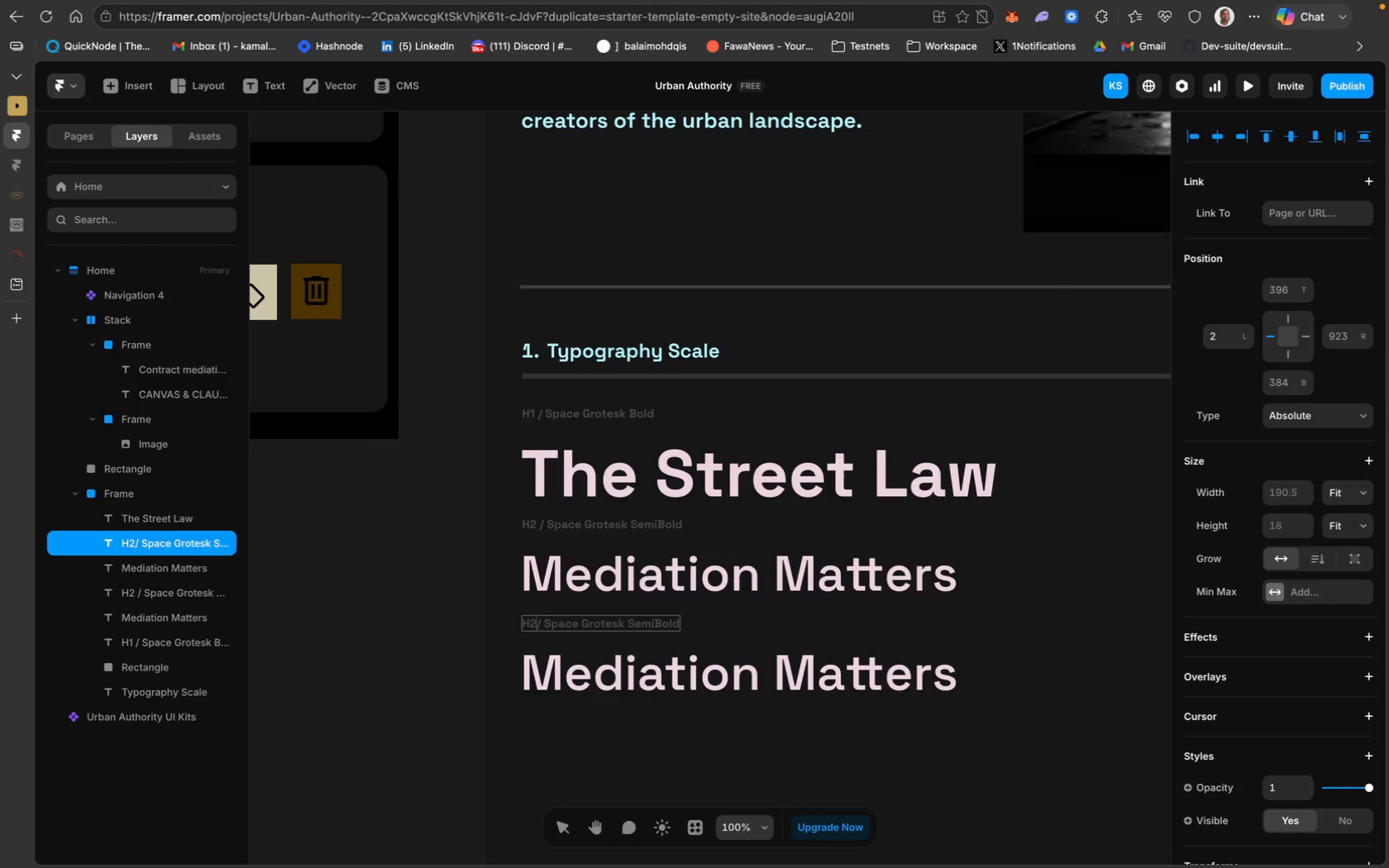 
key(3)
 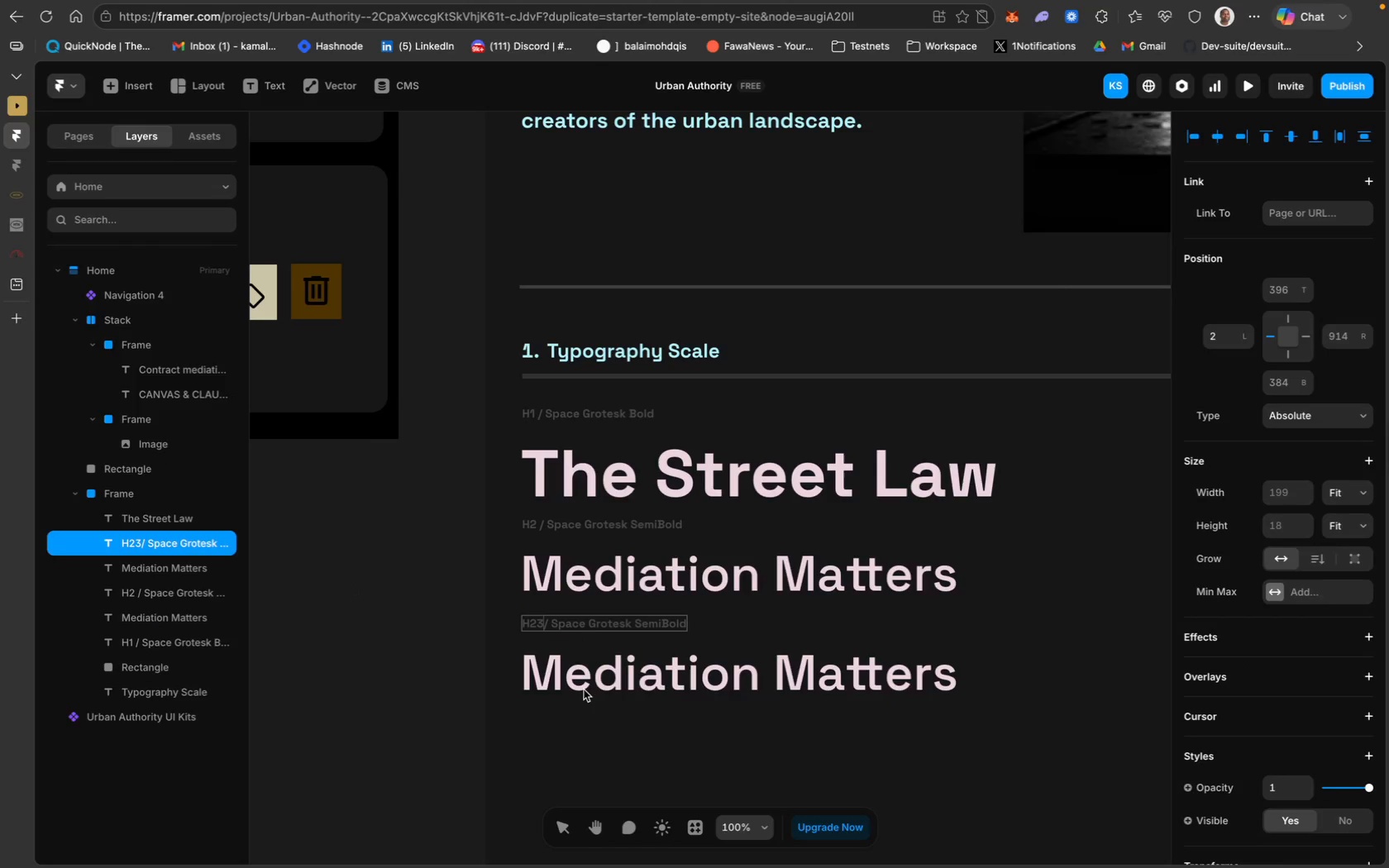 
key(Backspace)
 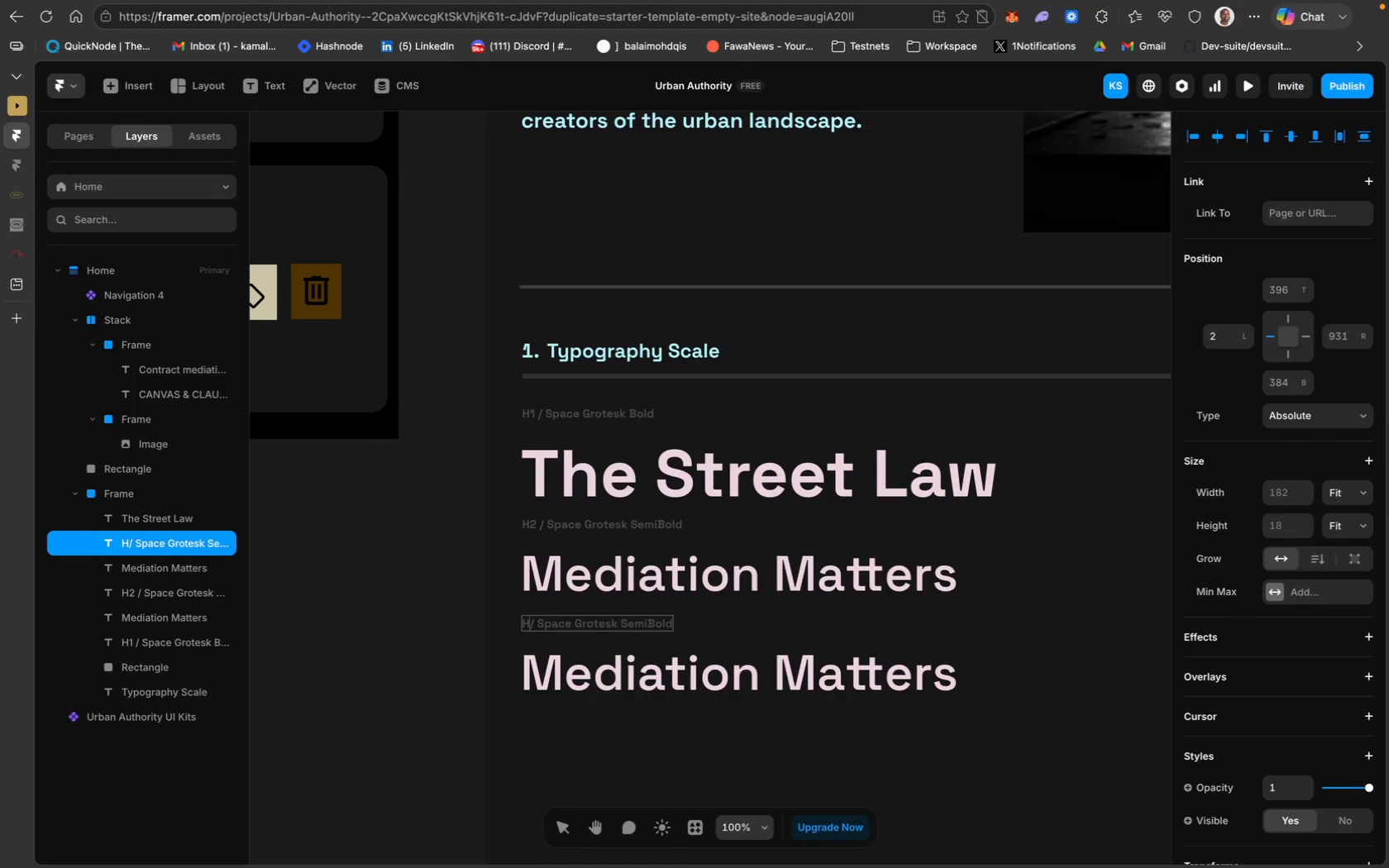 
key(Backspace)
 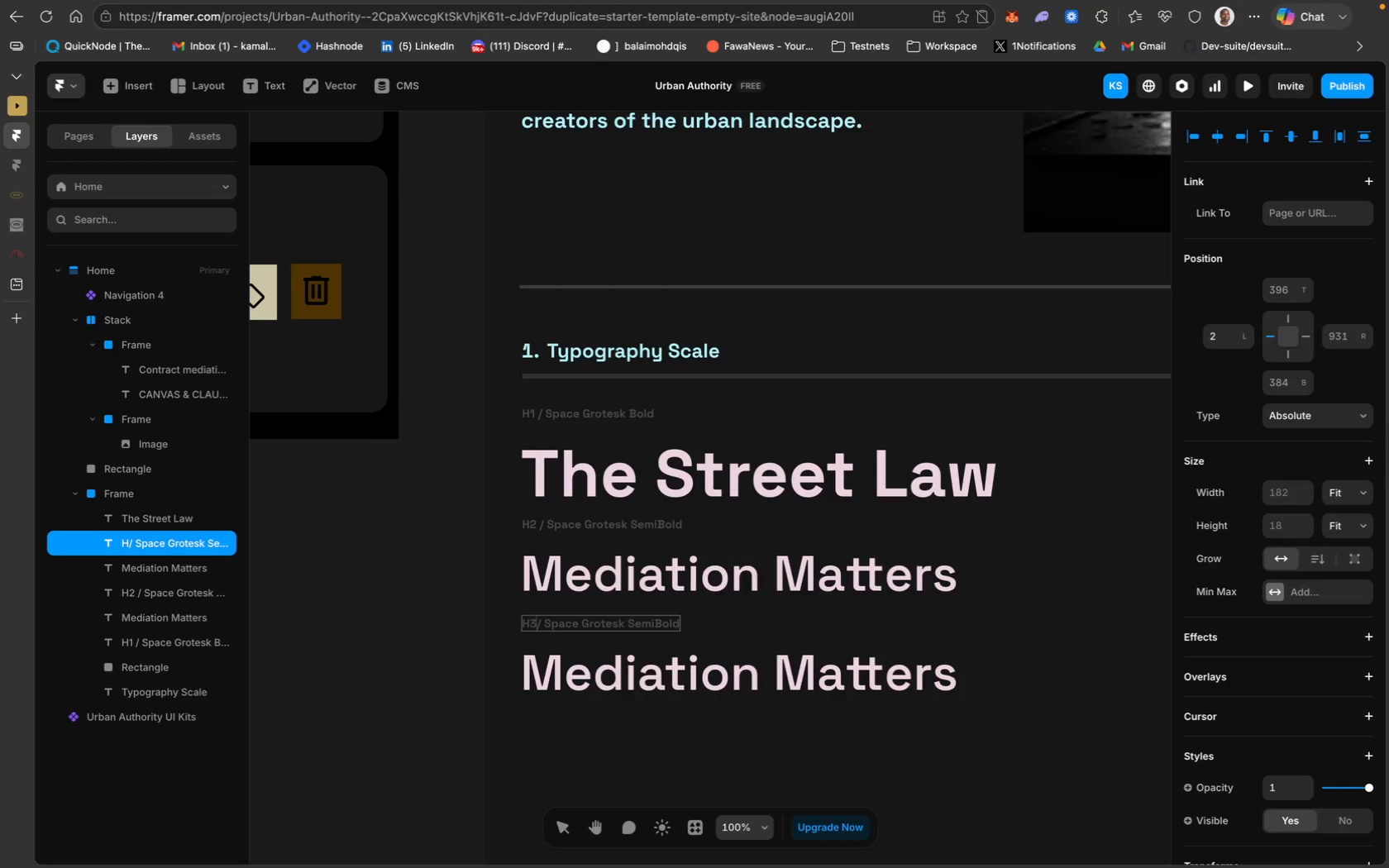 
key(3)
 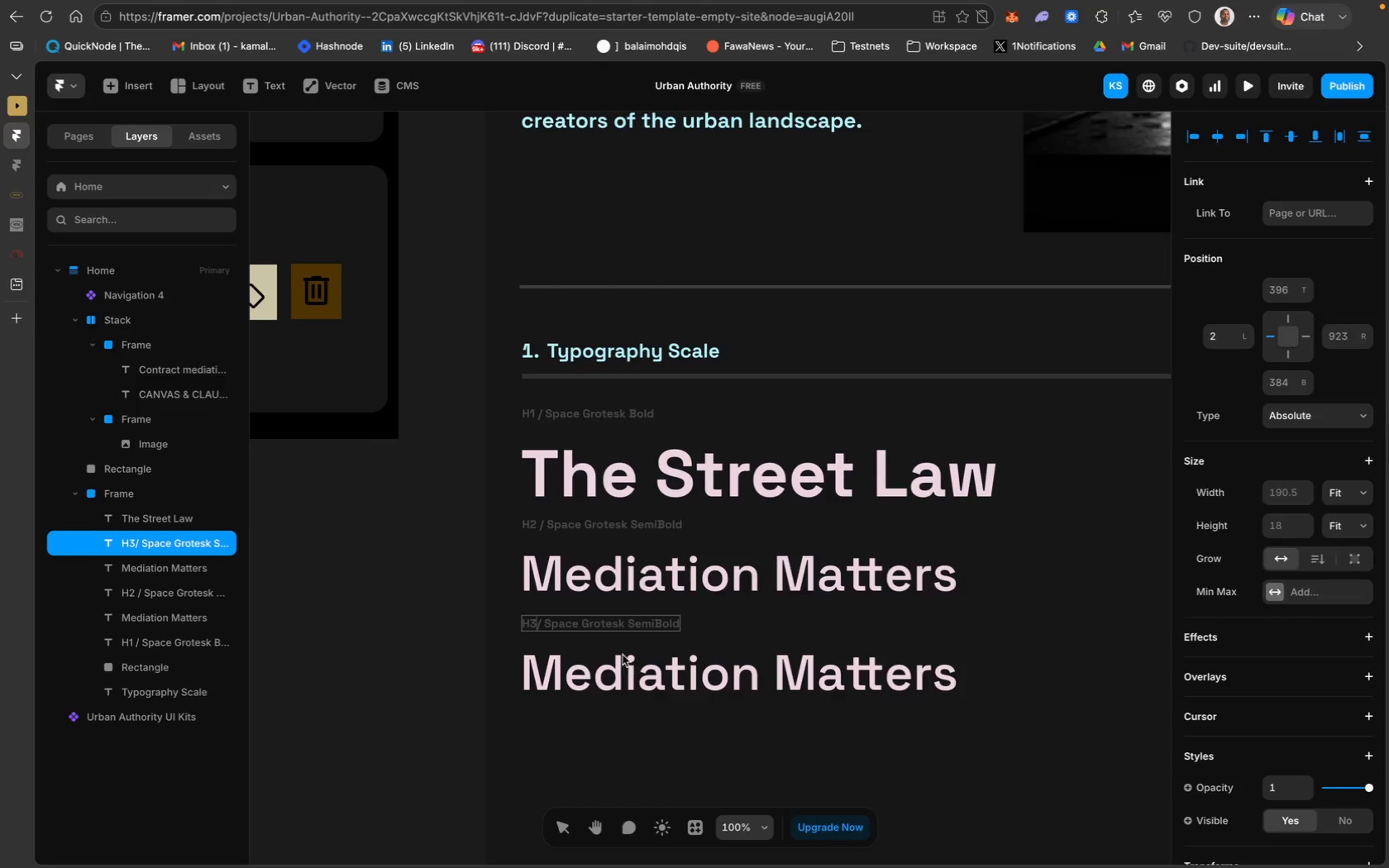 
left_click([605, 622])
 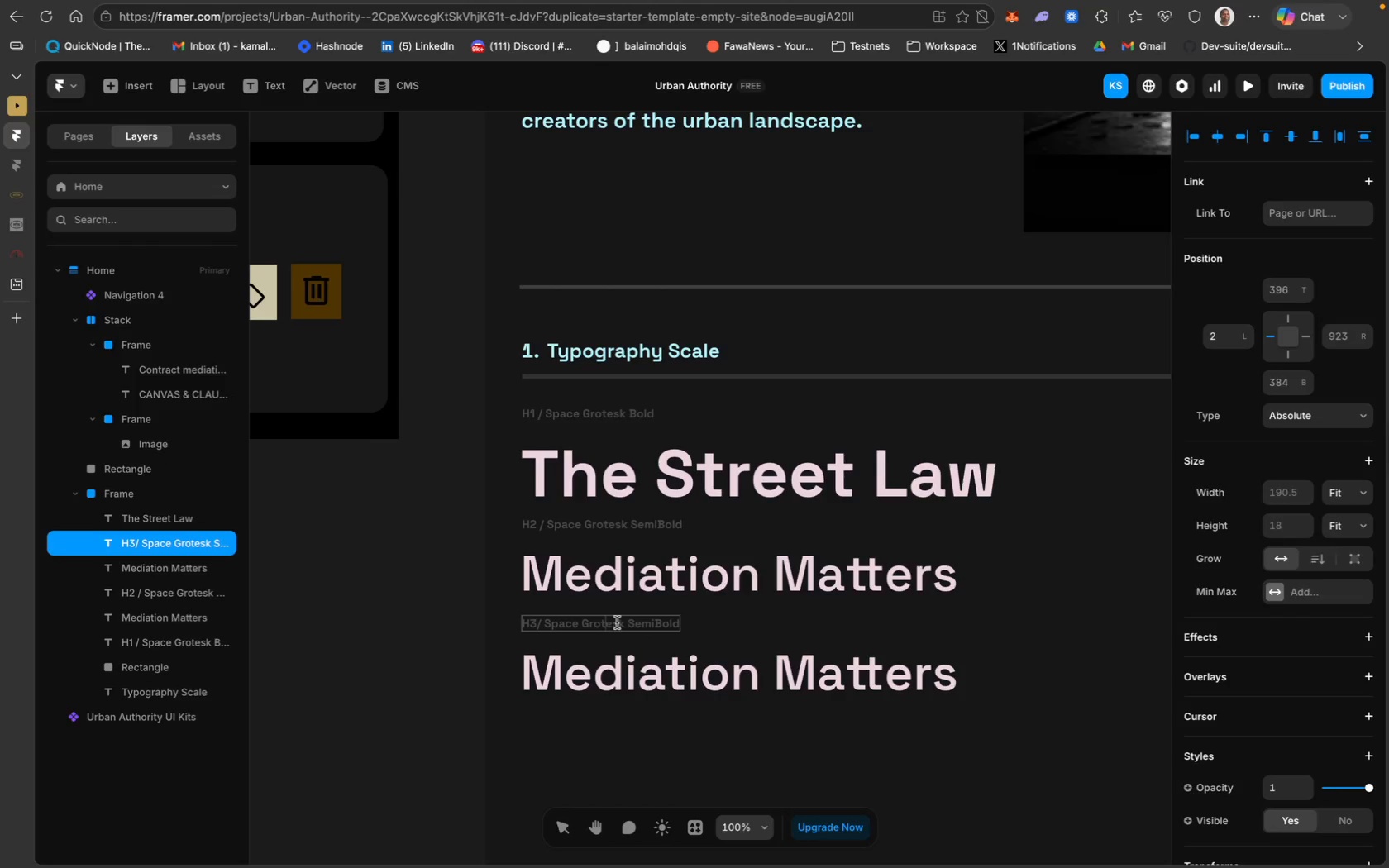 
double_click([638, 619])
 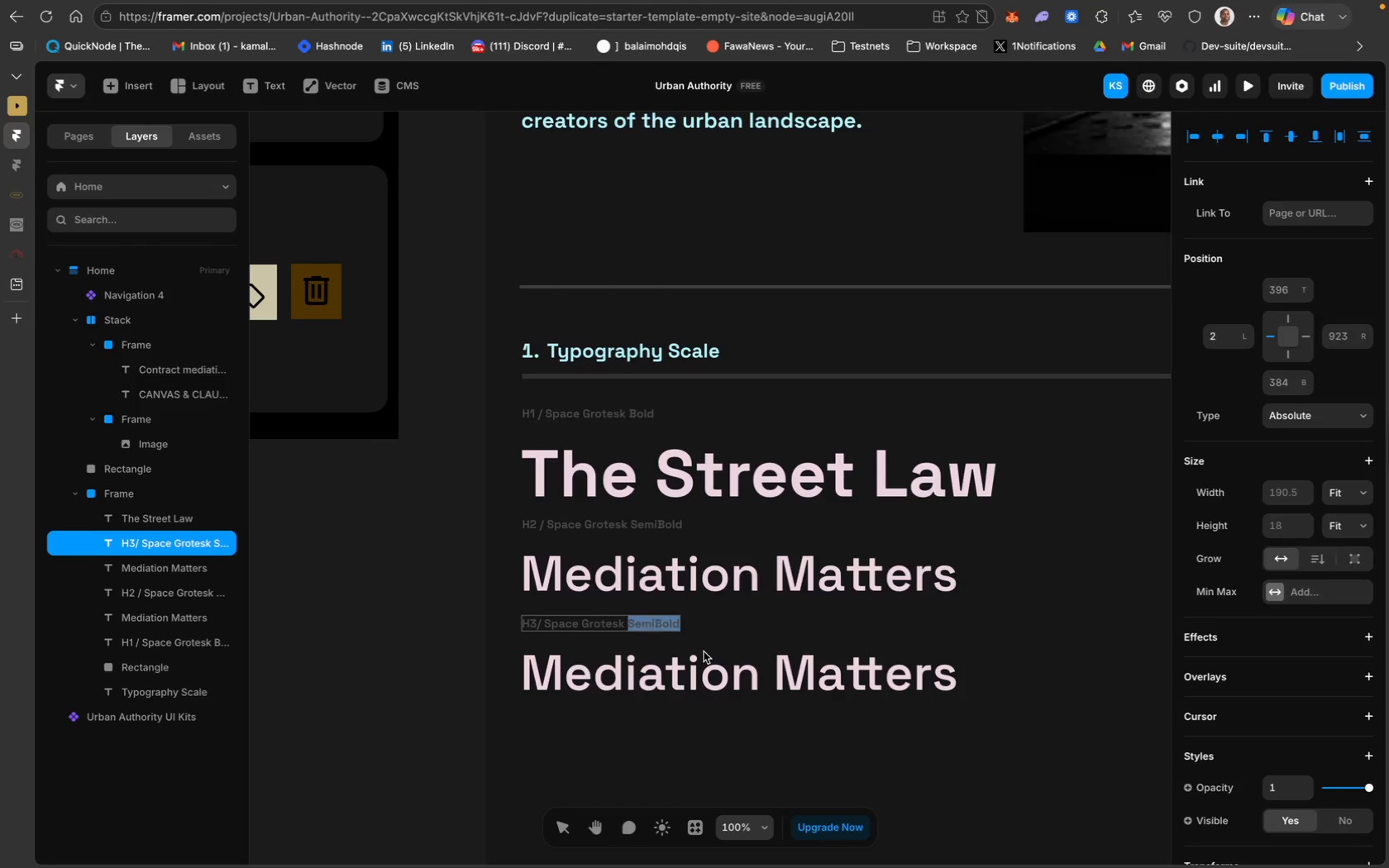 
type(Medium)
 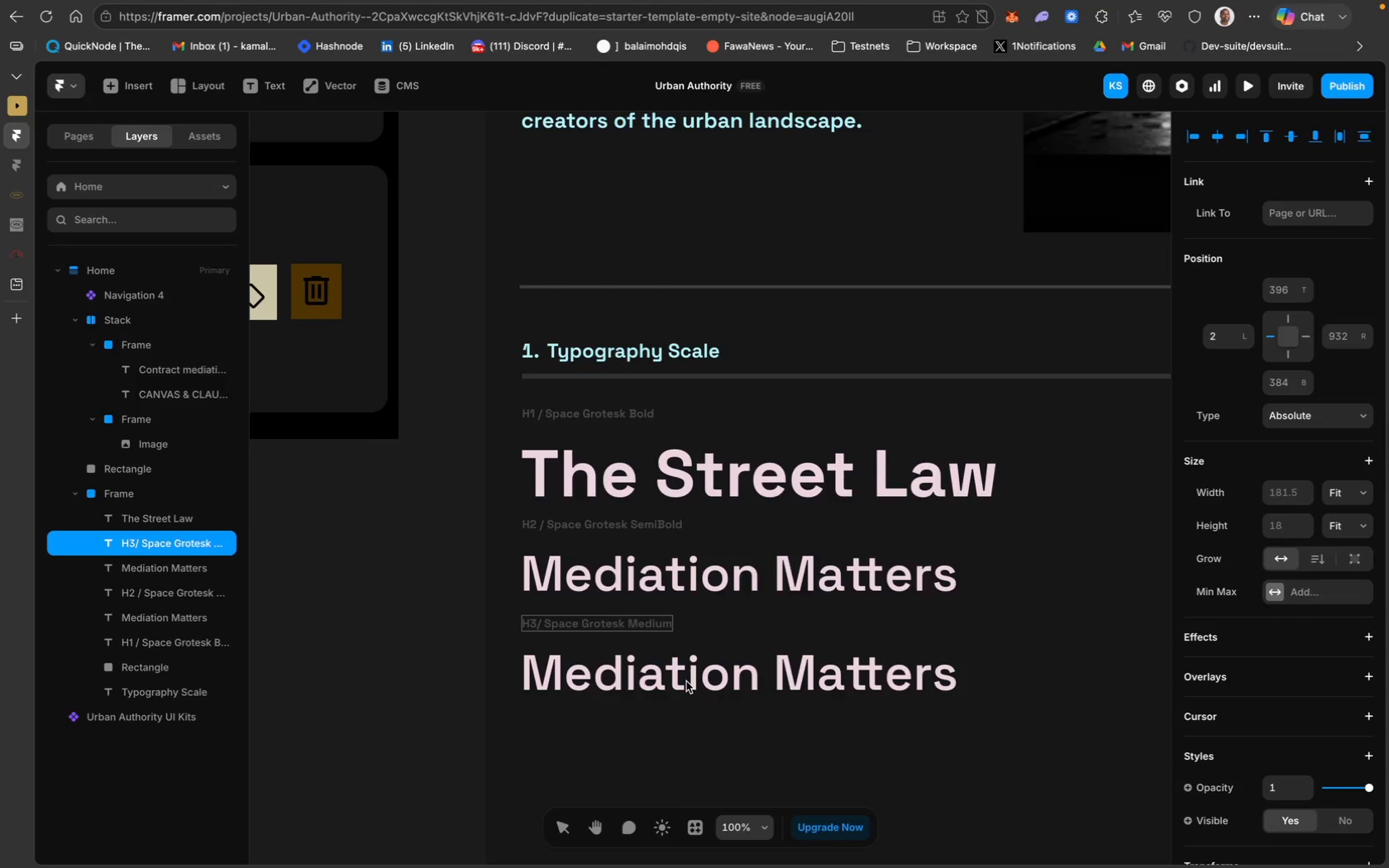 
double_click([685, 681])
 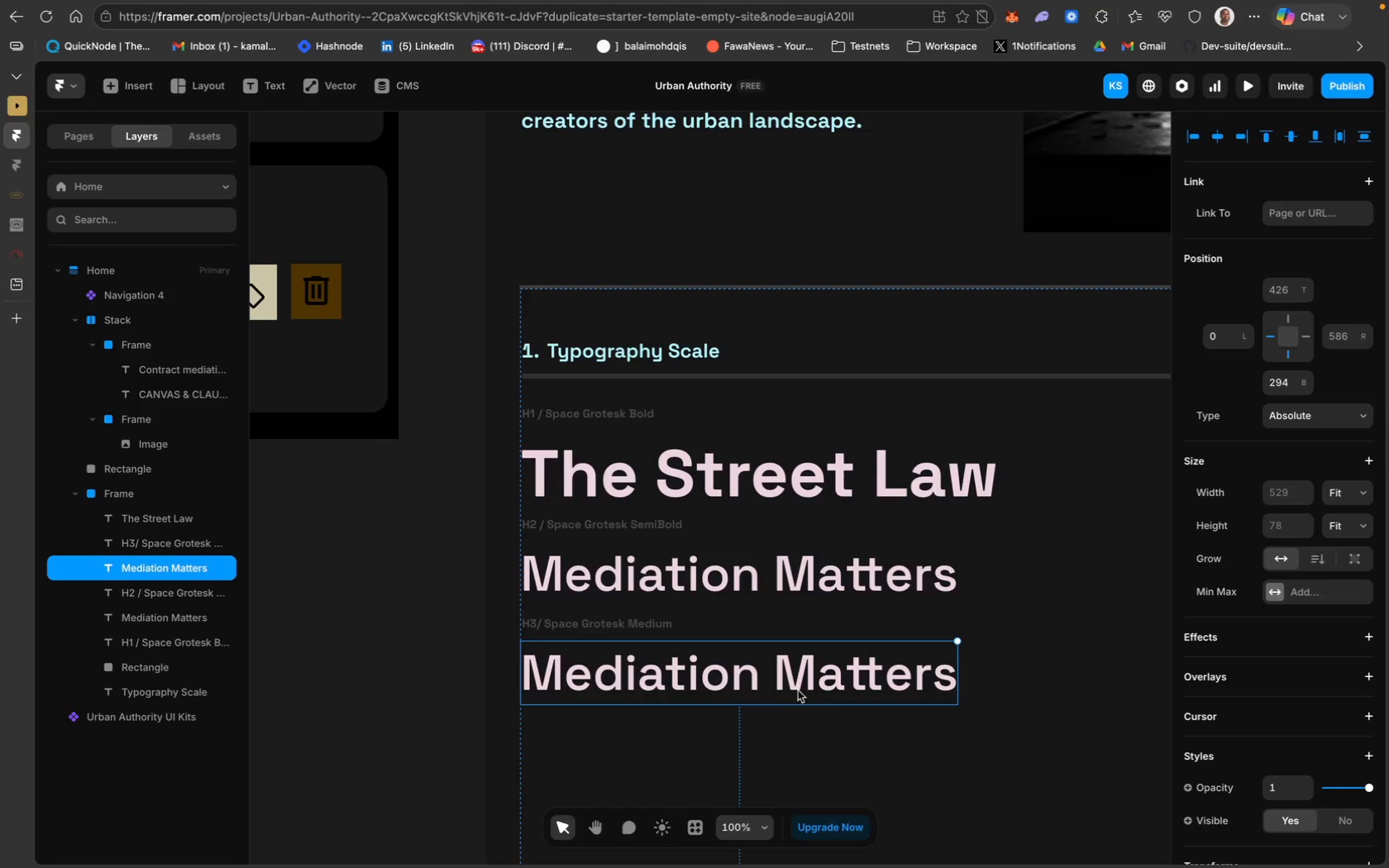 
double_click([782, 687])
 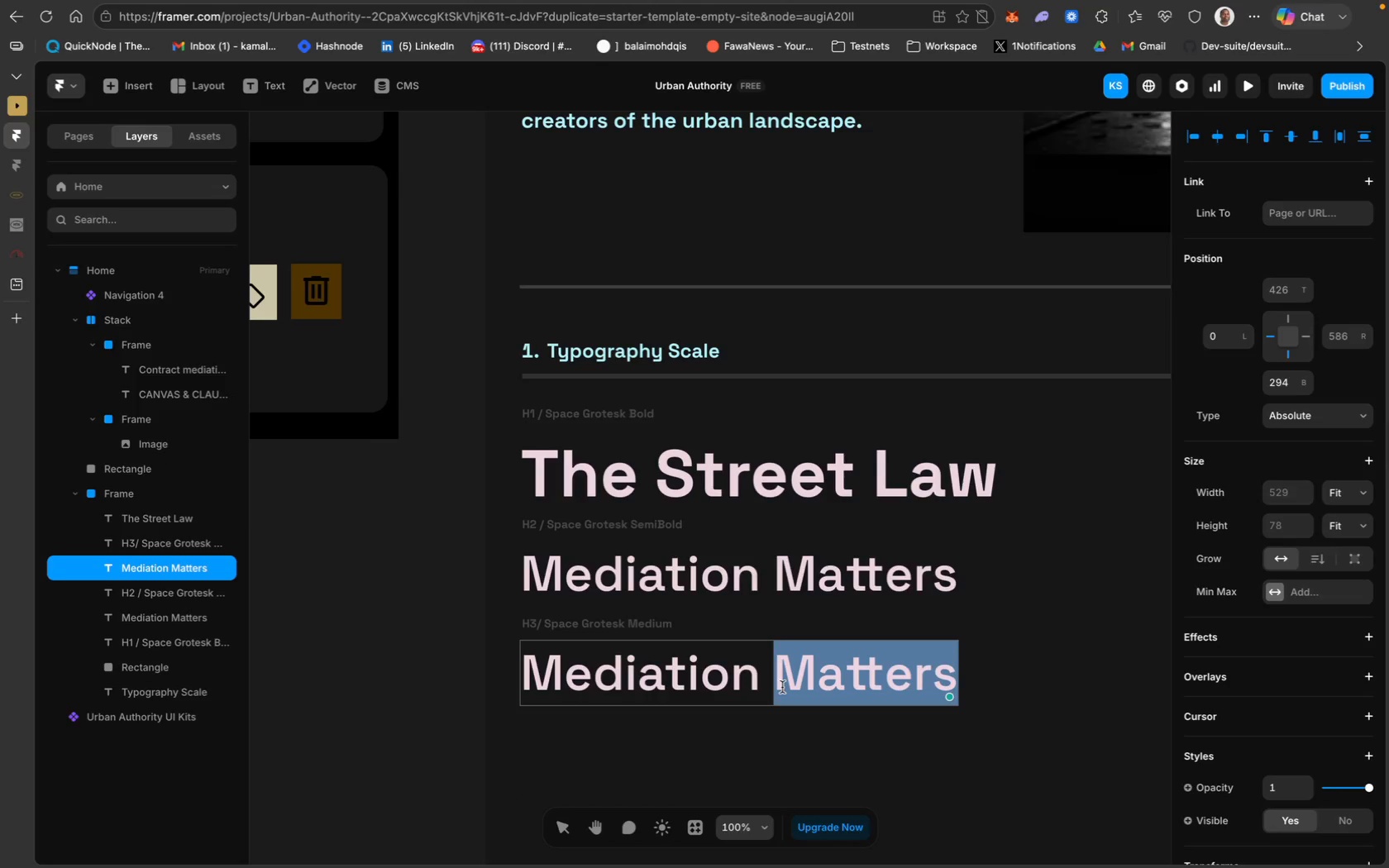 
key(Meta+CommandLeft)
 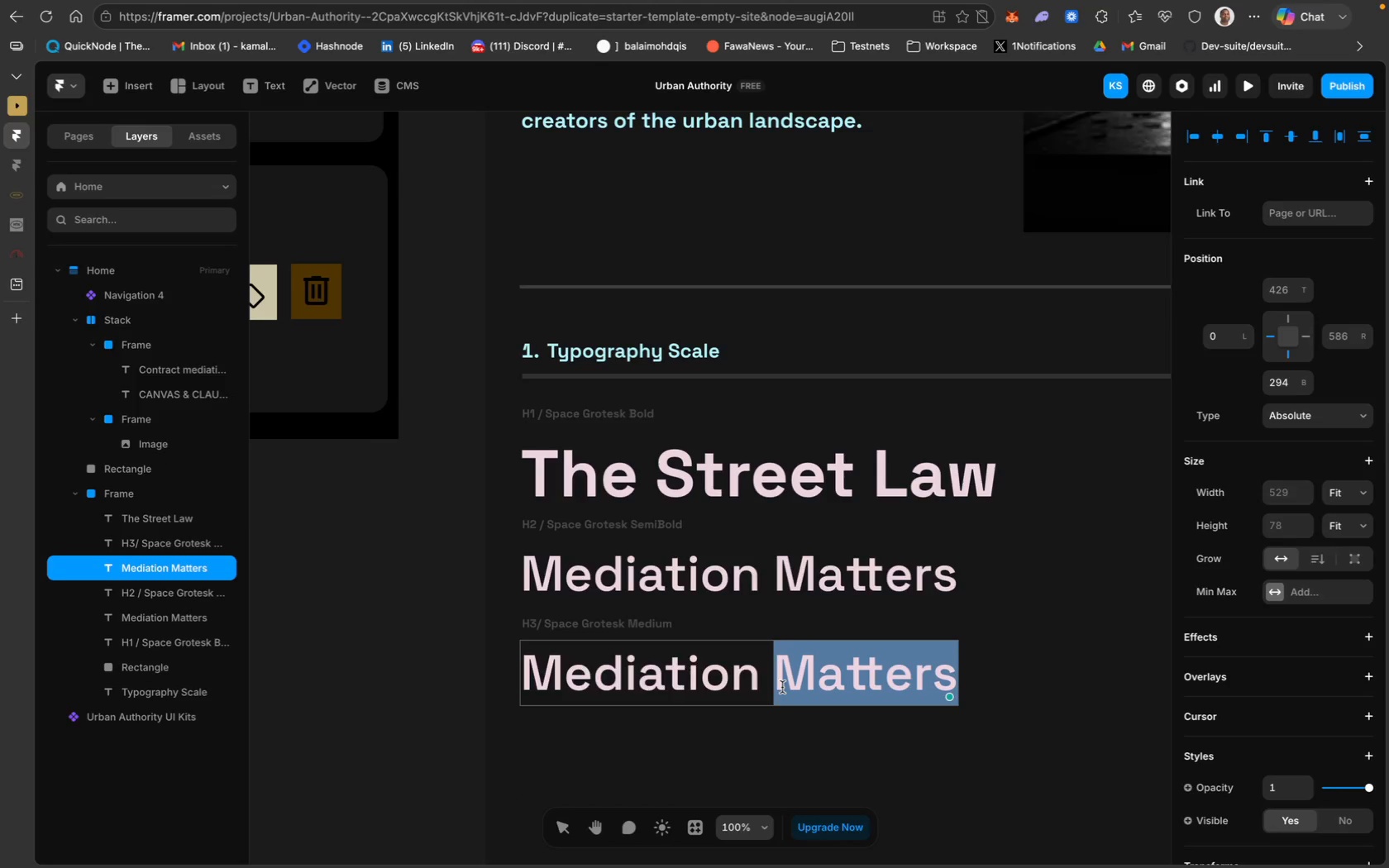 
key(Meta+A)
 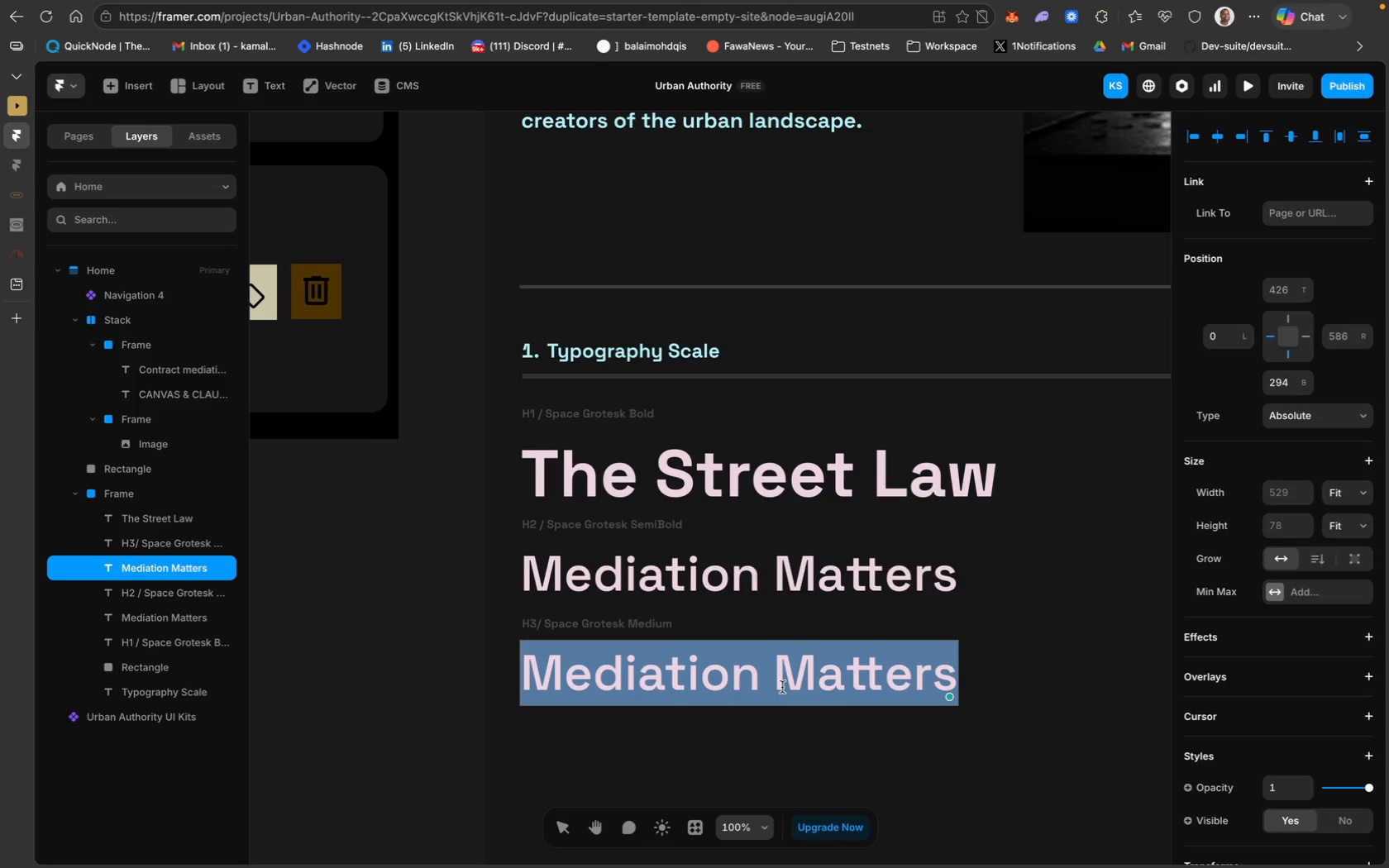 
type(Defendinf)
key(Backspace)
type(g Urban Culture)
 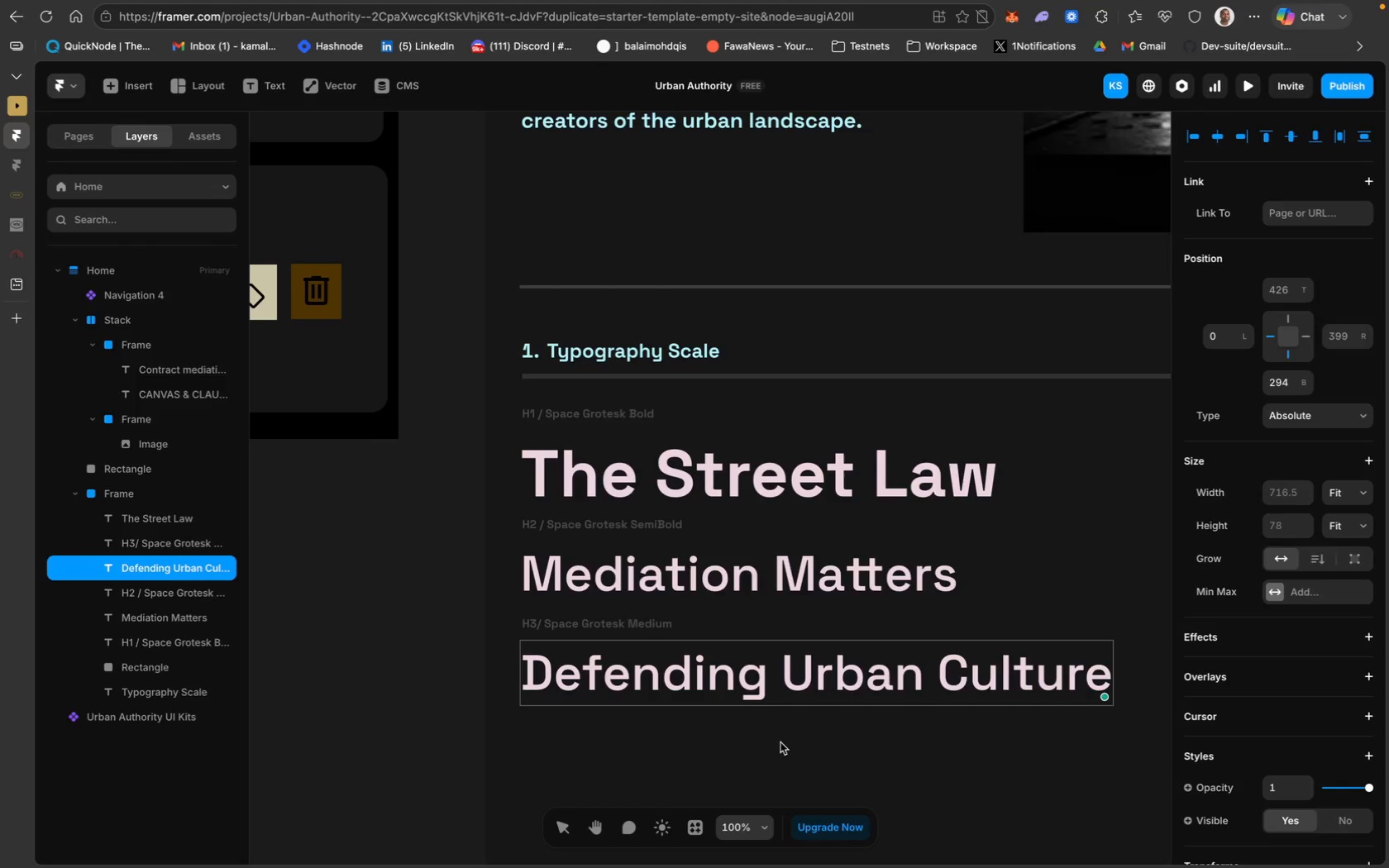 
left_click([780, 759])
 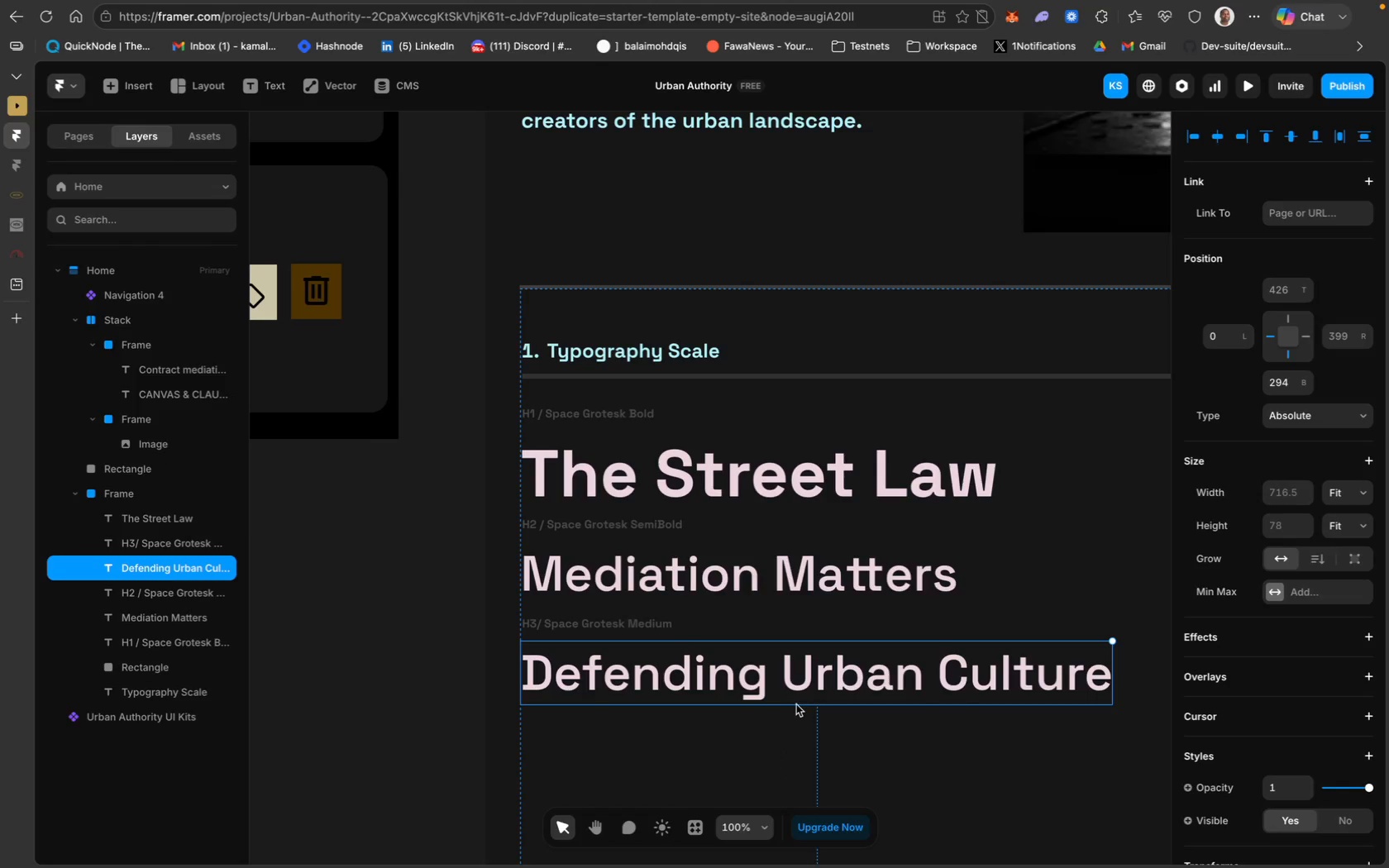 
left_click([767, 675])
 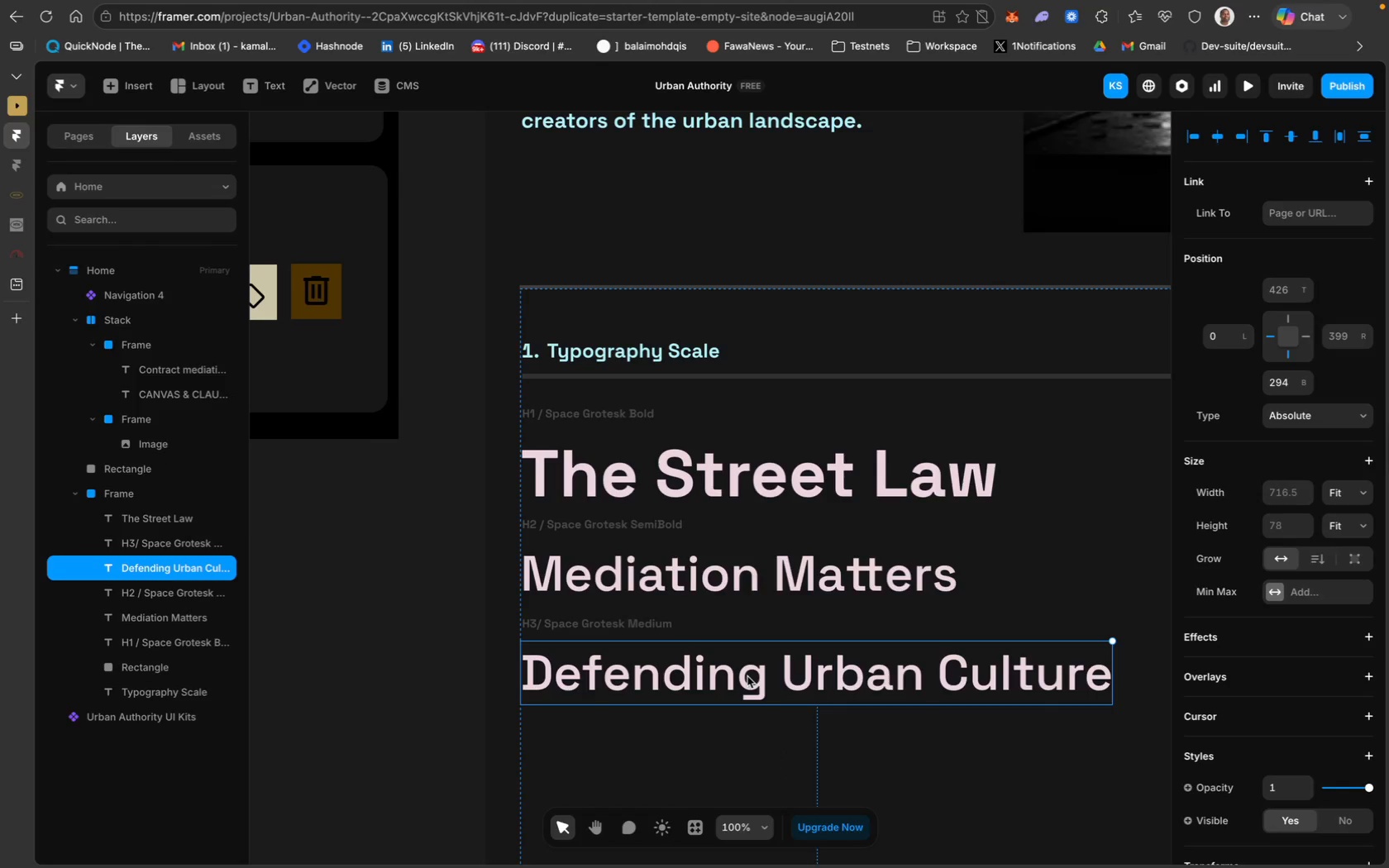 
left_click([745, 676])
 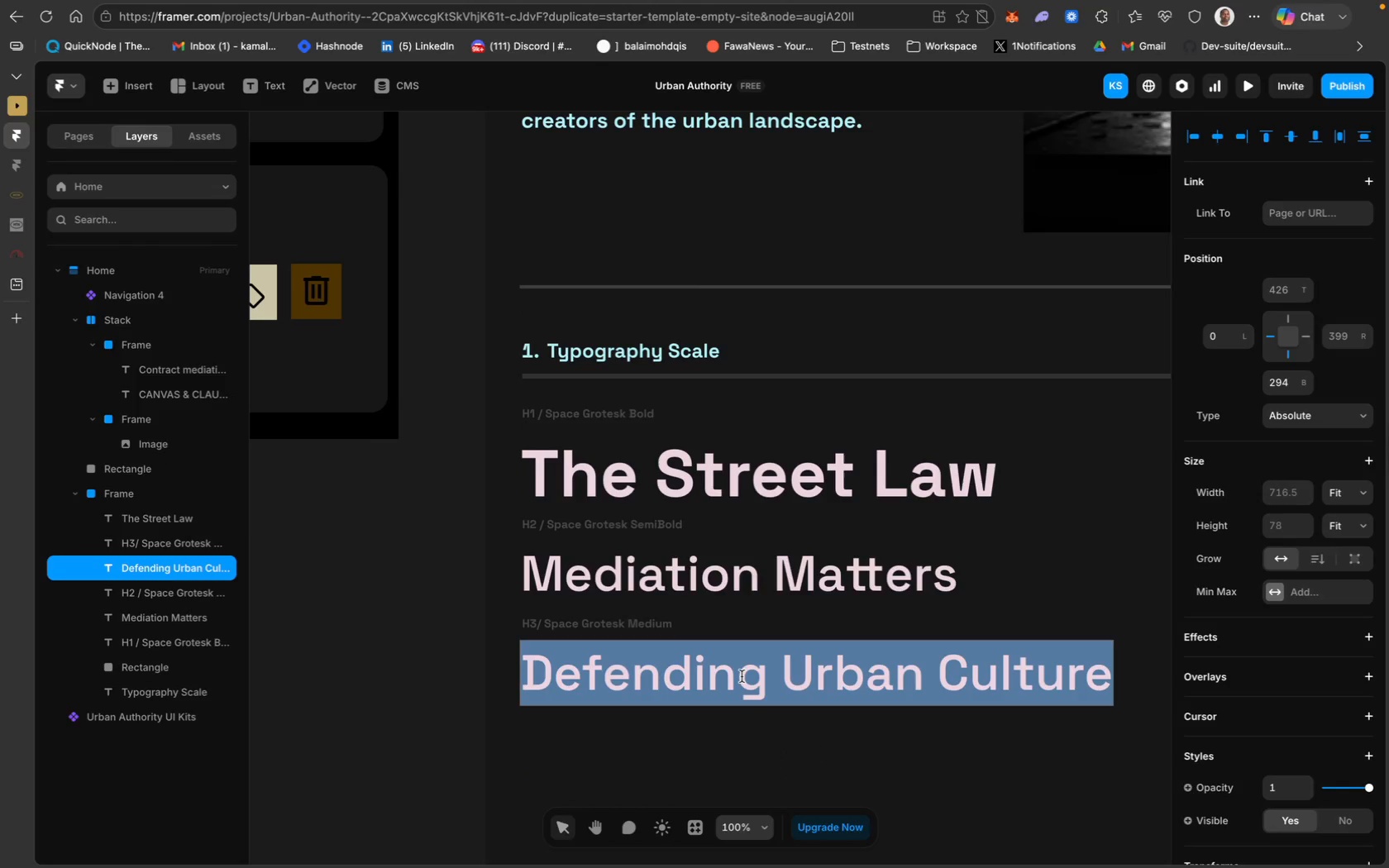 
key(Meta+CommandLeft)
 